 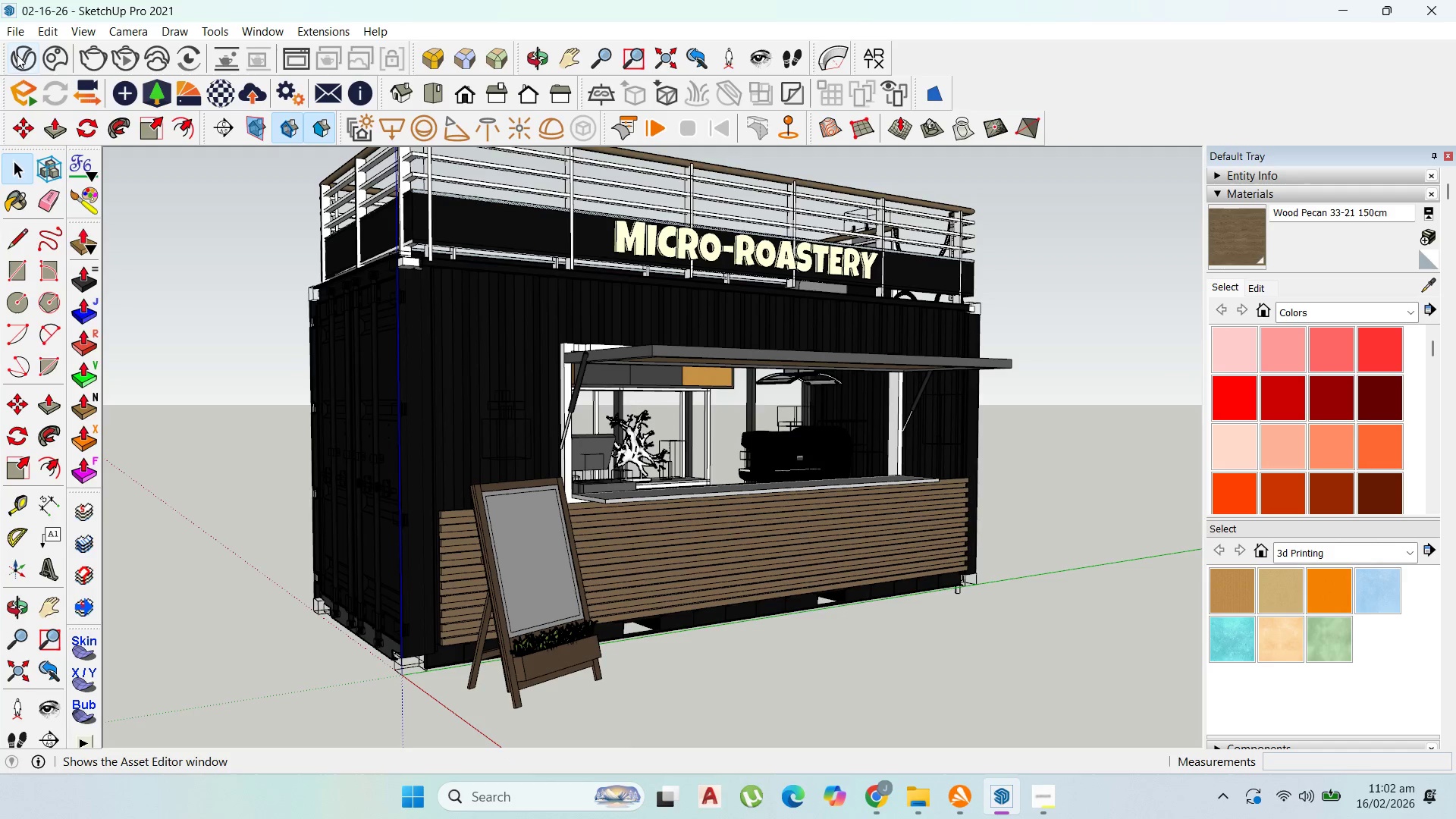 
left_click([781, 114])
 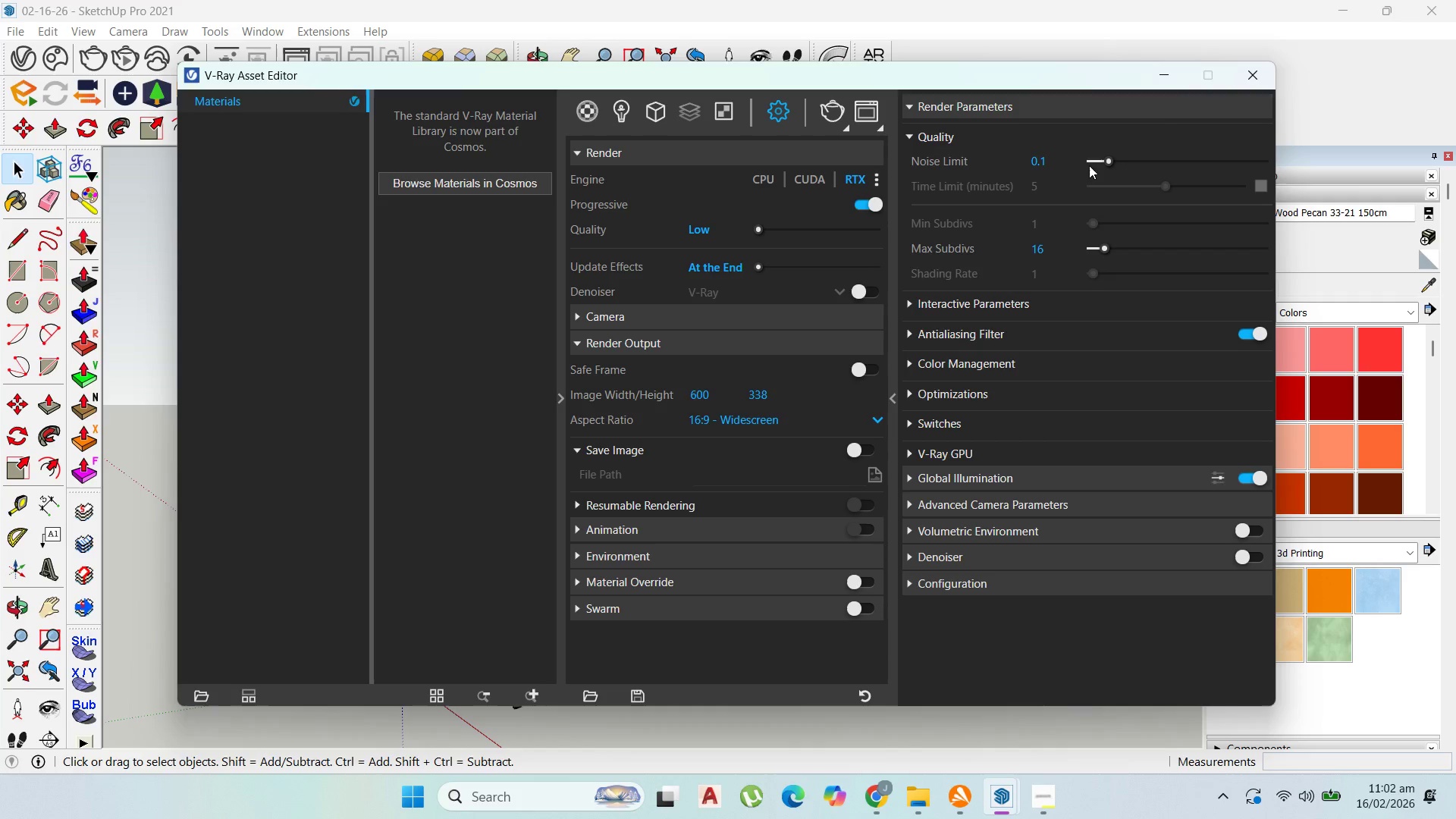 
left_click([1264, 76])
 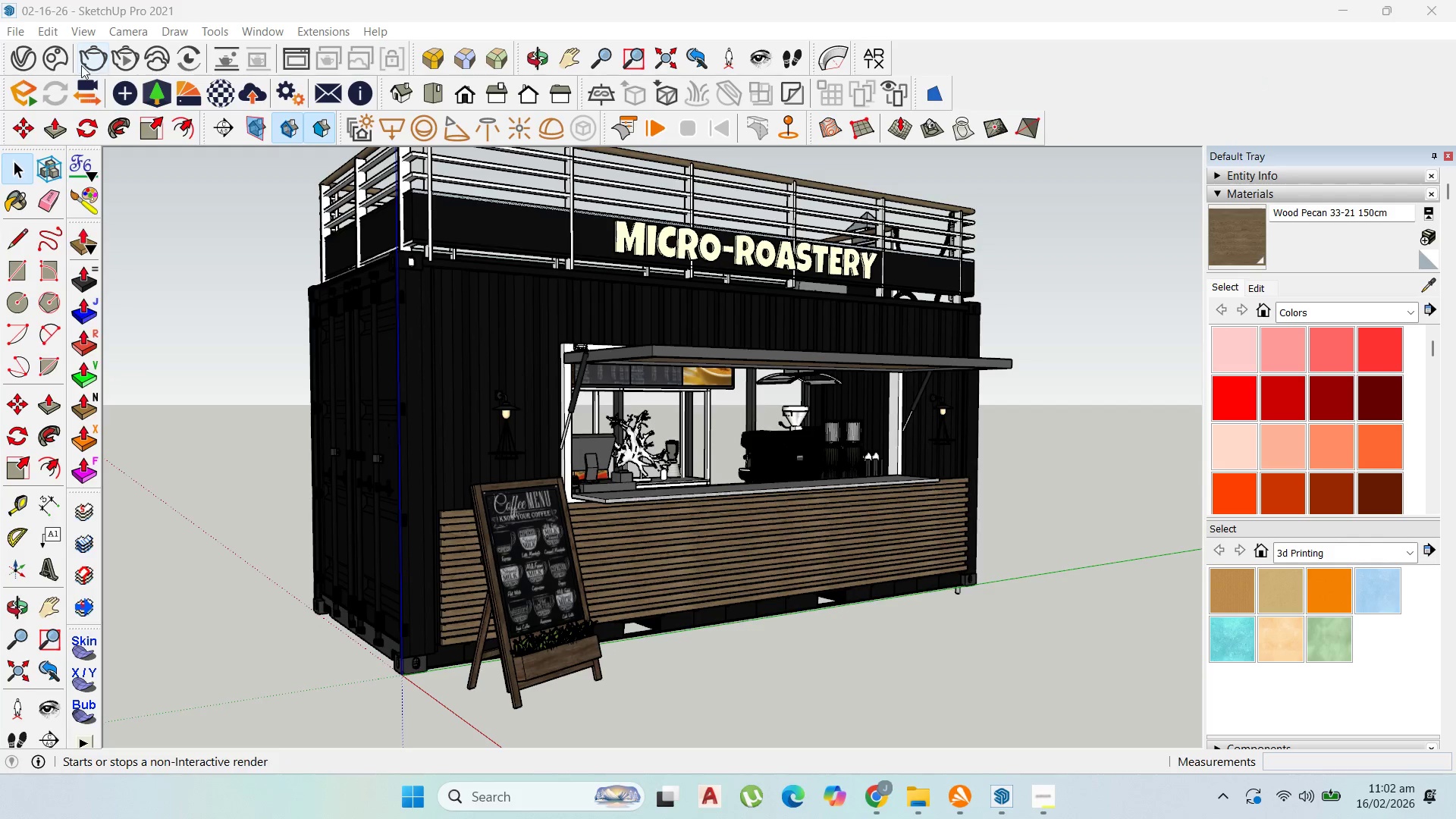 
left_click([102, 55])
 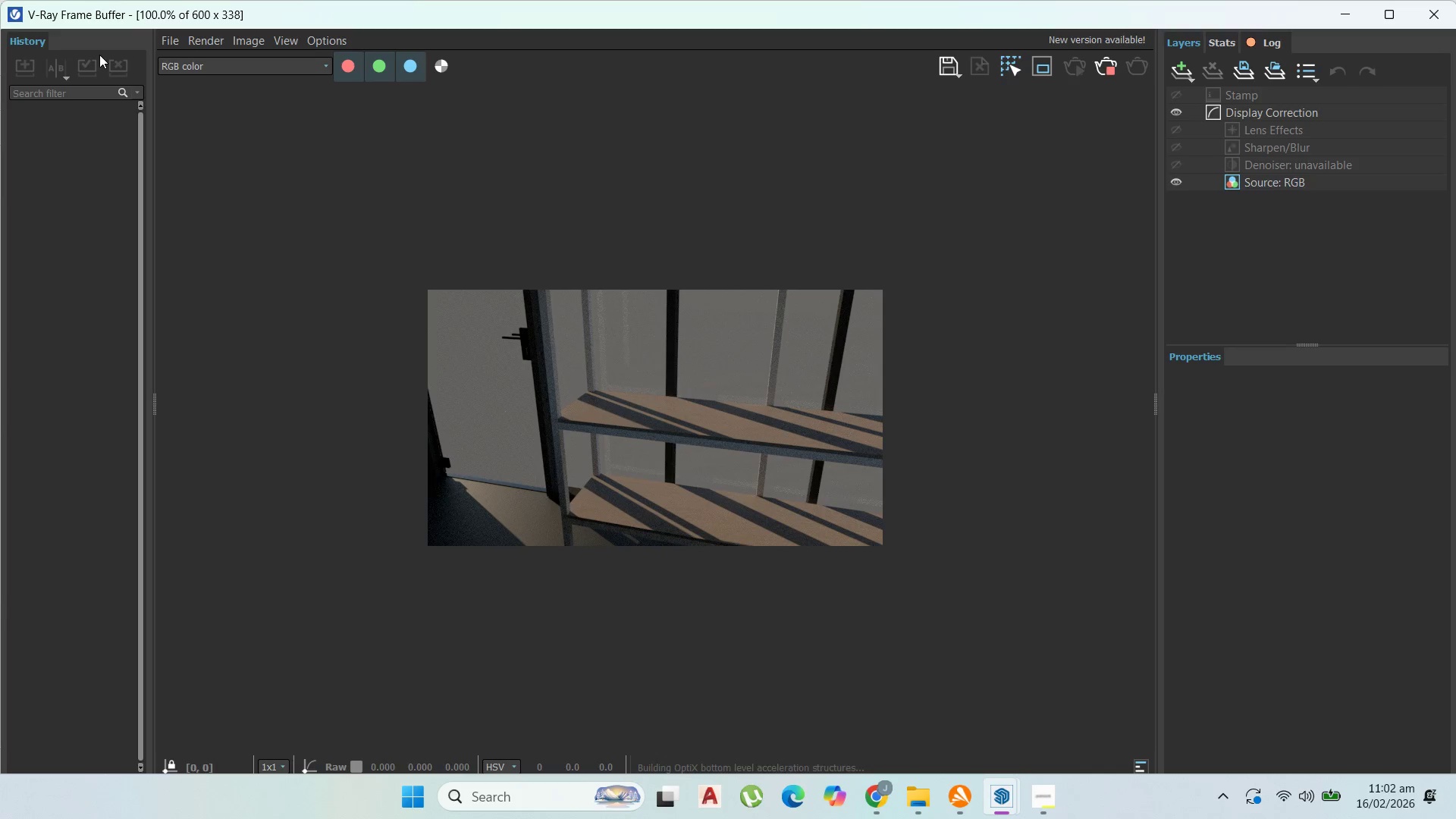 
scroll: coordinate [554, 361], scroll_direction: up, amount: 2.0
 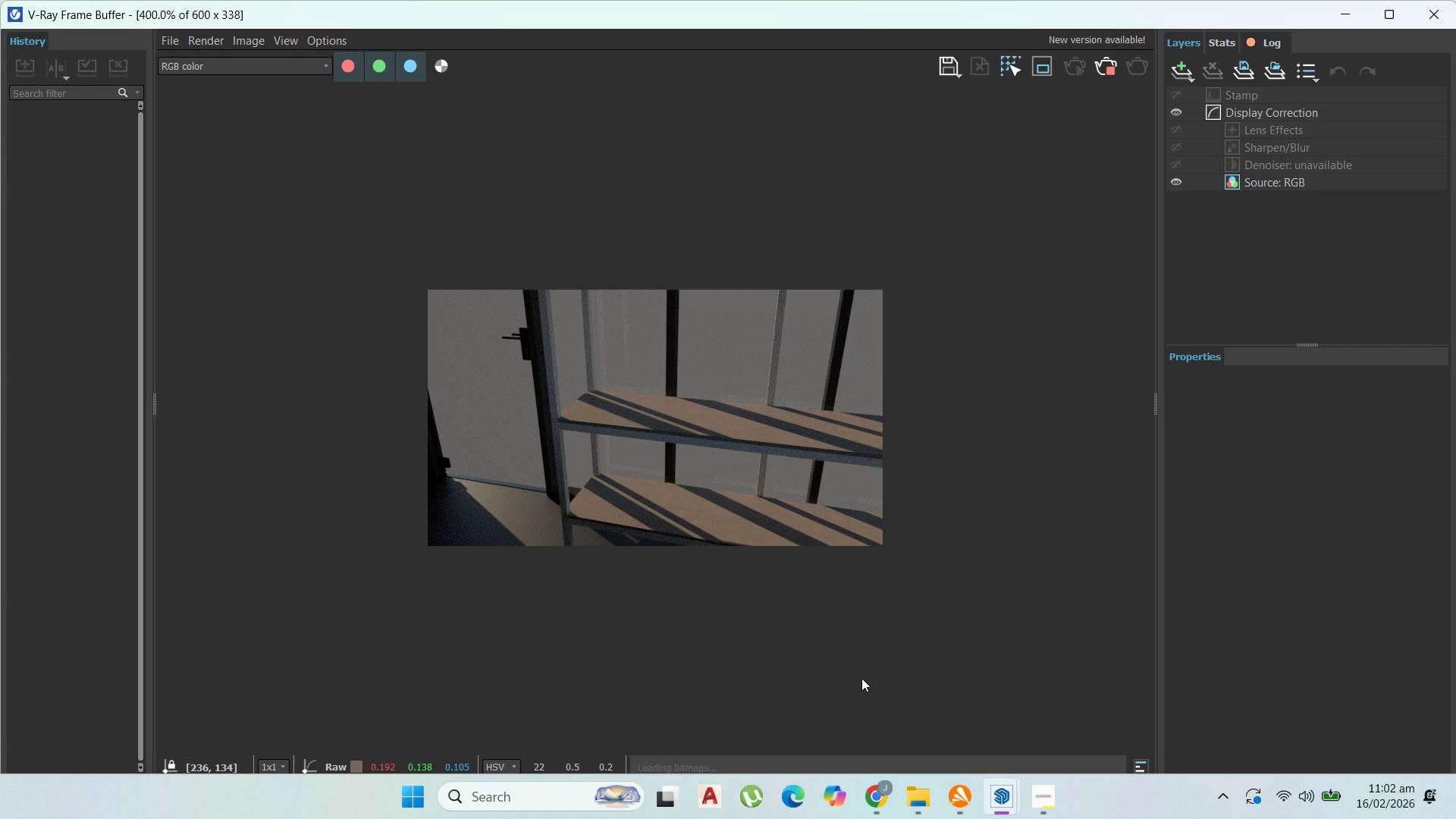 
wait(15.65)
 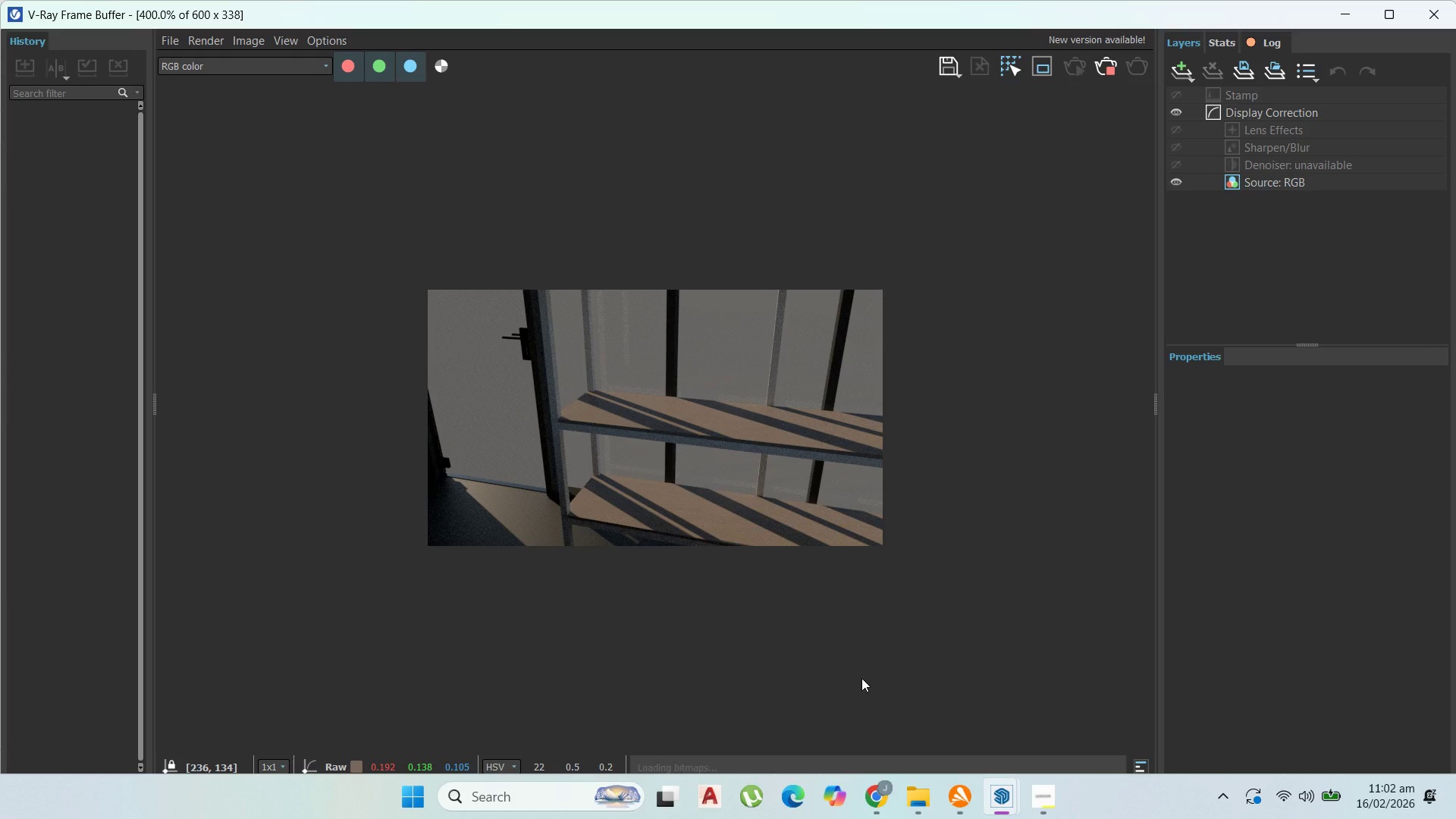 
left_click([808, 605])
 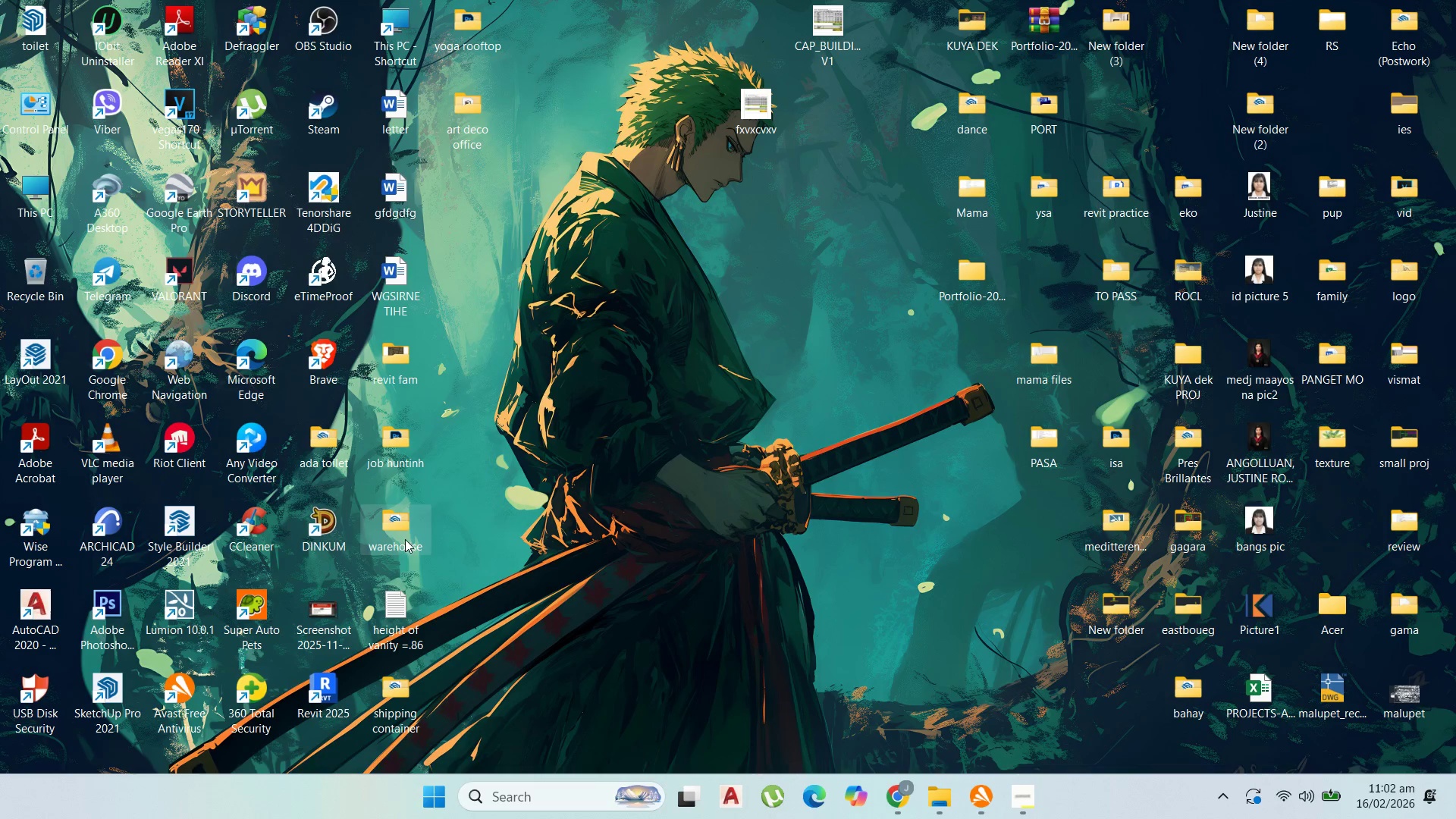 
left_click([423, 678])
 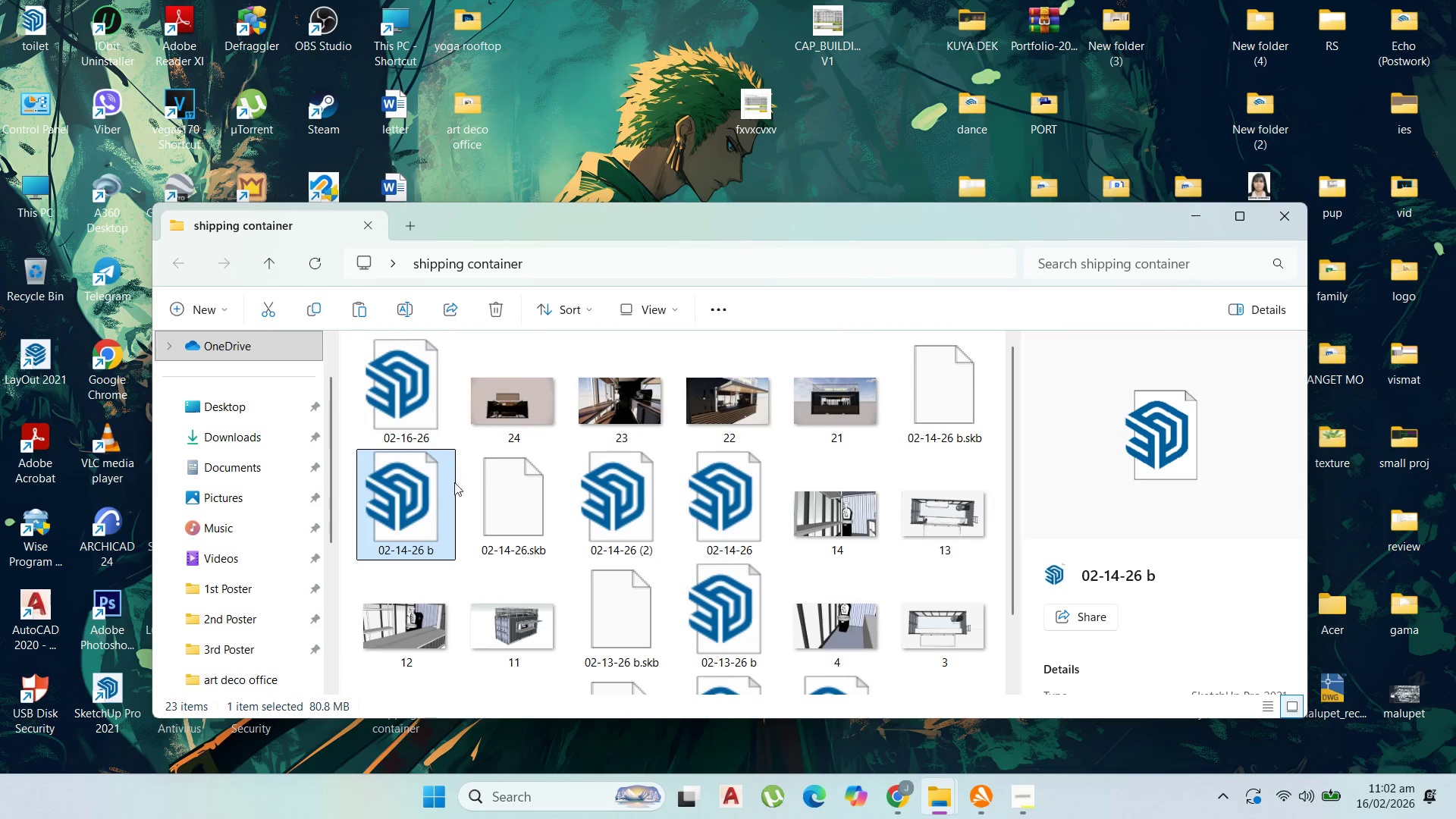 
left_click([435, 416])
 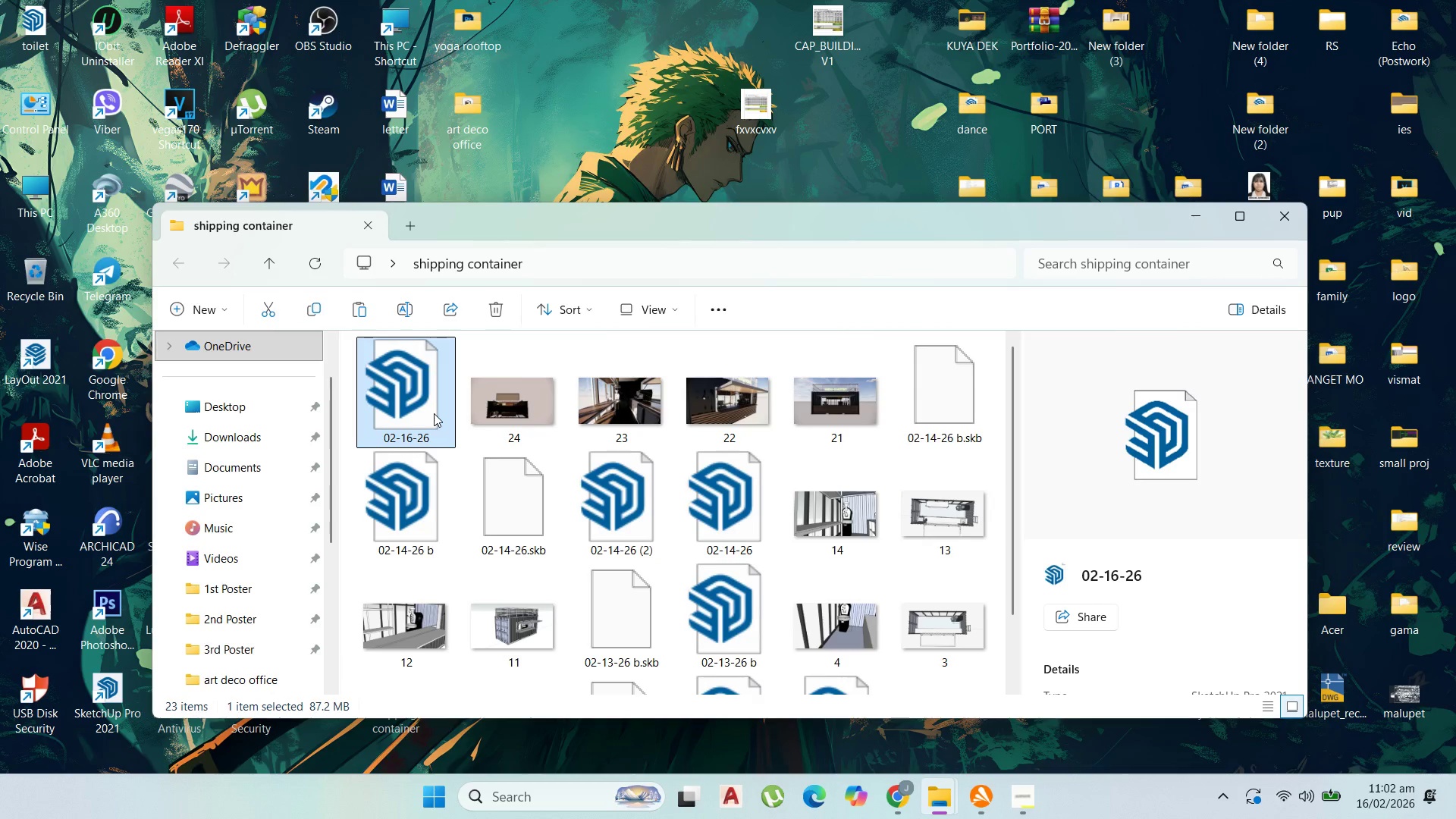 
double_click([434, 413])
 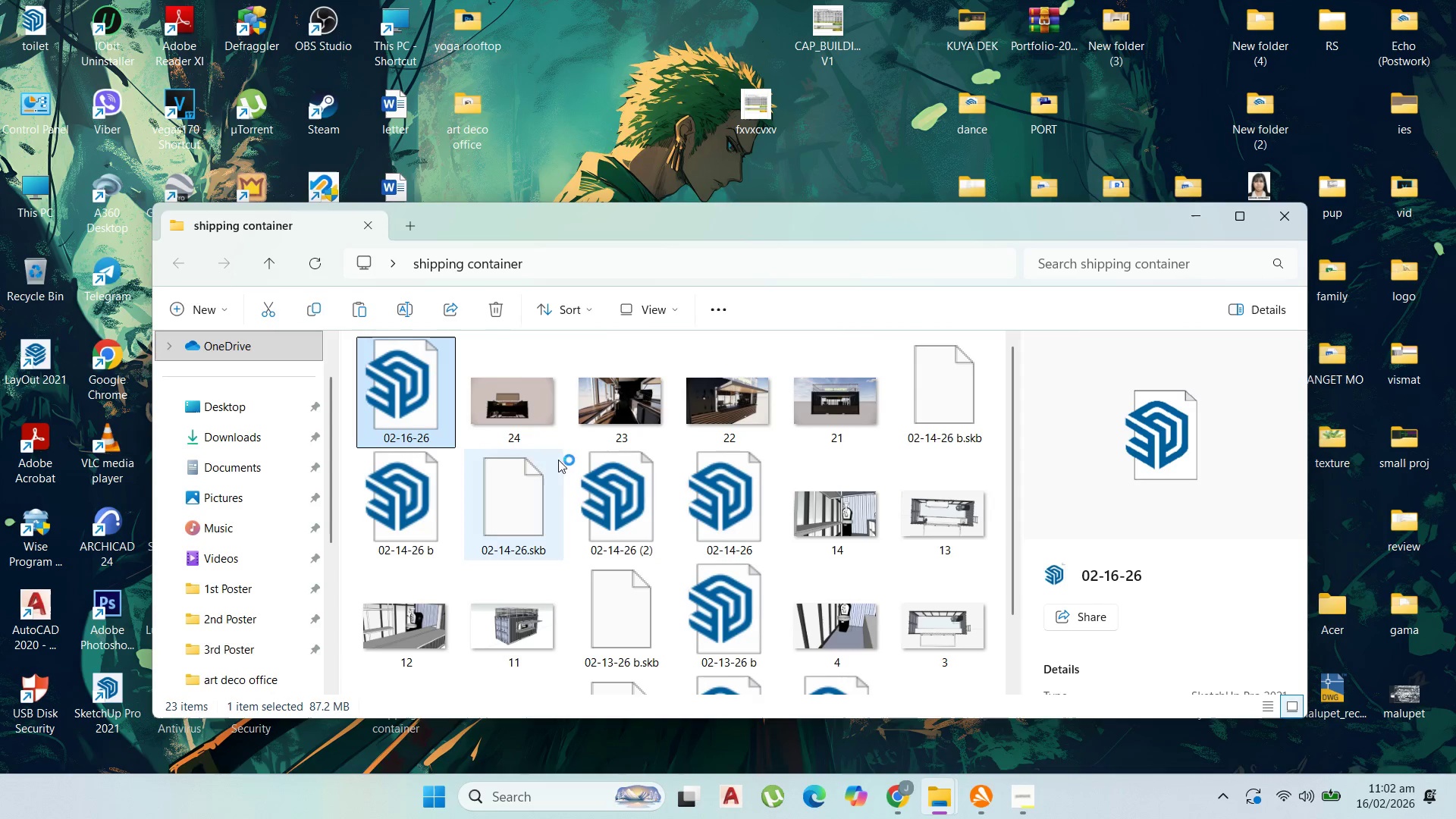 
mouse_move([653, 482])
 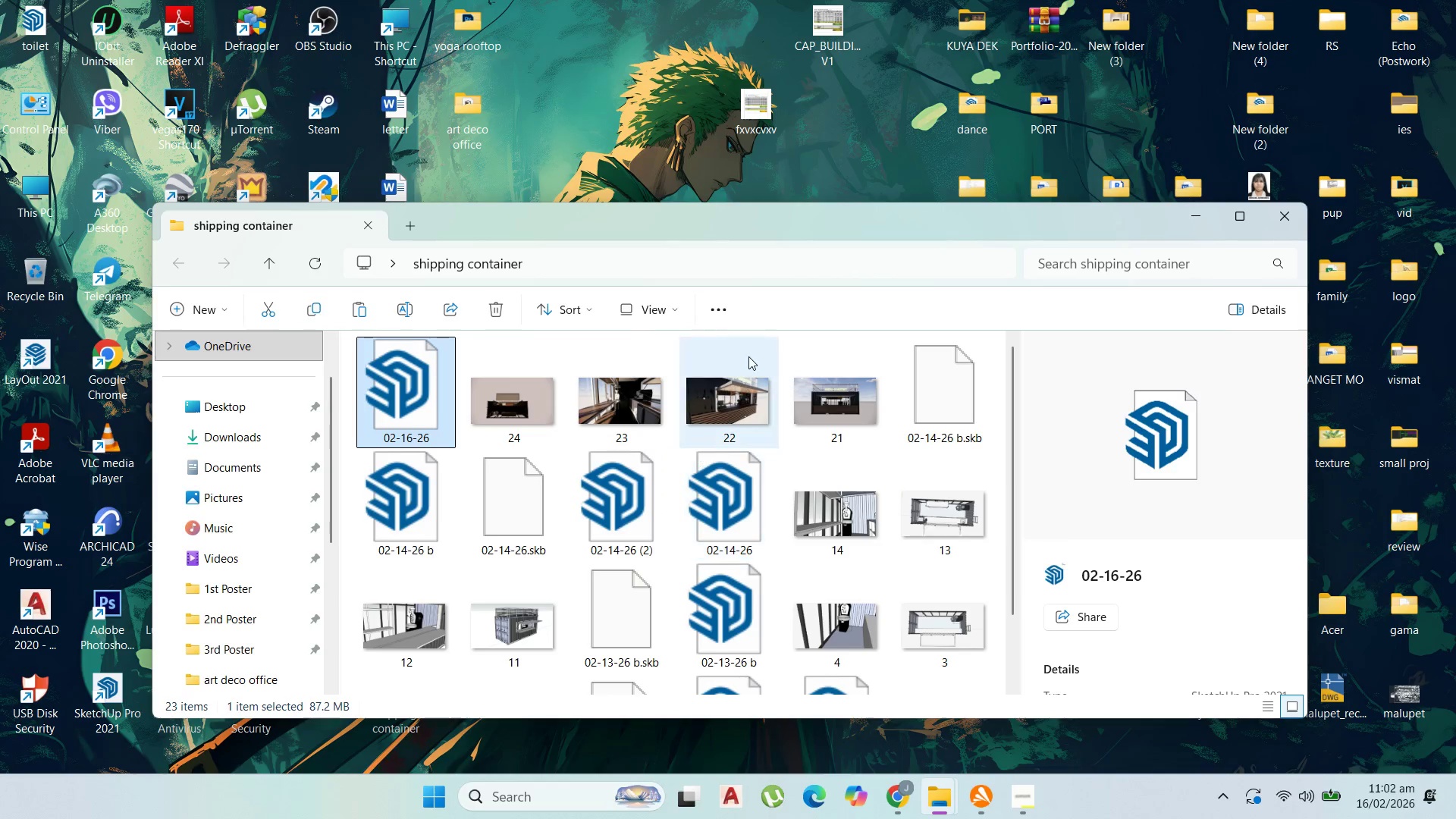 
mouse_move([770, 359])
 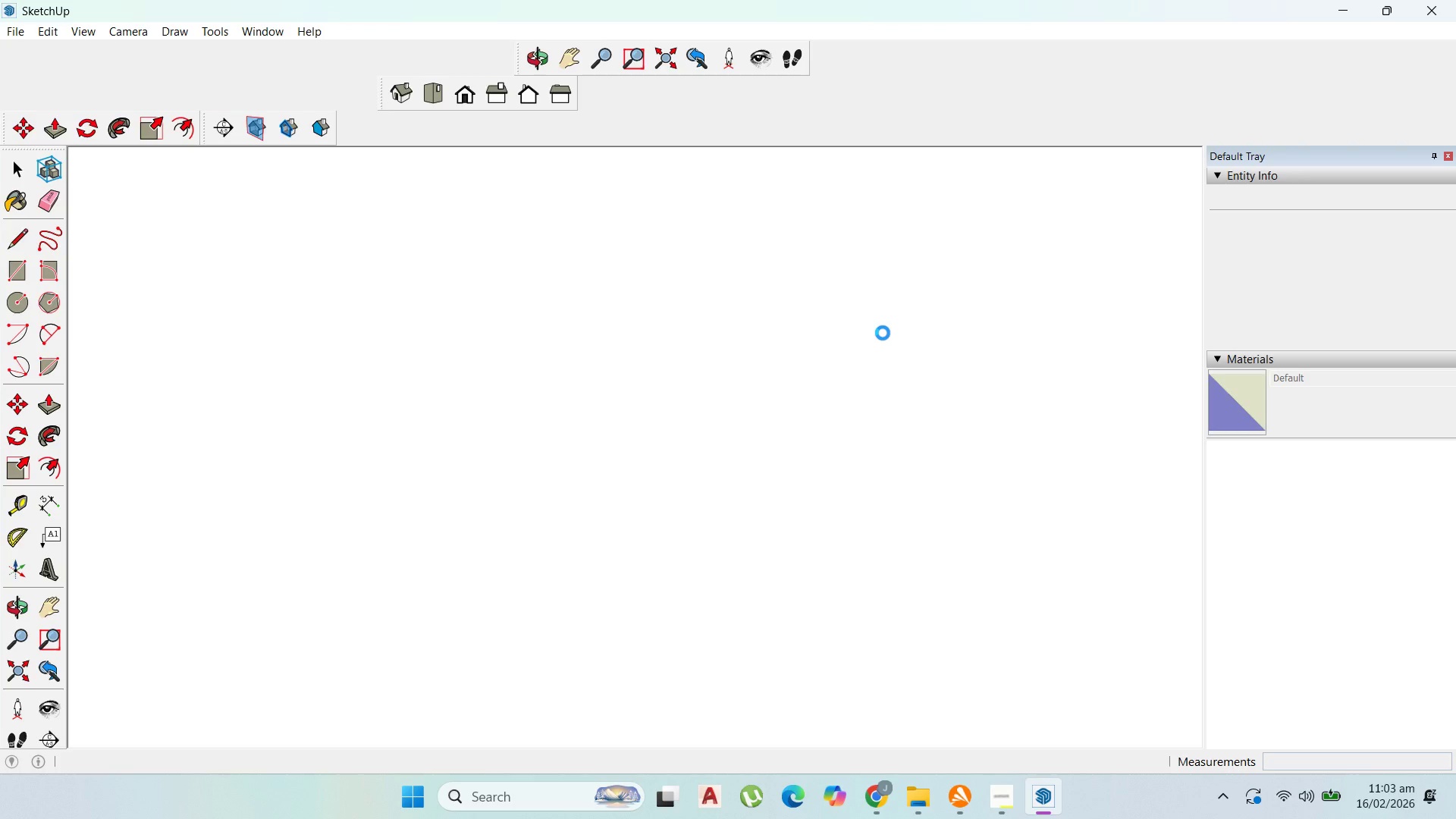 
wait(45.32)
 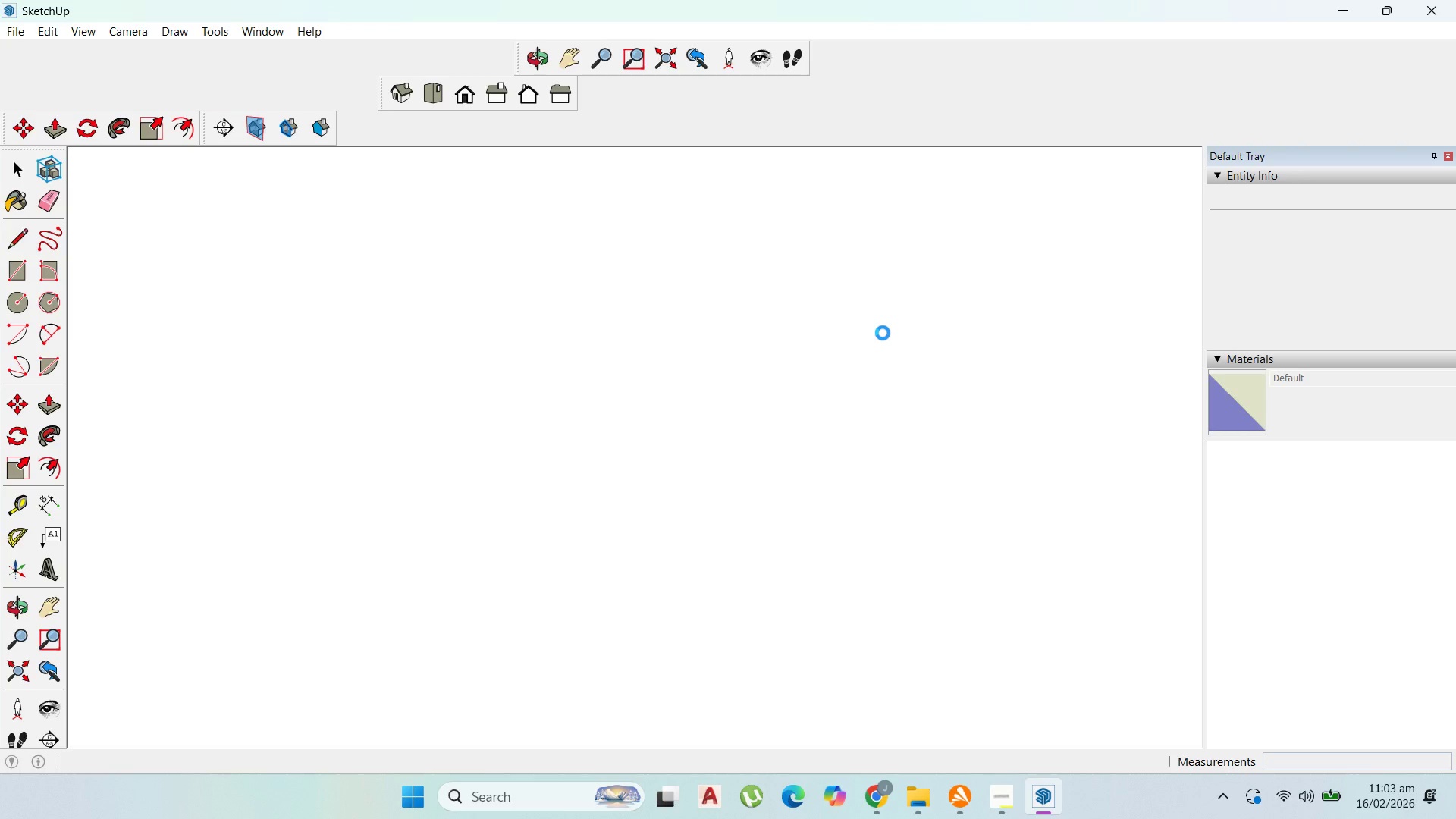 
left_click([1224, 786])
 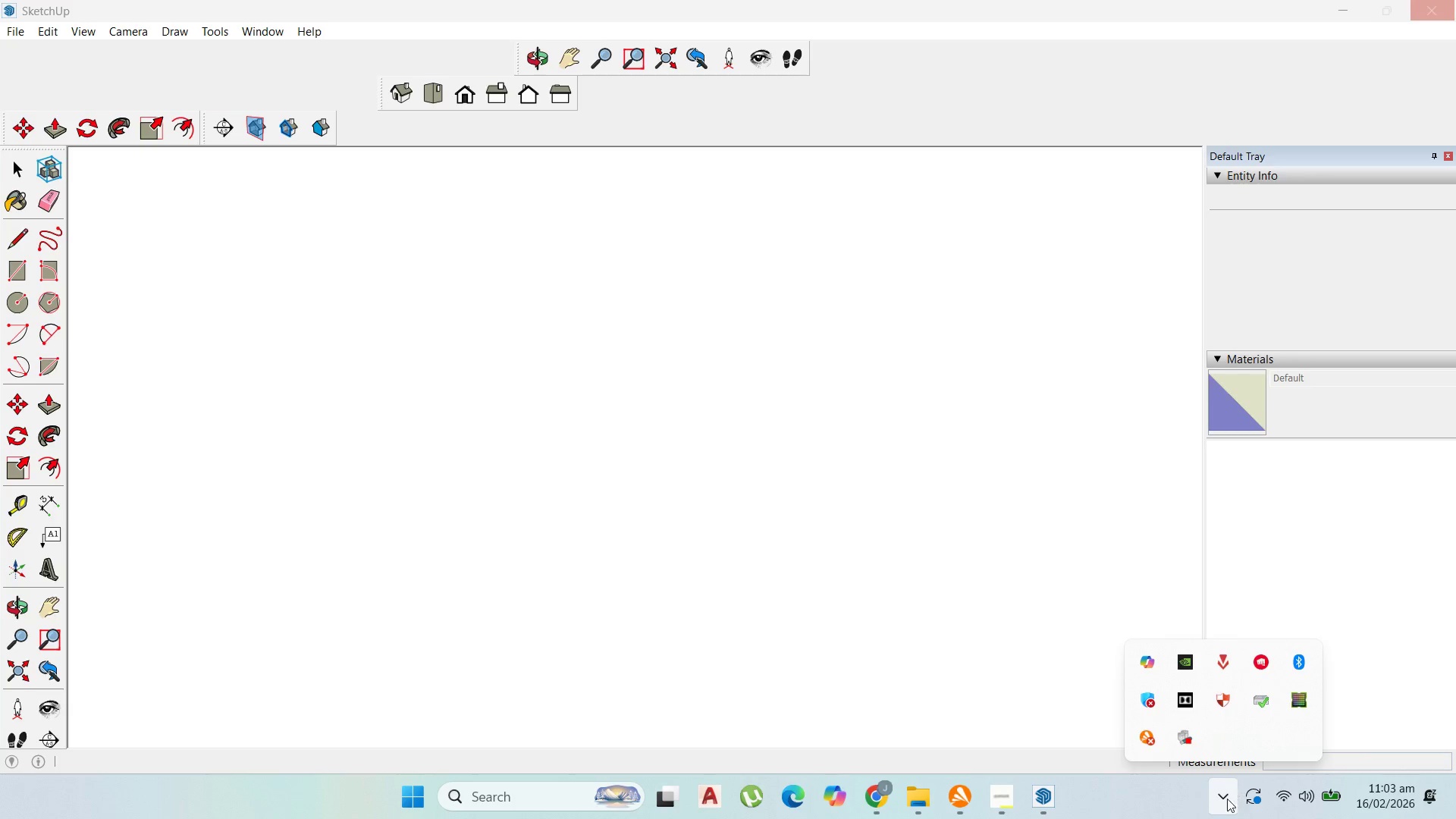 
left_click([1177, 804])
 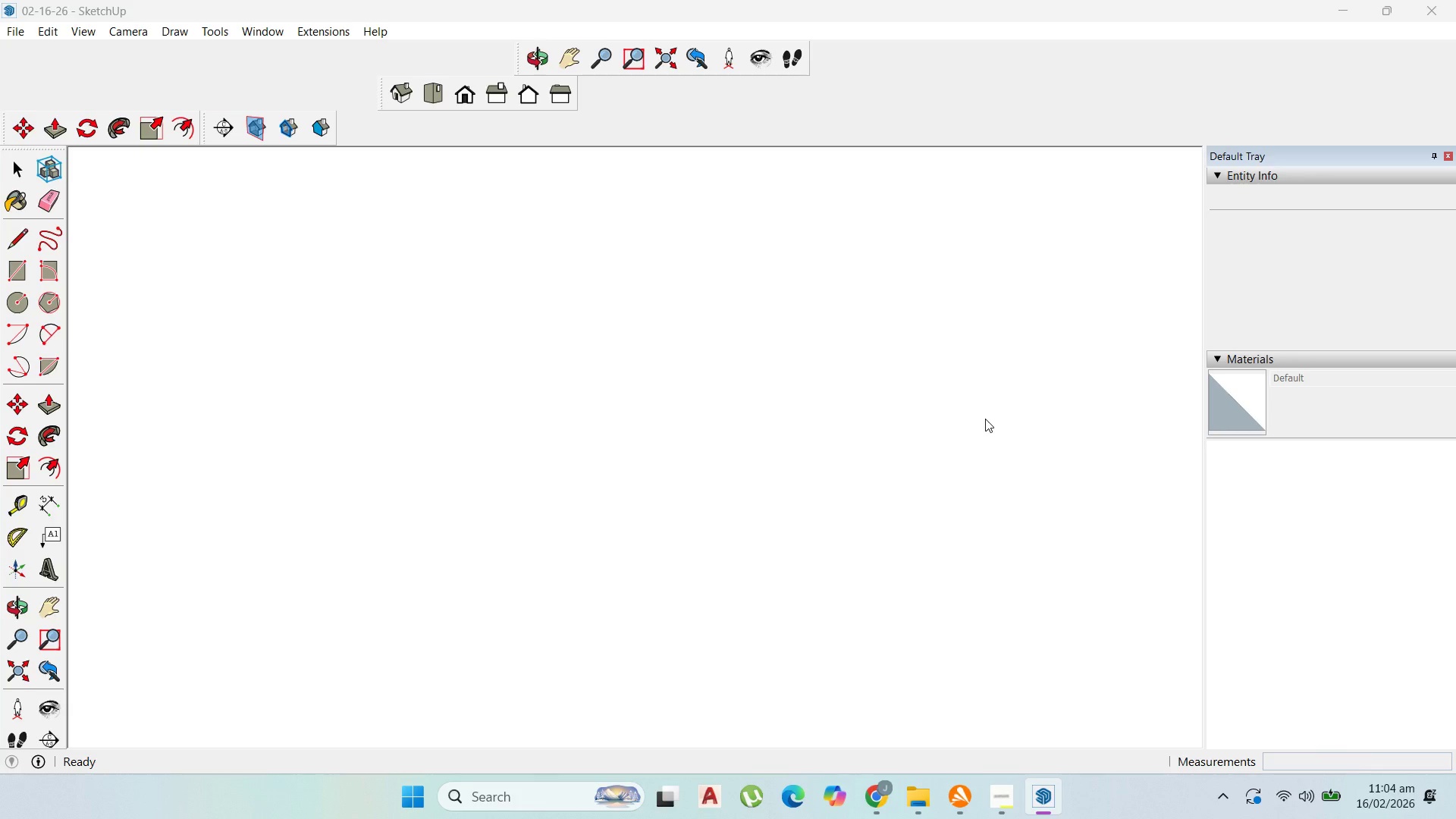 
wait(39.48)
 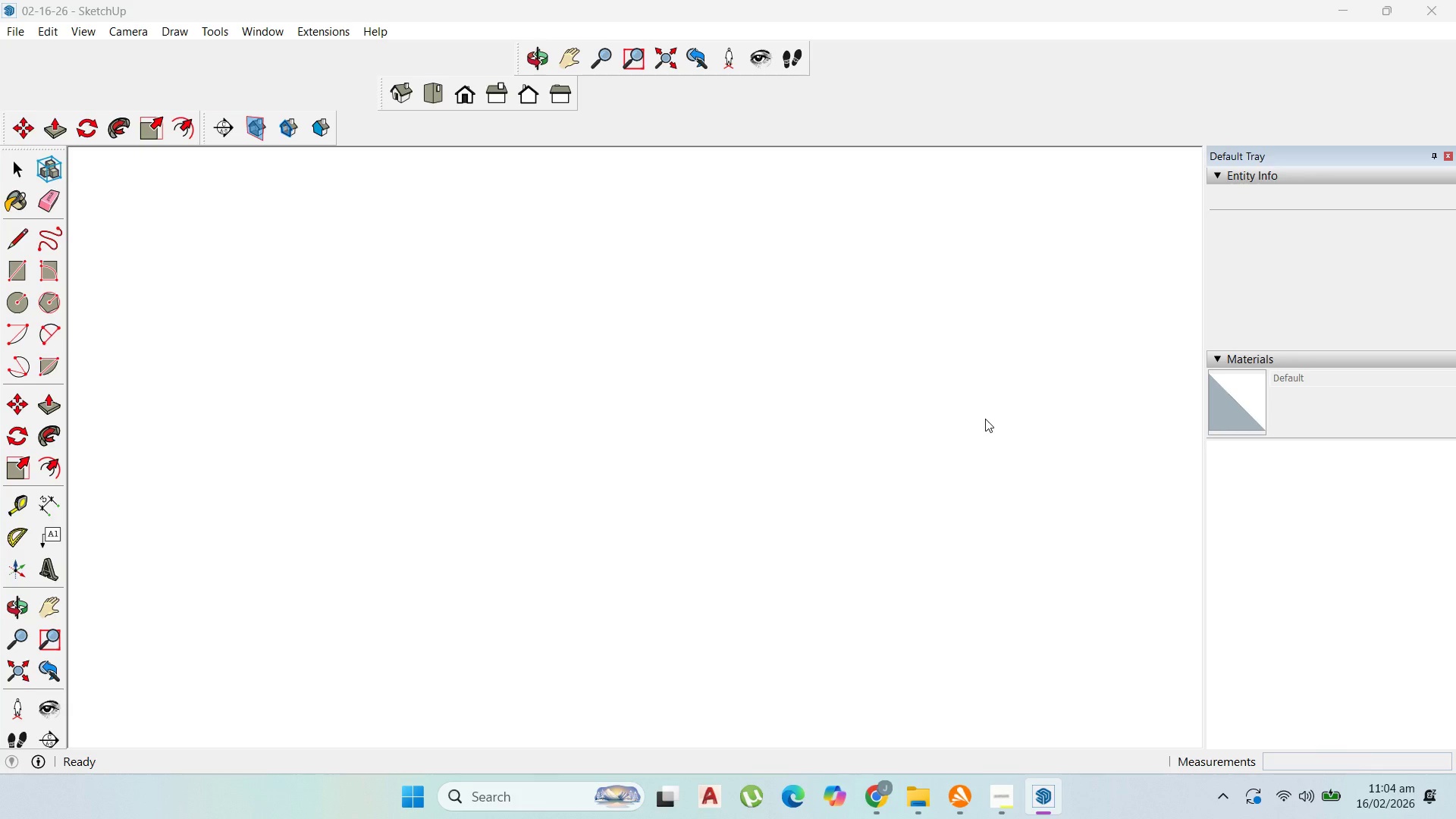 
scroll: coordinate [734, 369], scroll_direction: down, amount: 1.0
 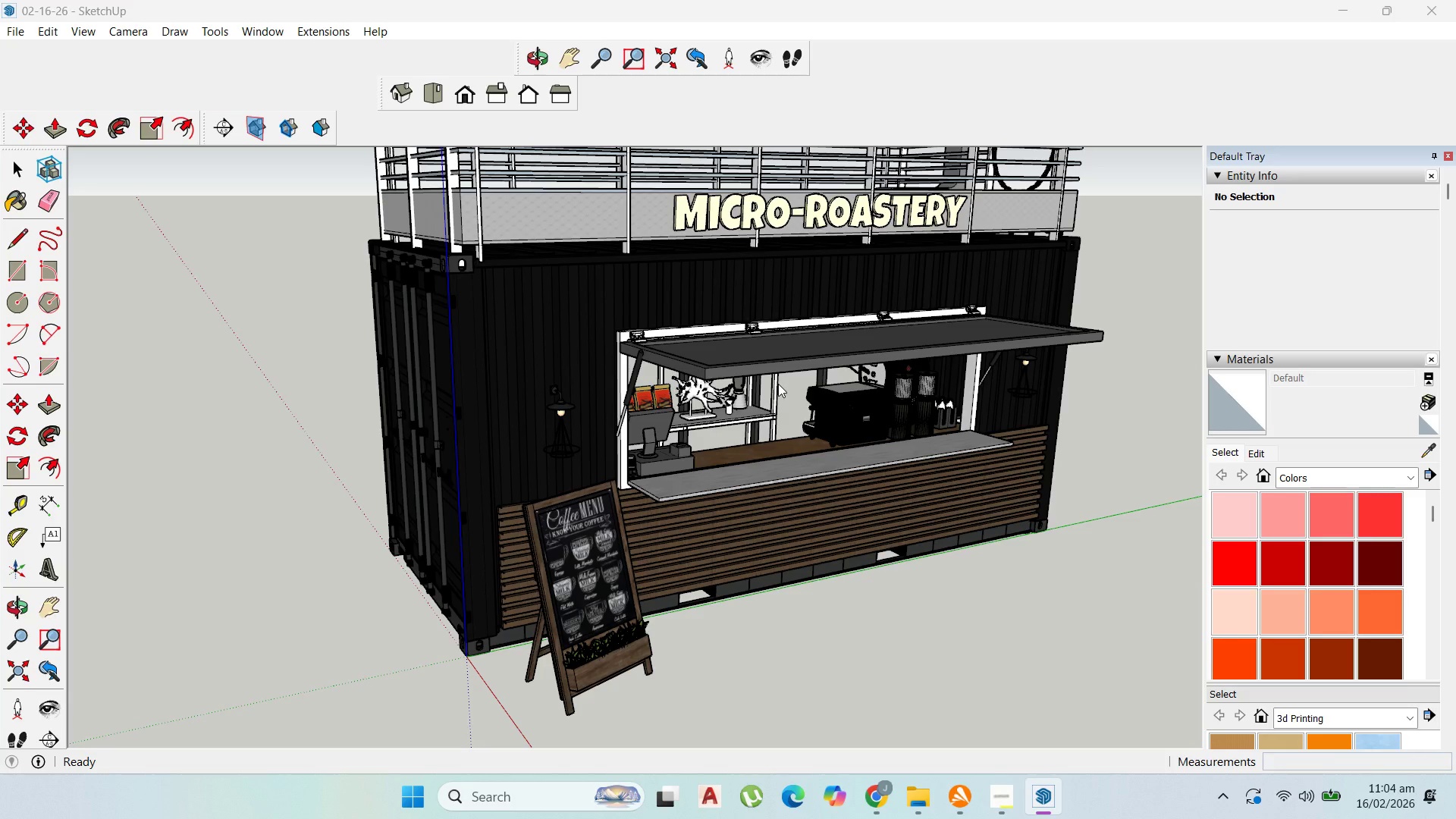 
left_click([778, 384])
 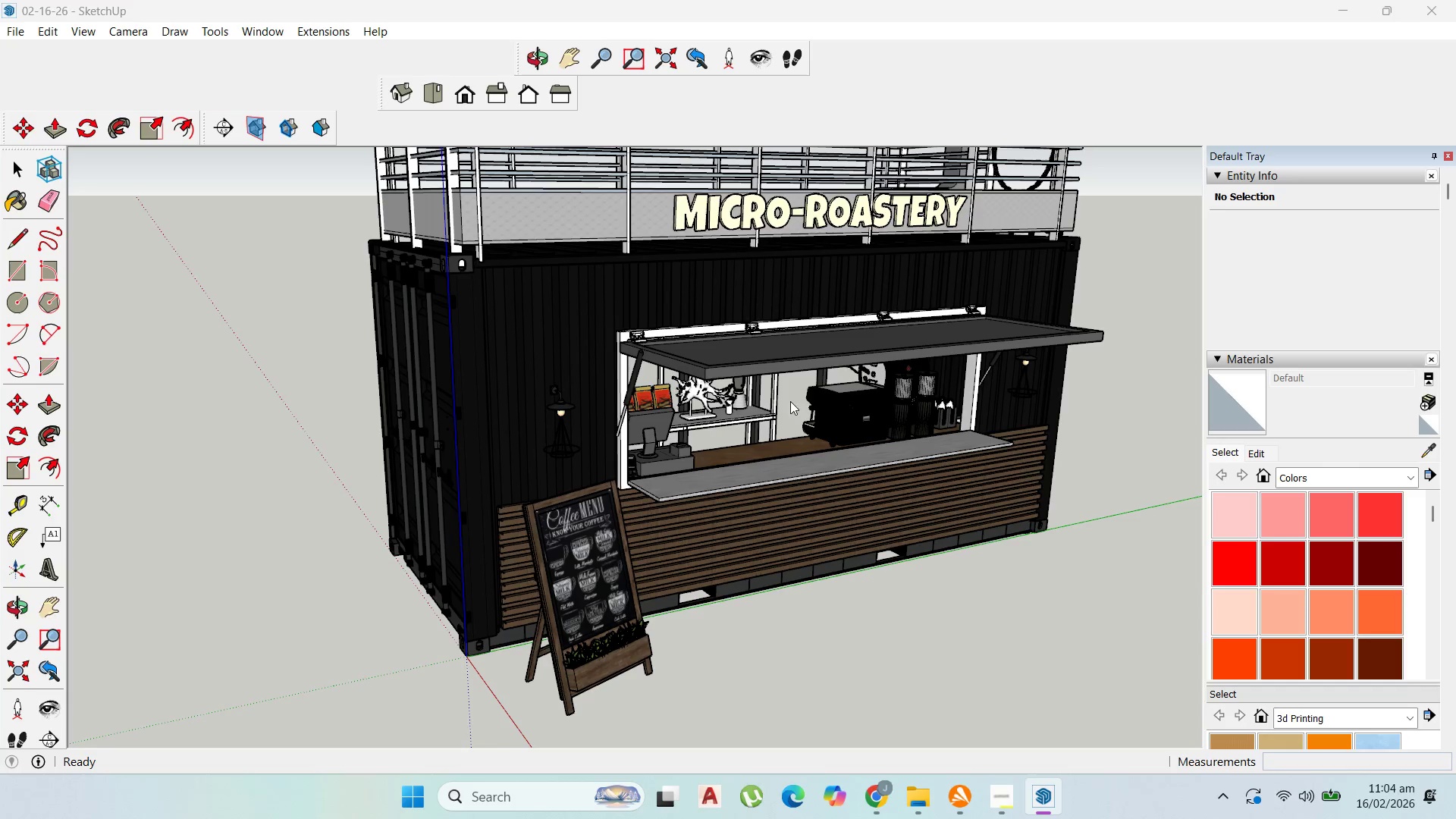 
scroll: coordinate [797, 408], scroll_direction: down, amount: 1.0
 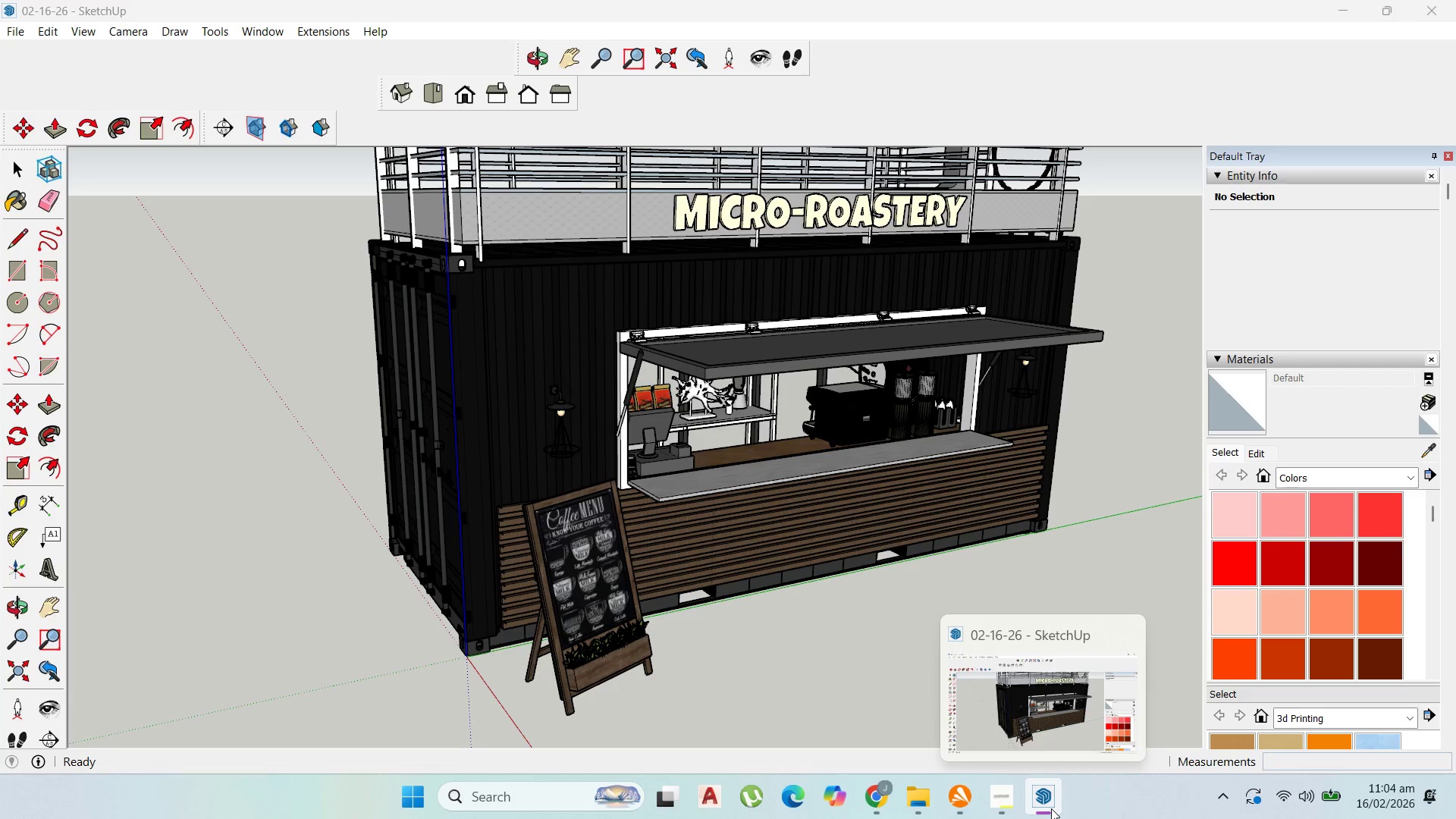 
wait(7.12)
 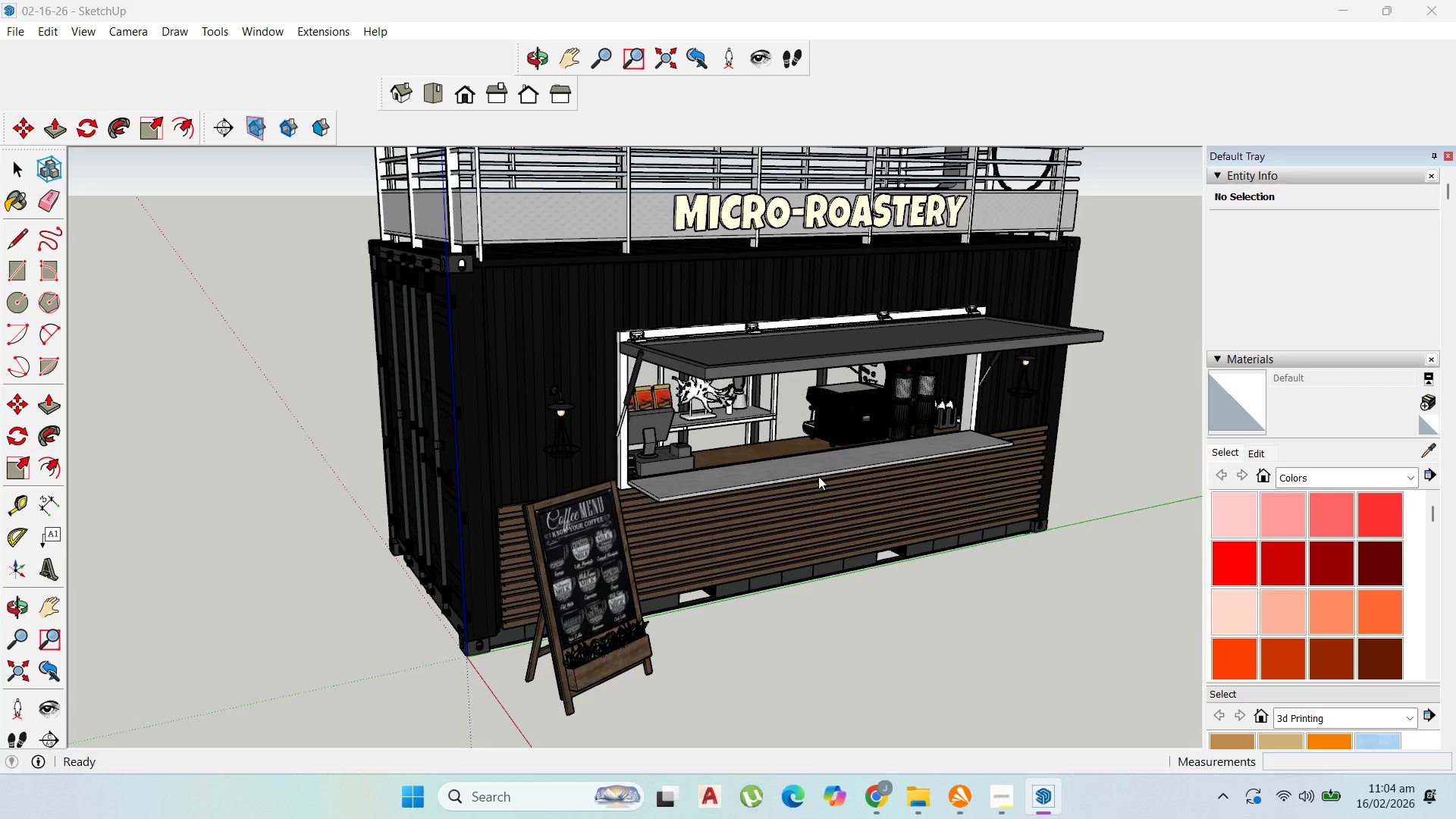 
left_click([915, 501])
 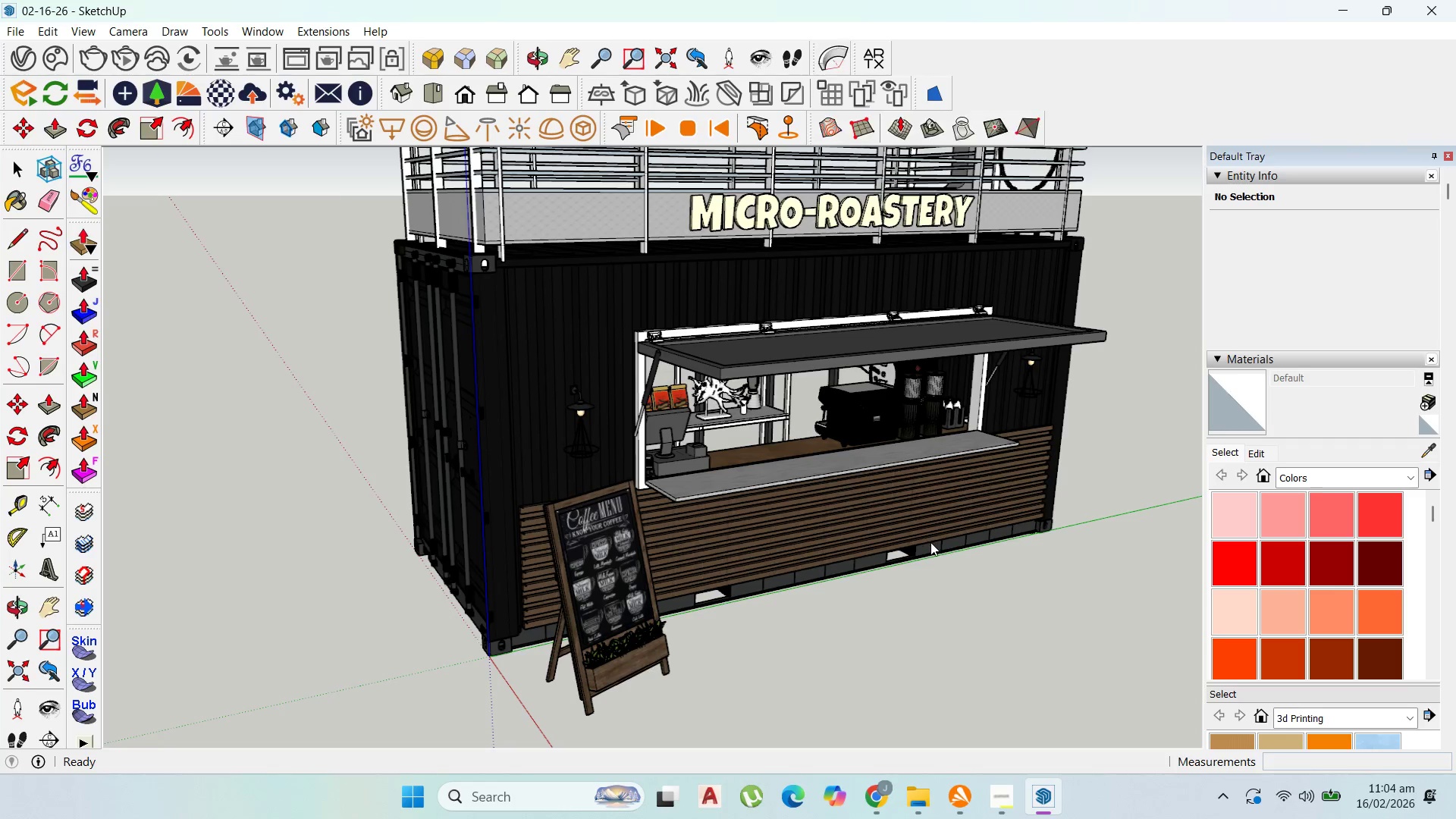 
scroll: coordinate [902, 553], scroll_direction: down, amount: 3.0
 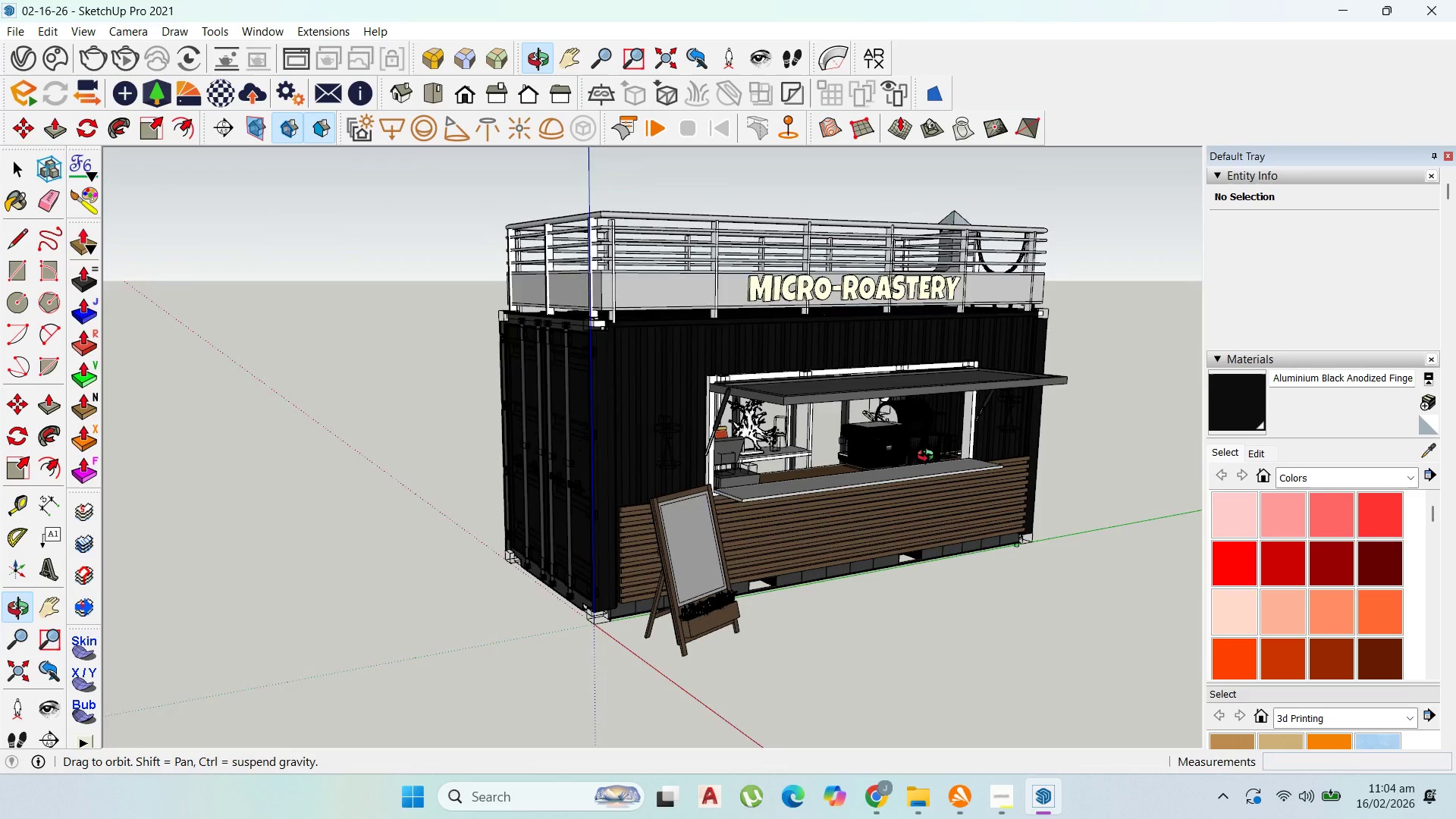 
scroll: coordinate [651, 397], scroll_direction: up, amount: 9.0
 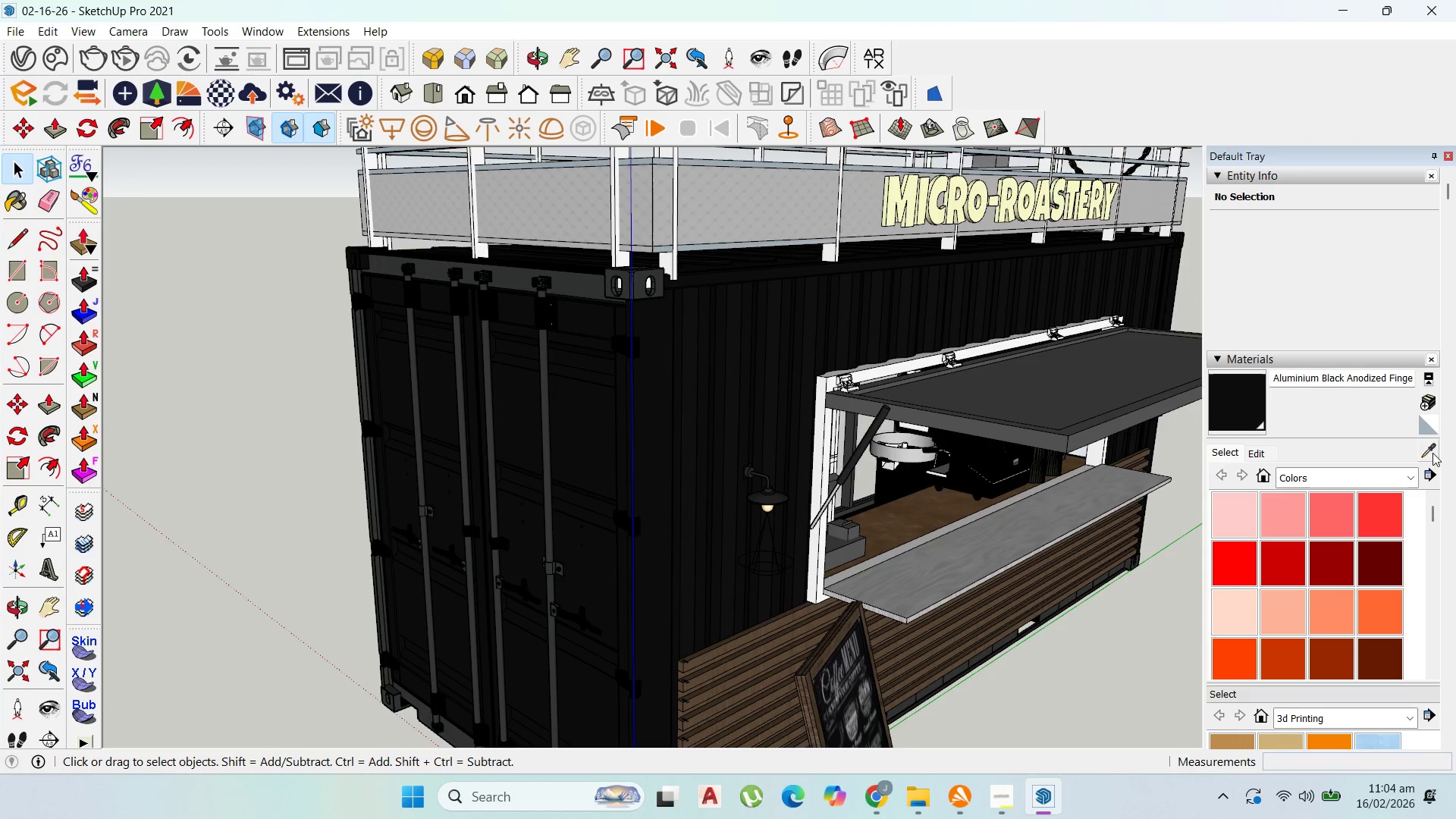 
left_click([761, 393])
 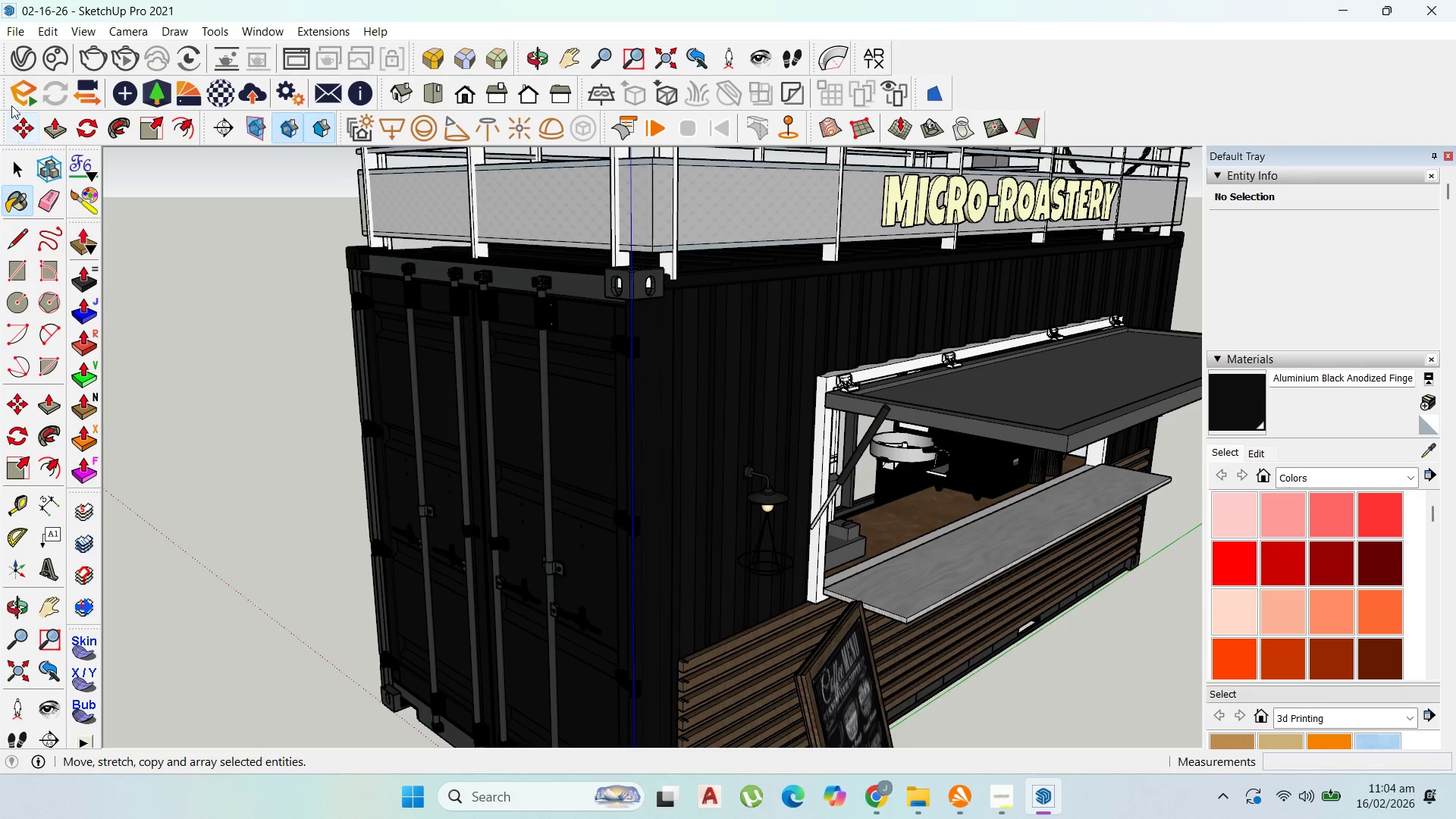 
left_click([20, 33])
 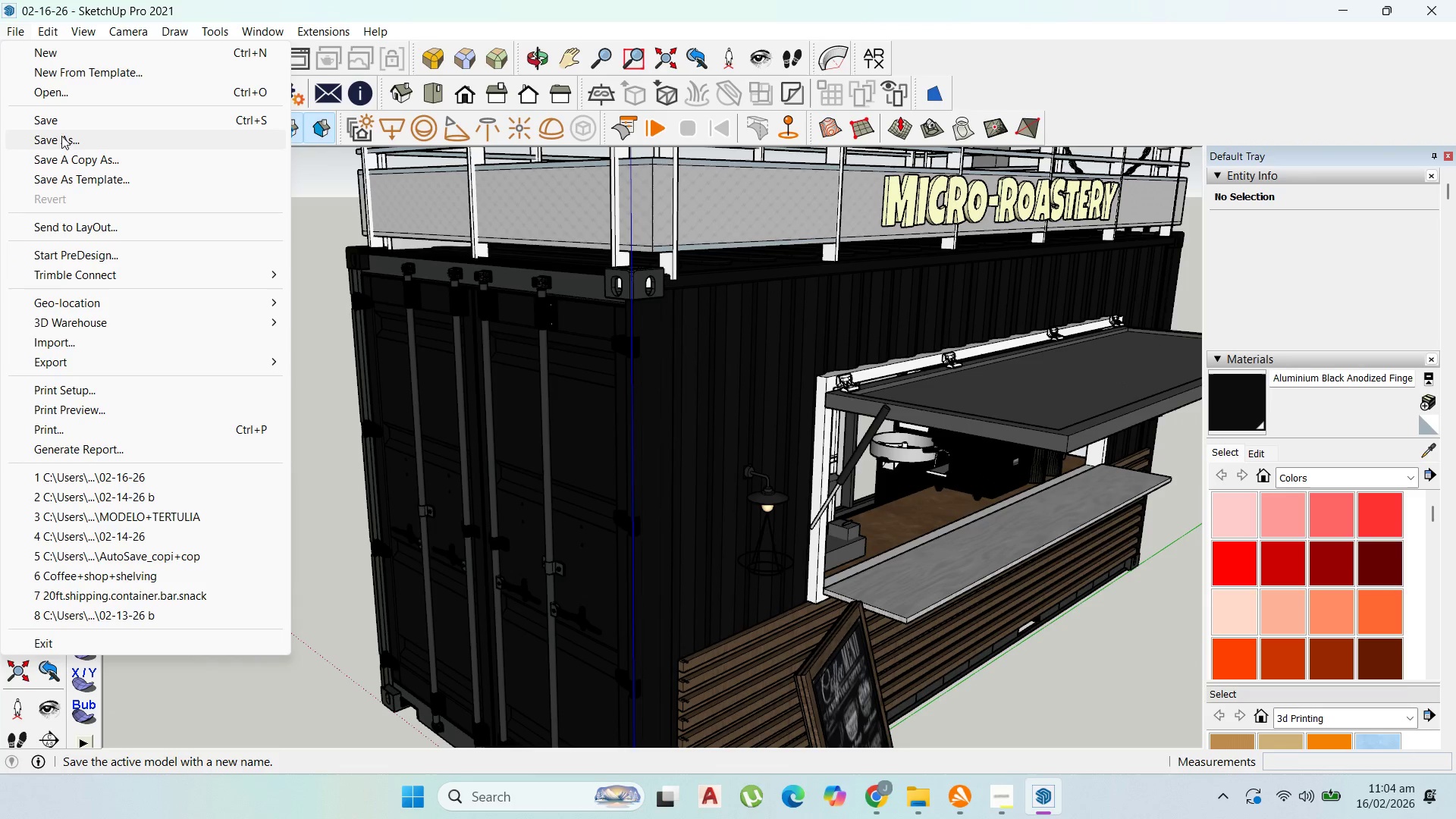 
left_click([61, 141])
 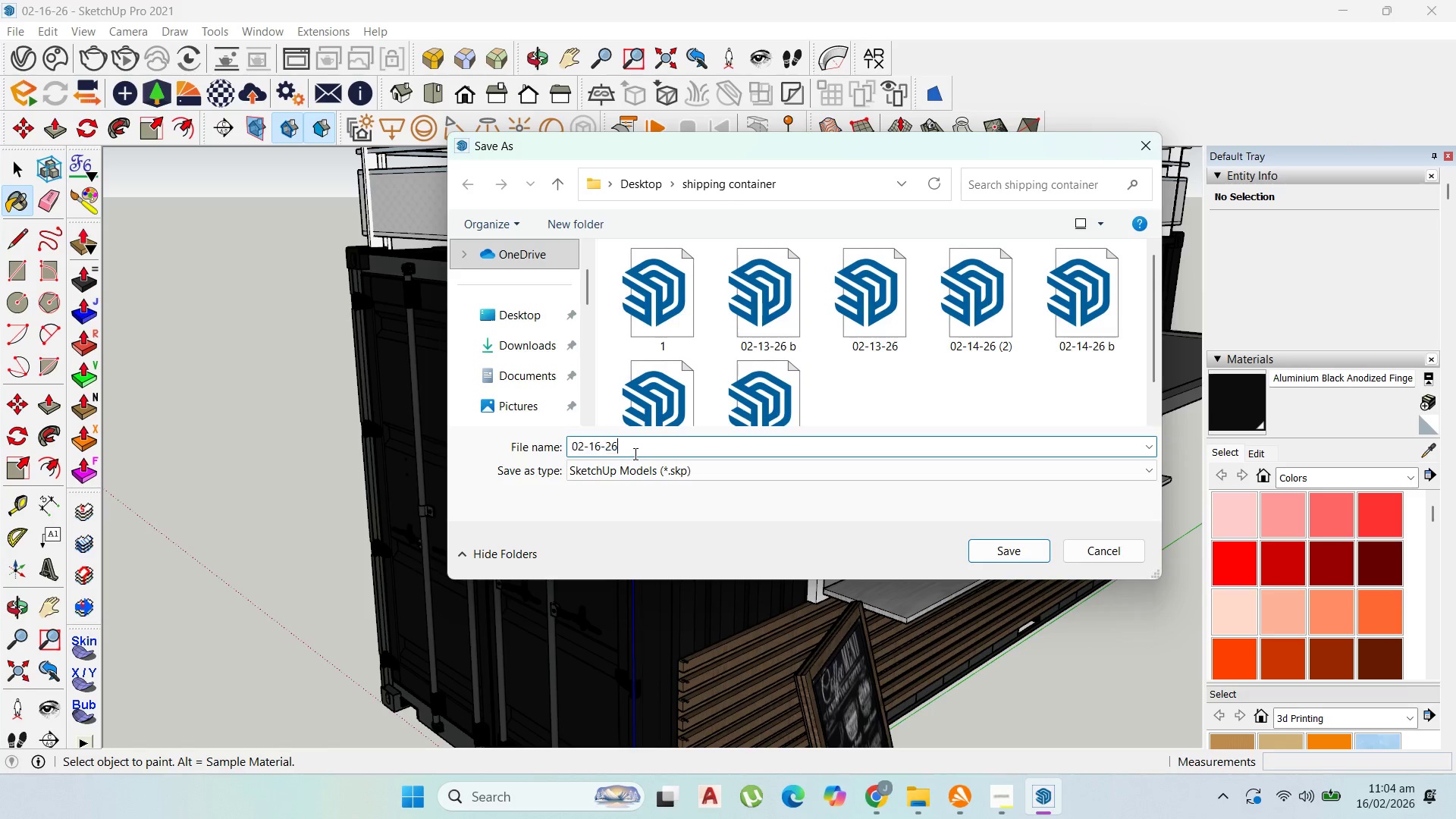 
key(Space)
 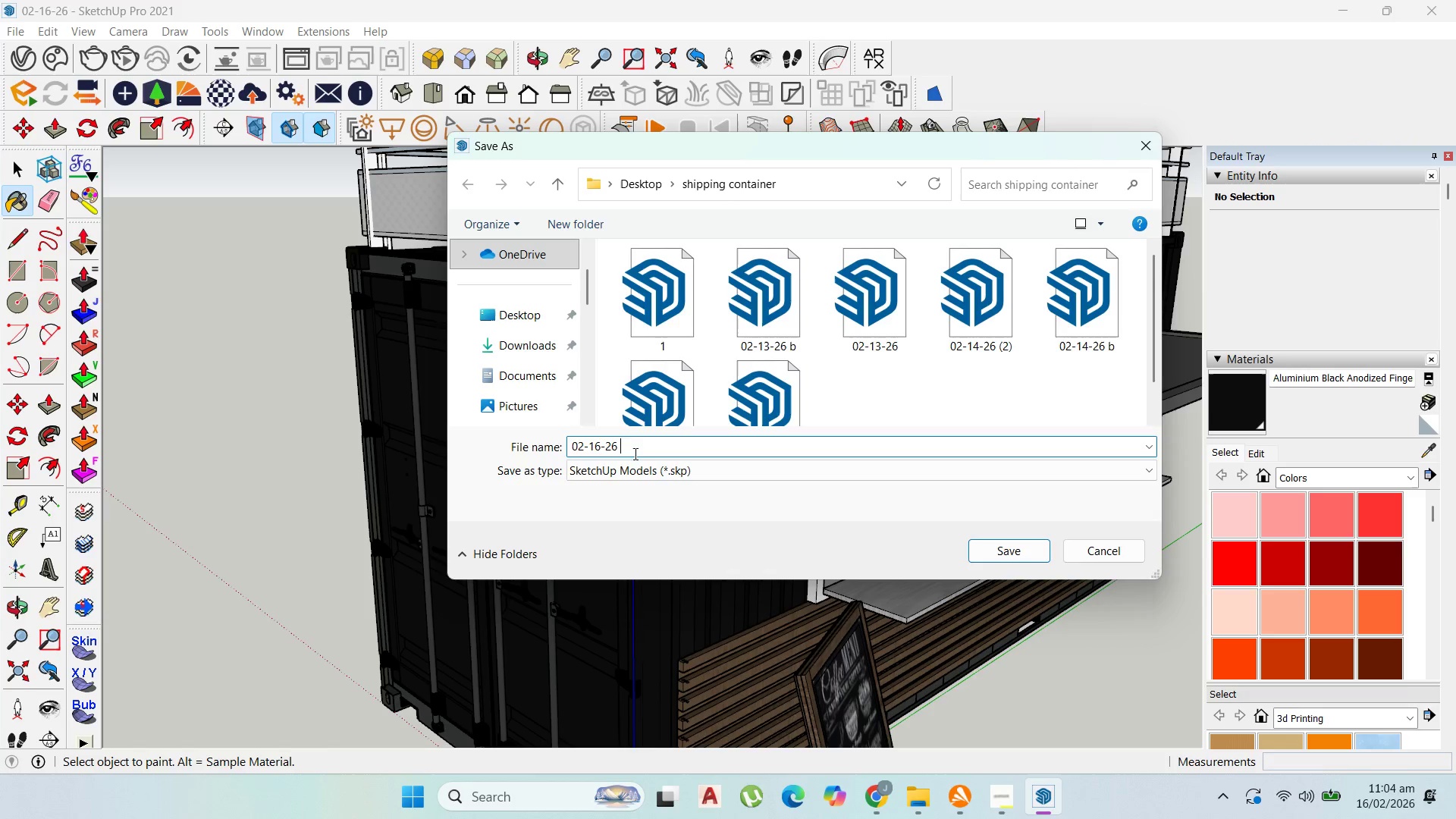 
key(B)
 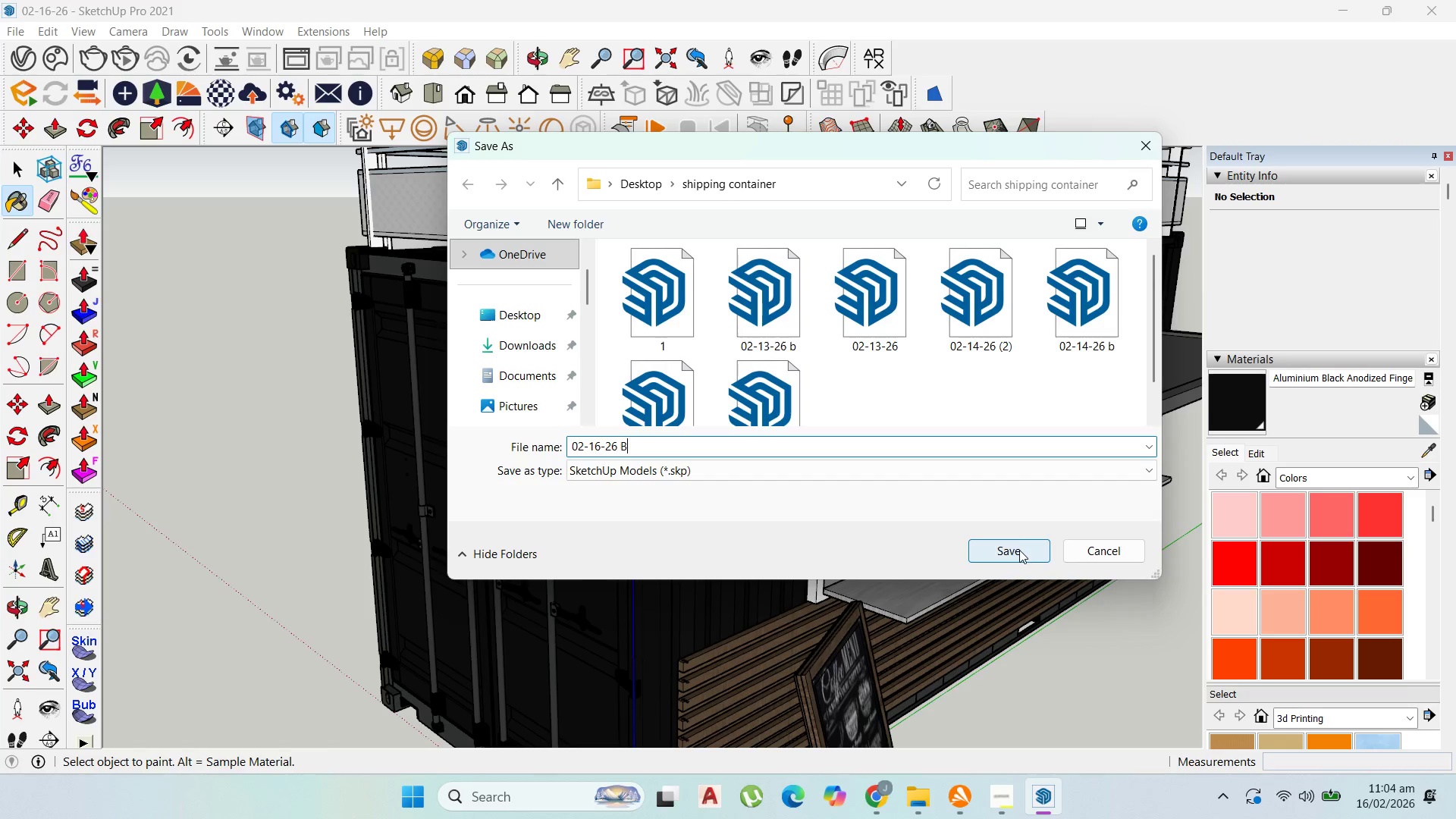 
left_click([1015, 549])
 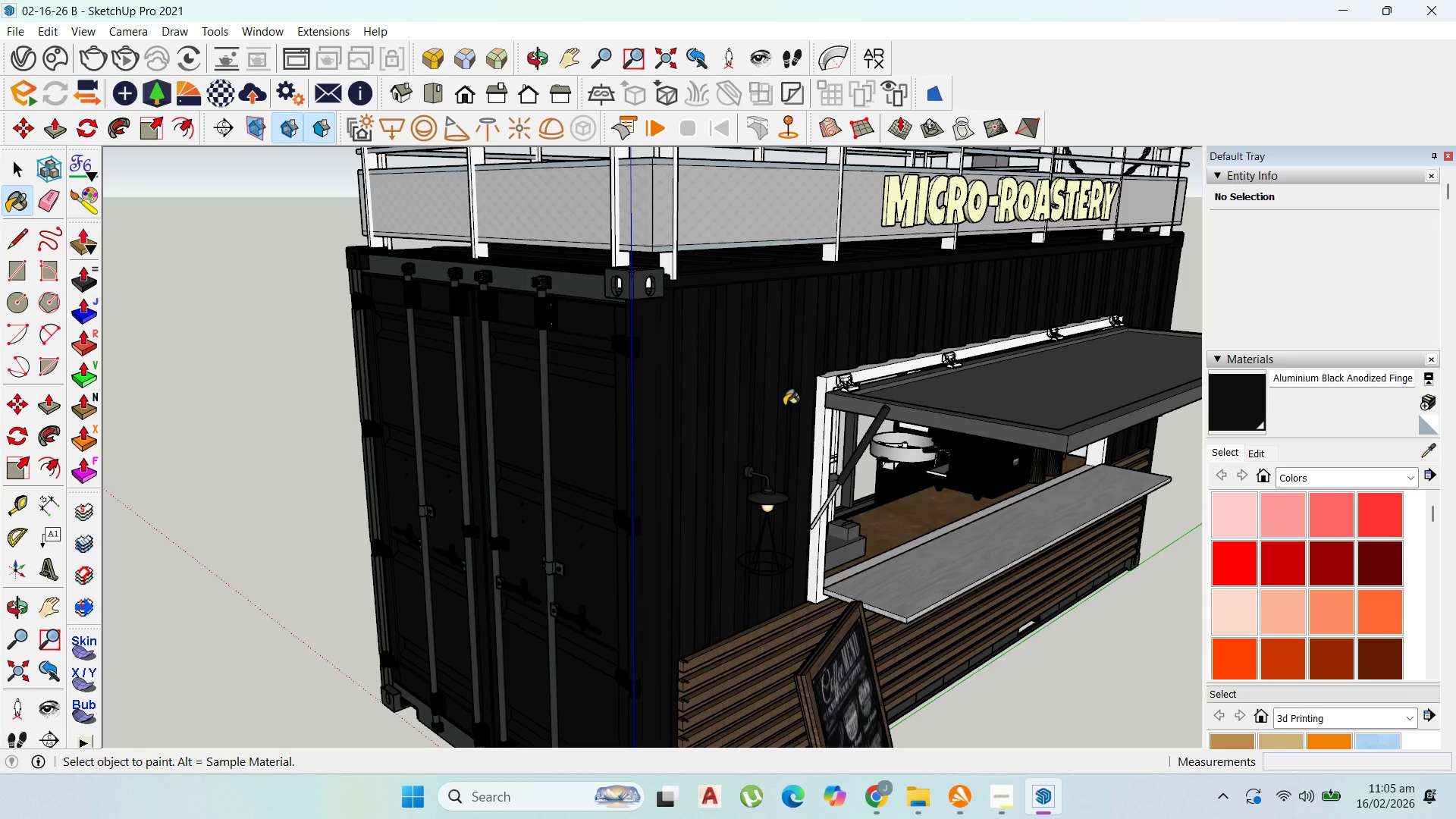 
wait(21.62)
 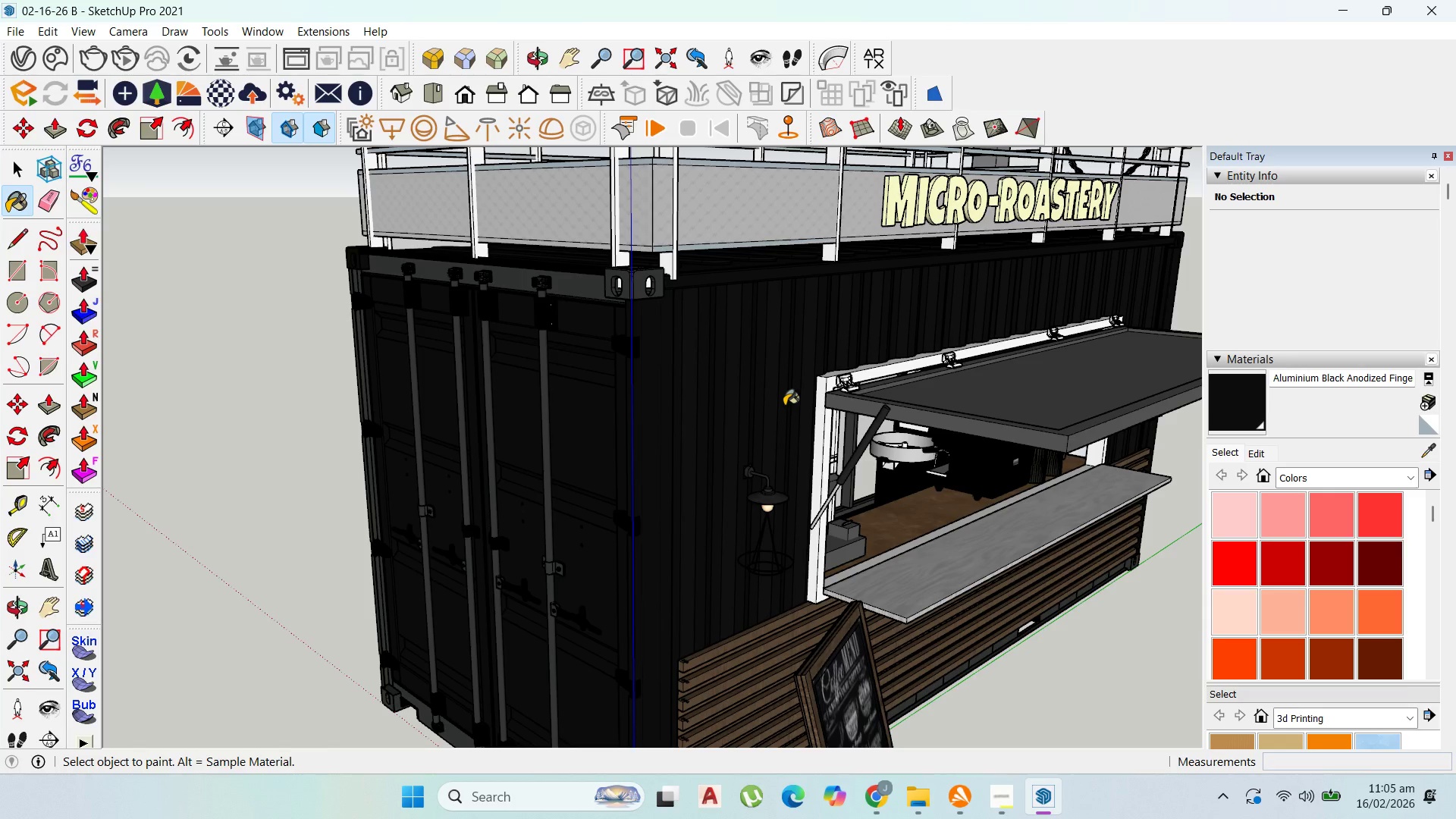 
double_click([574, 287])
 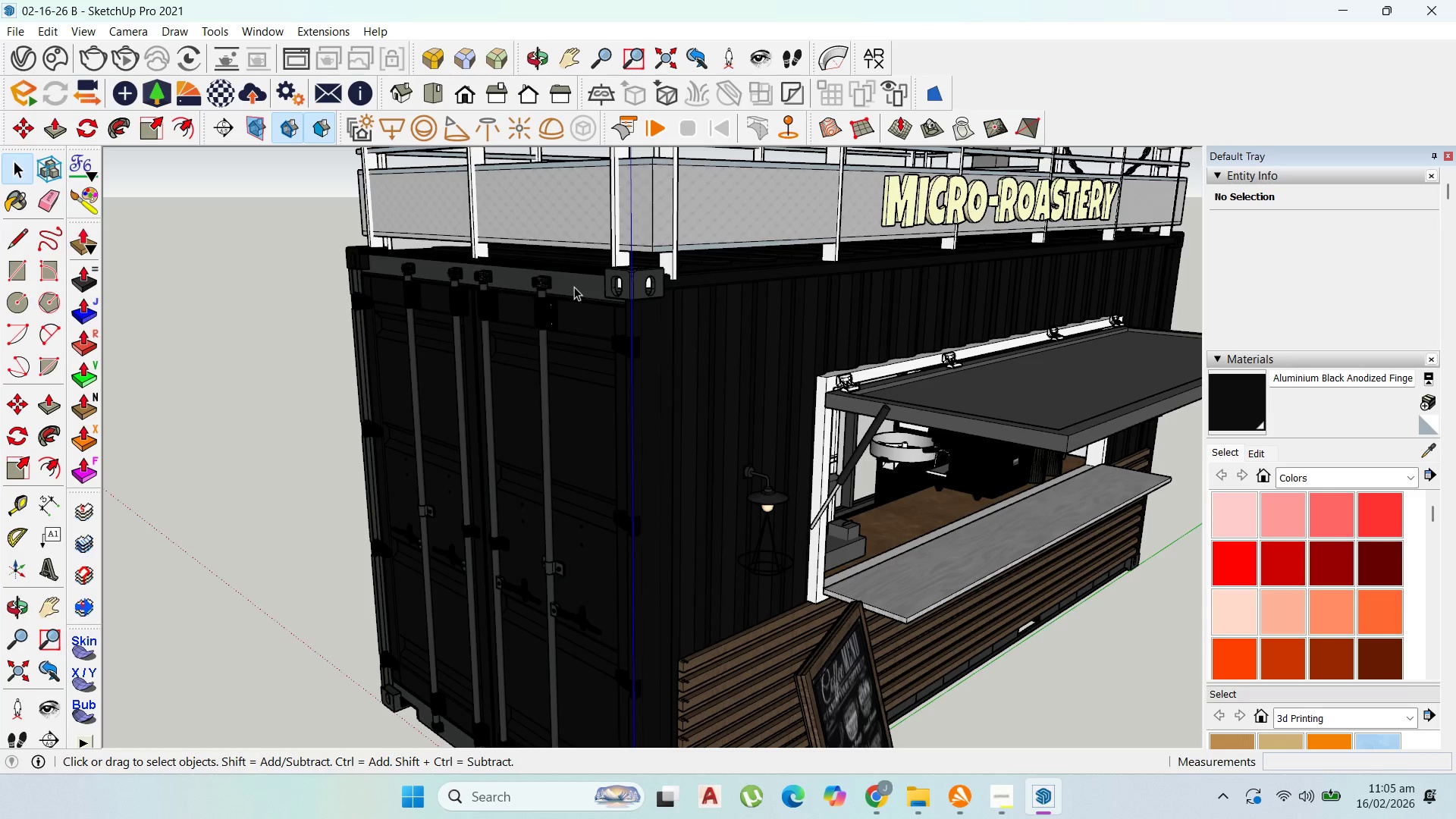 
triple_click([574, 287])
 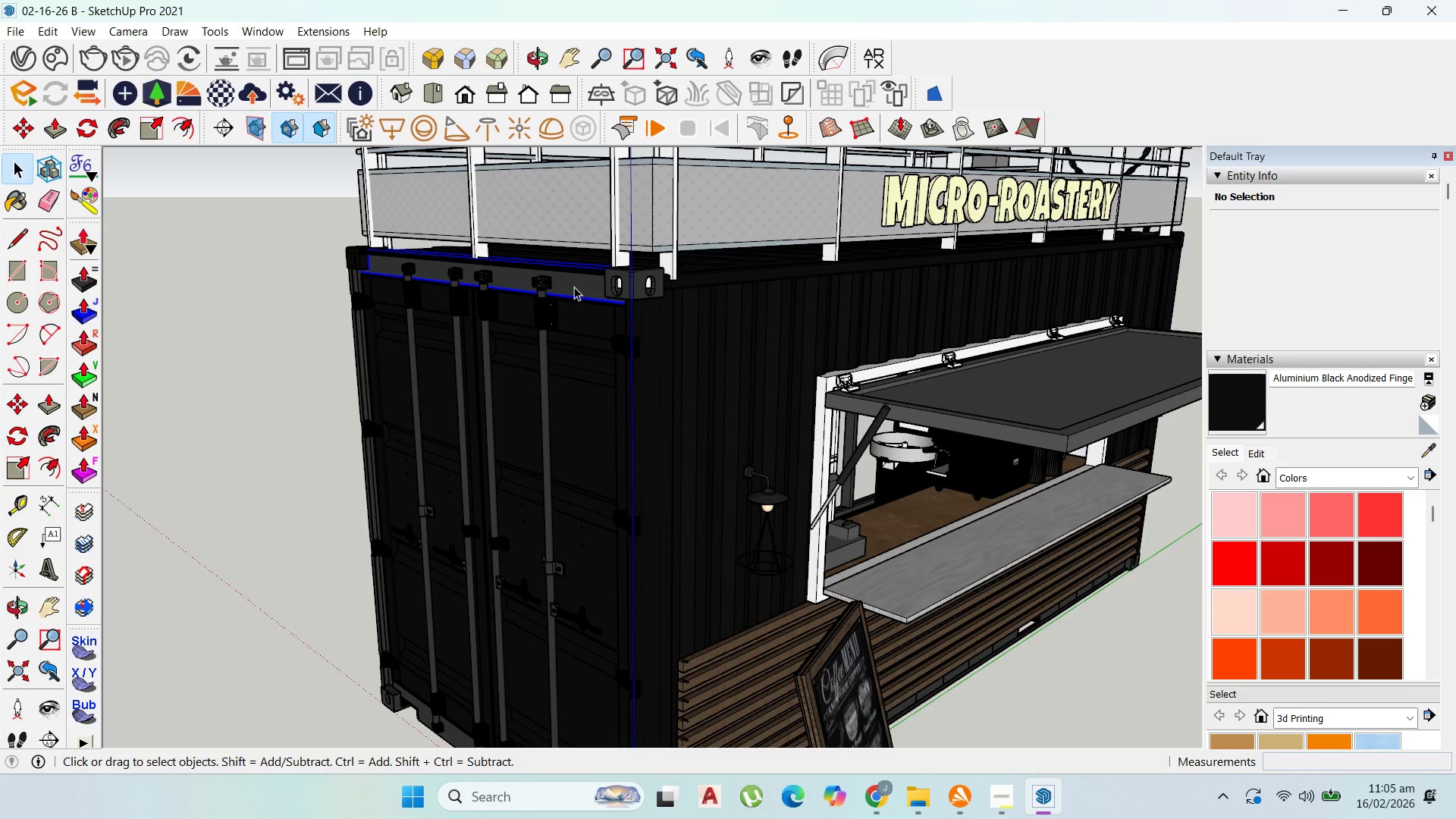 
triple_click([574, 287])
 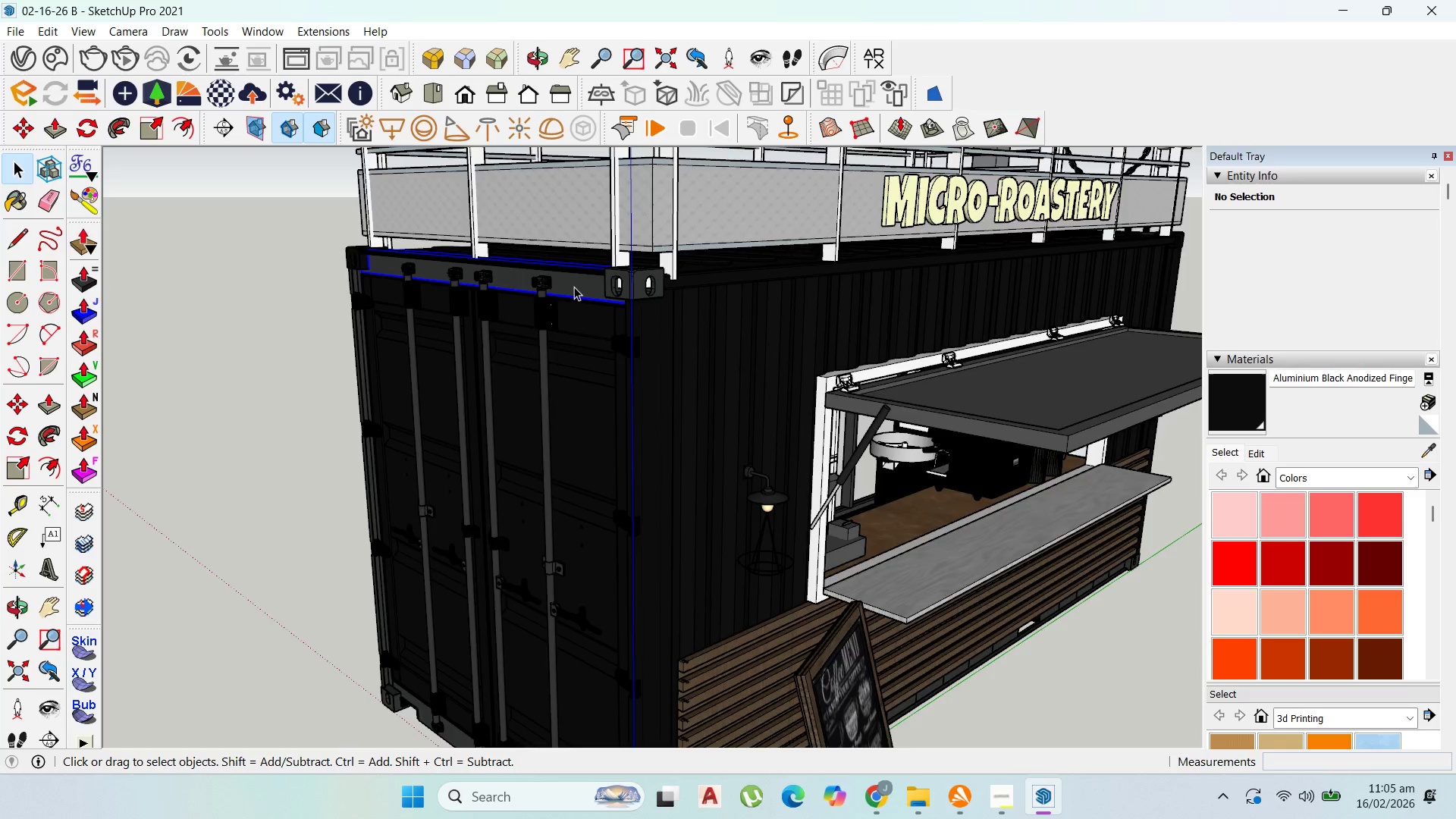 
triple_click([574, 287])
 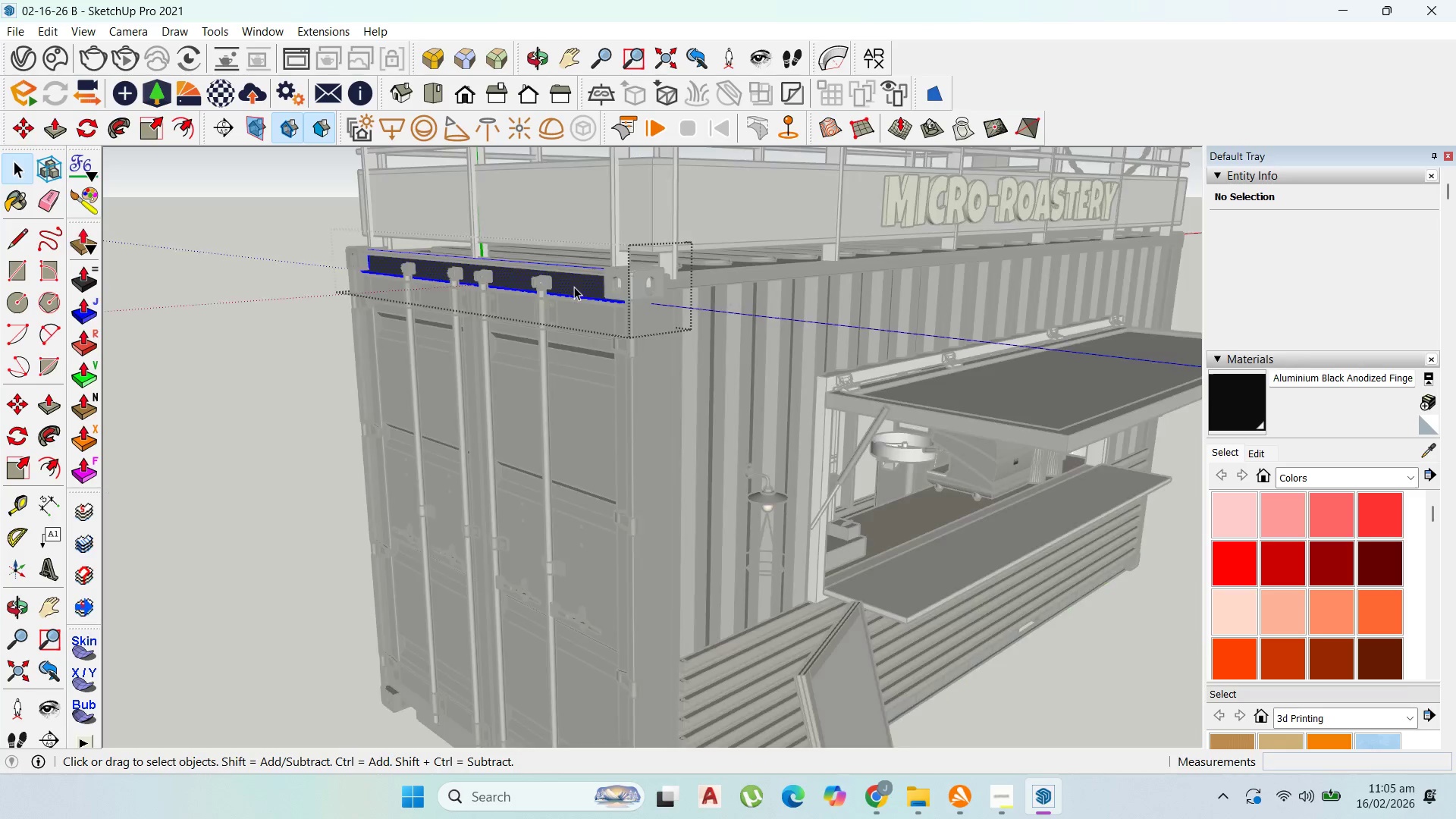 
triple_click([574, 287])
 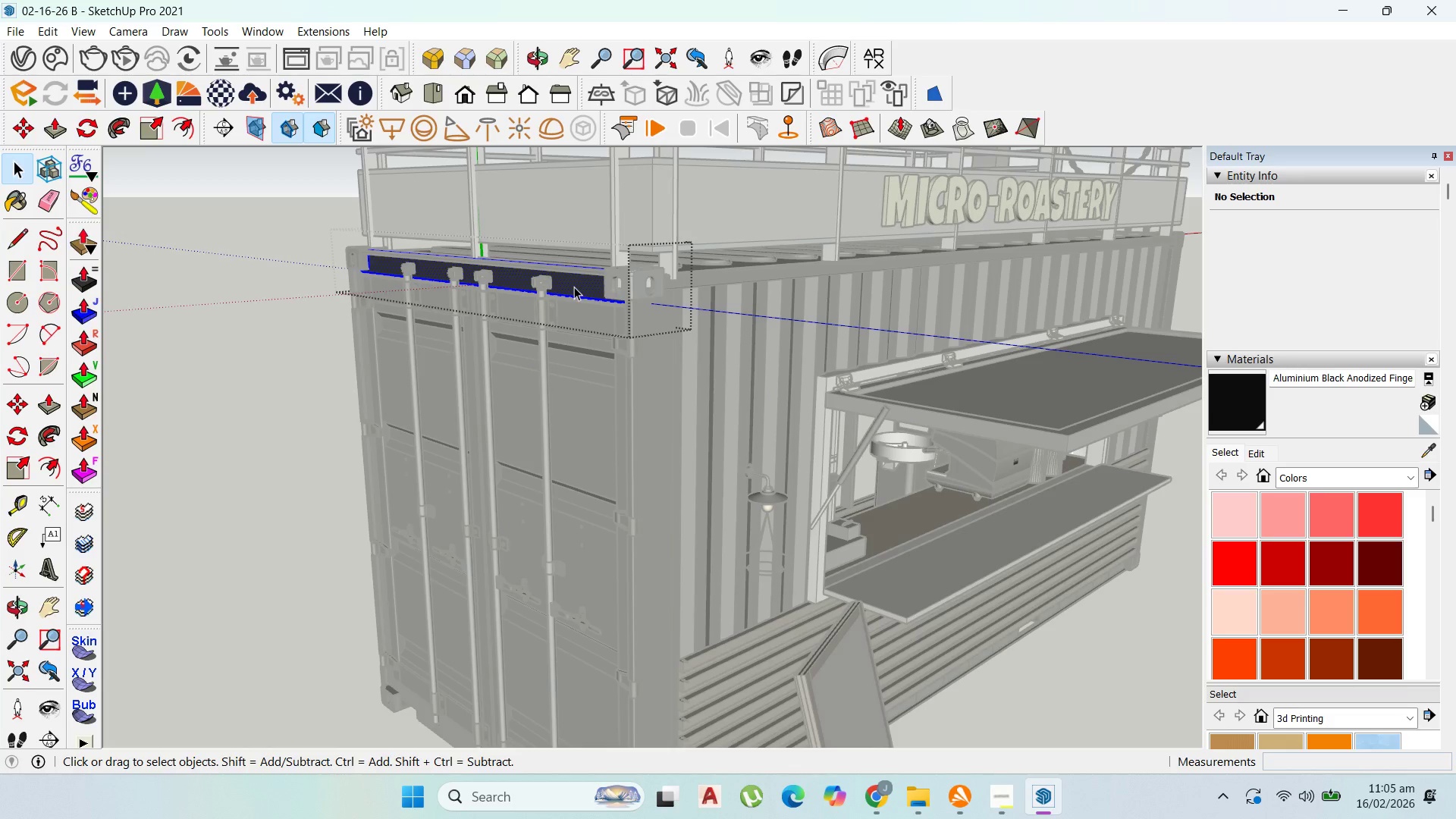 
triple_click([574, 287])
 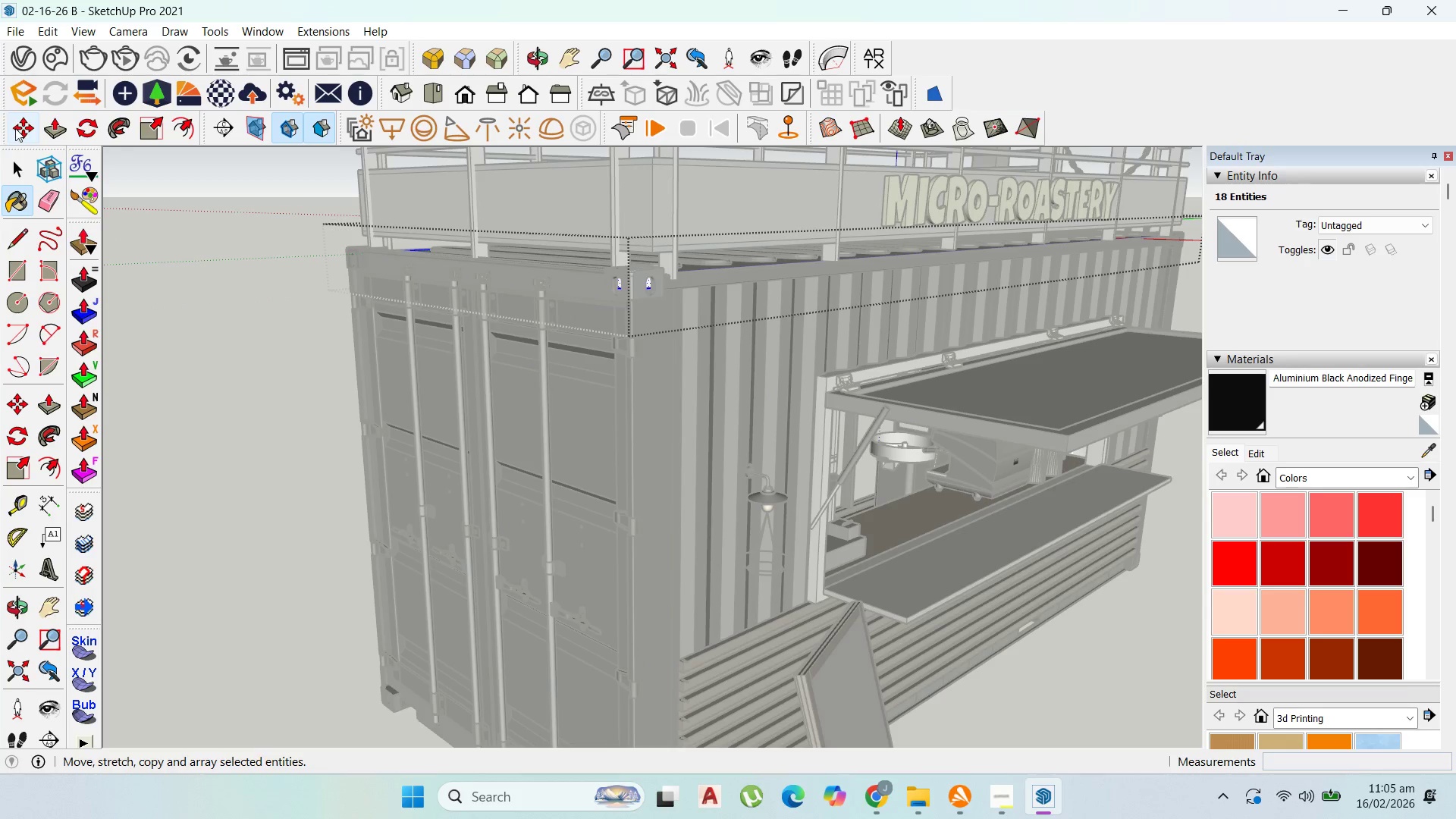 
left_click([22, 162])
 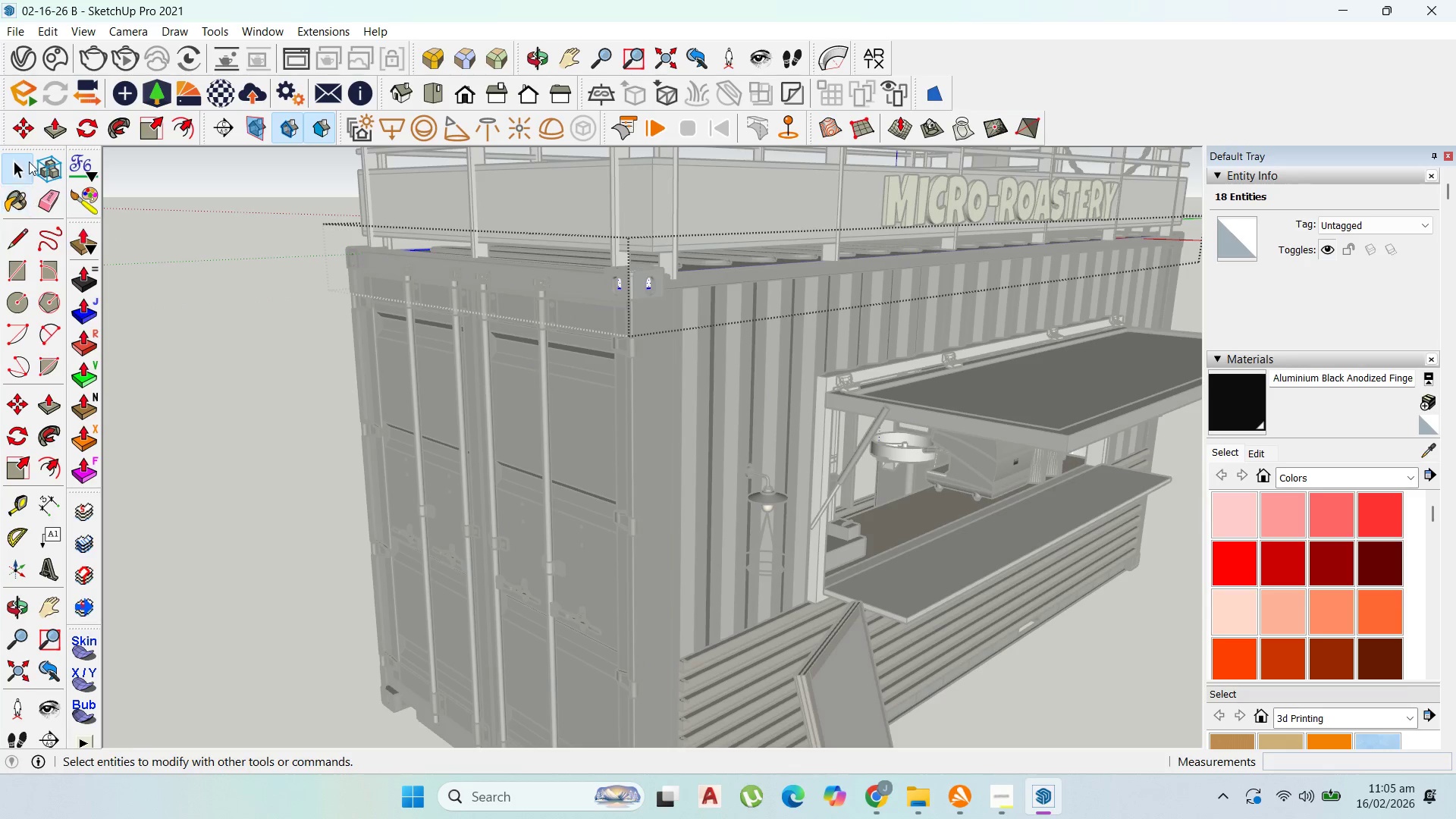 
key(Escape)
 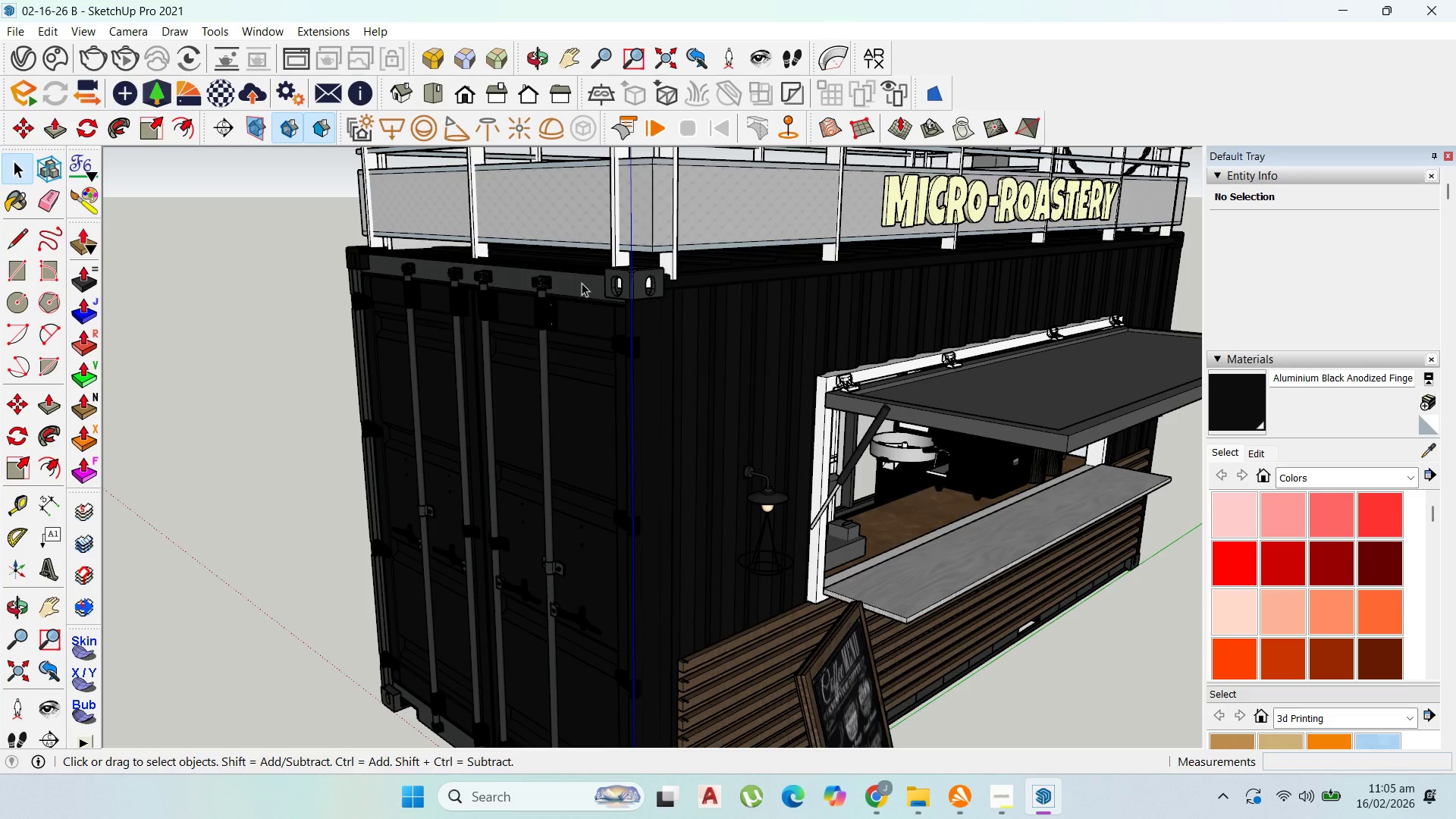 
double_click([580, 284])
 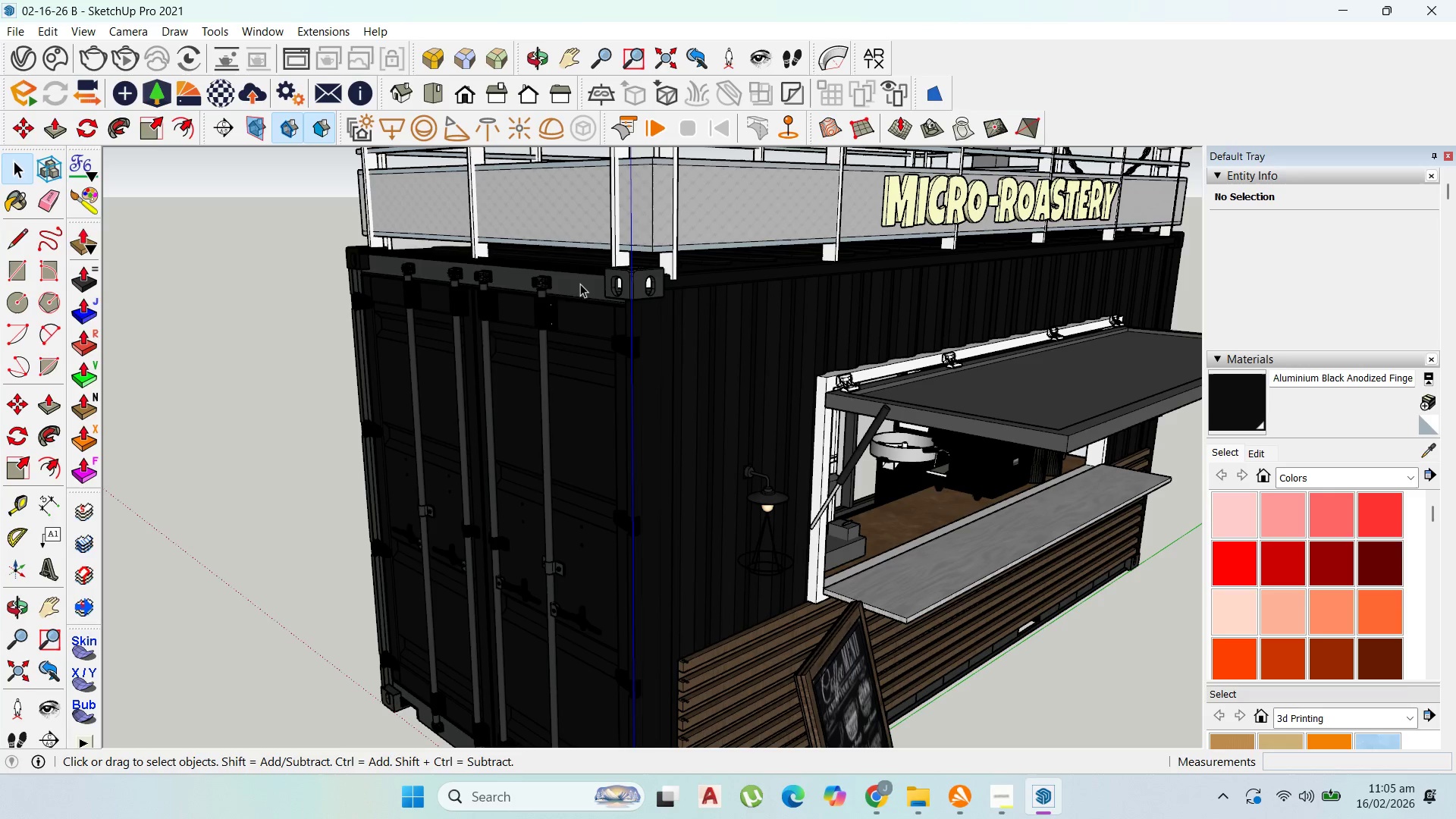 
triple_click([580, 284])
 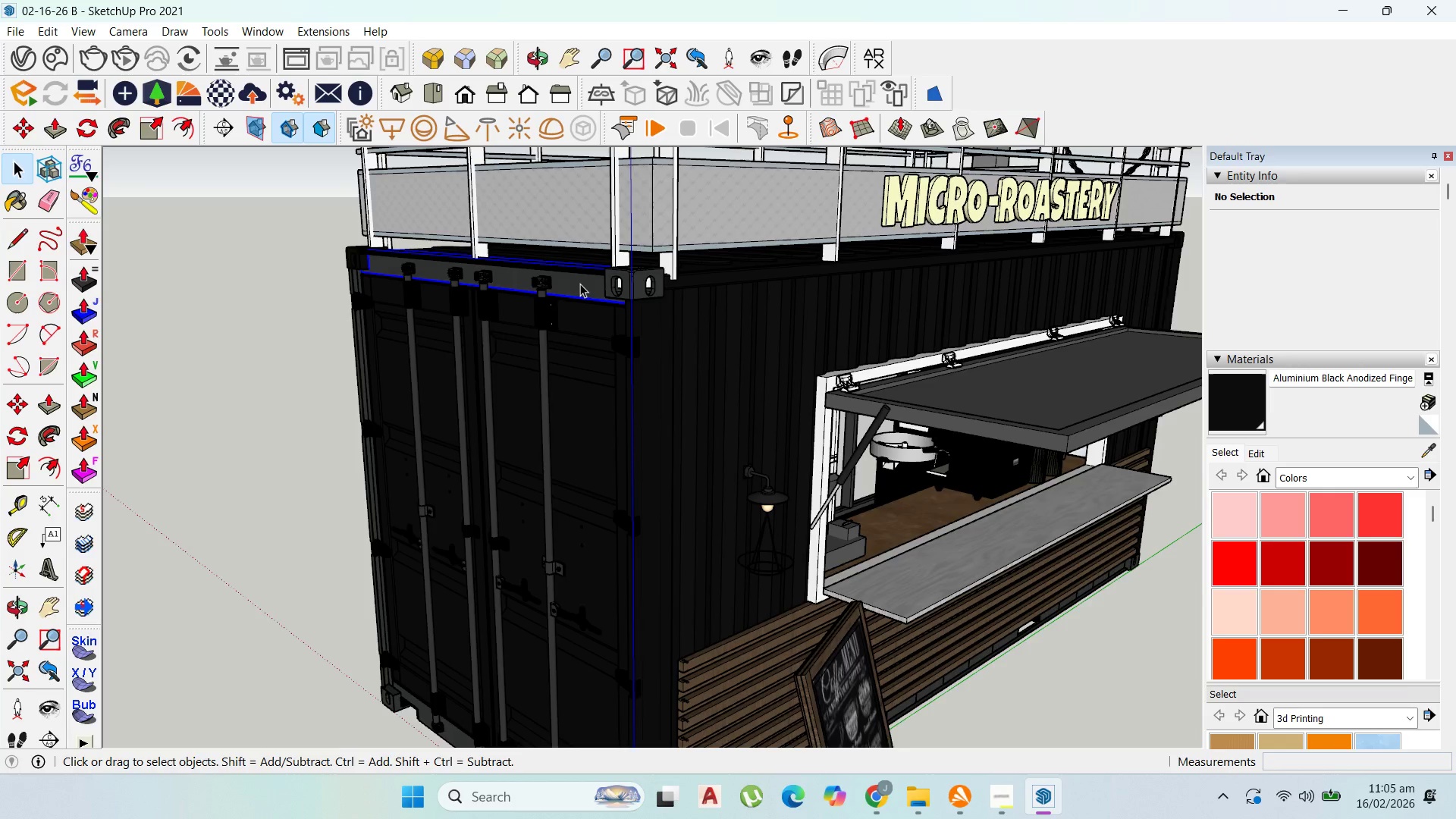 
triple_click([580, 284])
 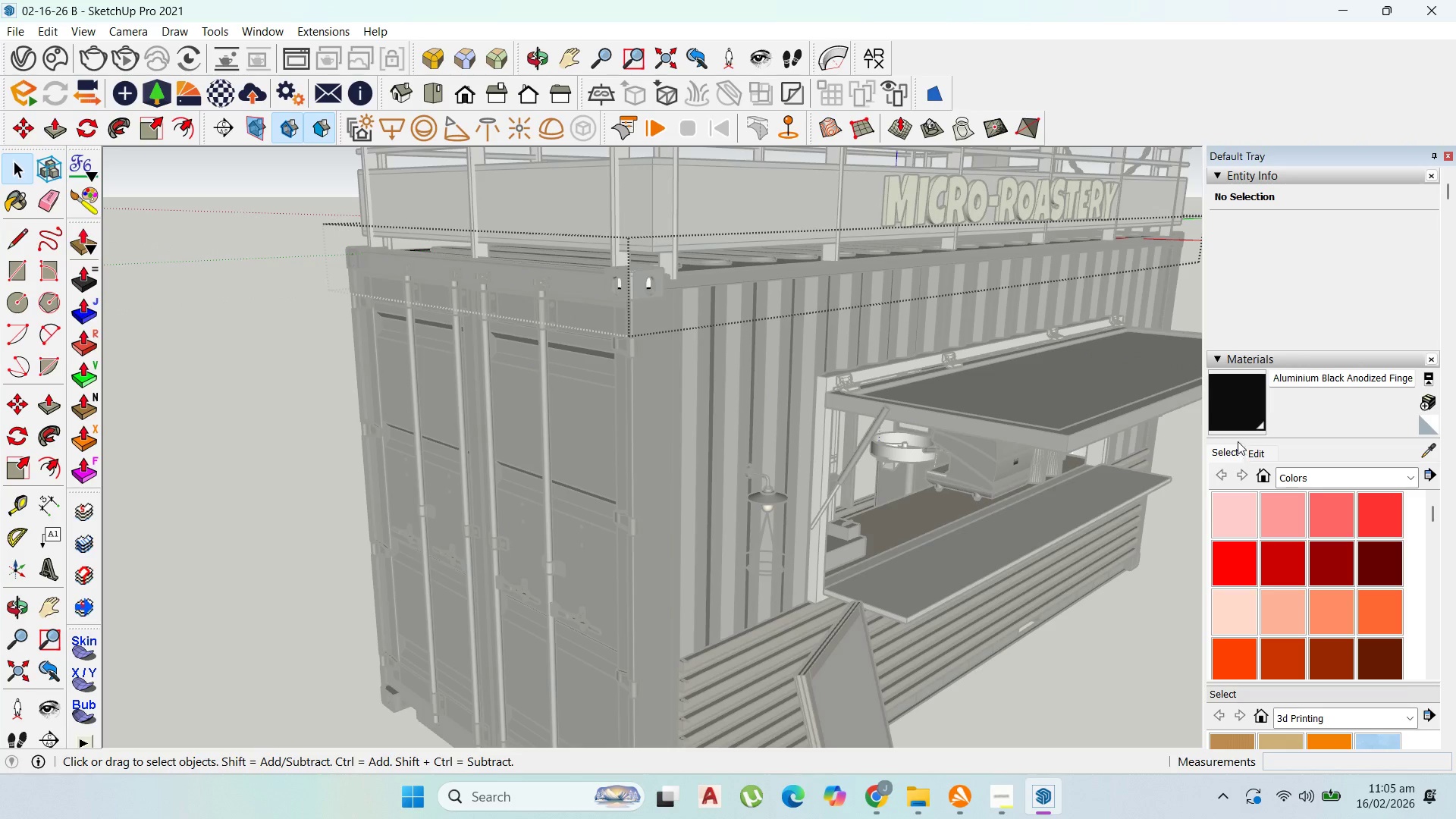 
key(Escape)
 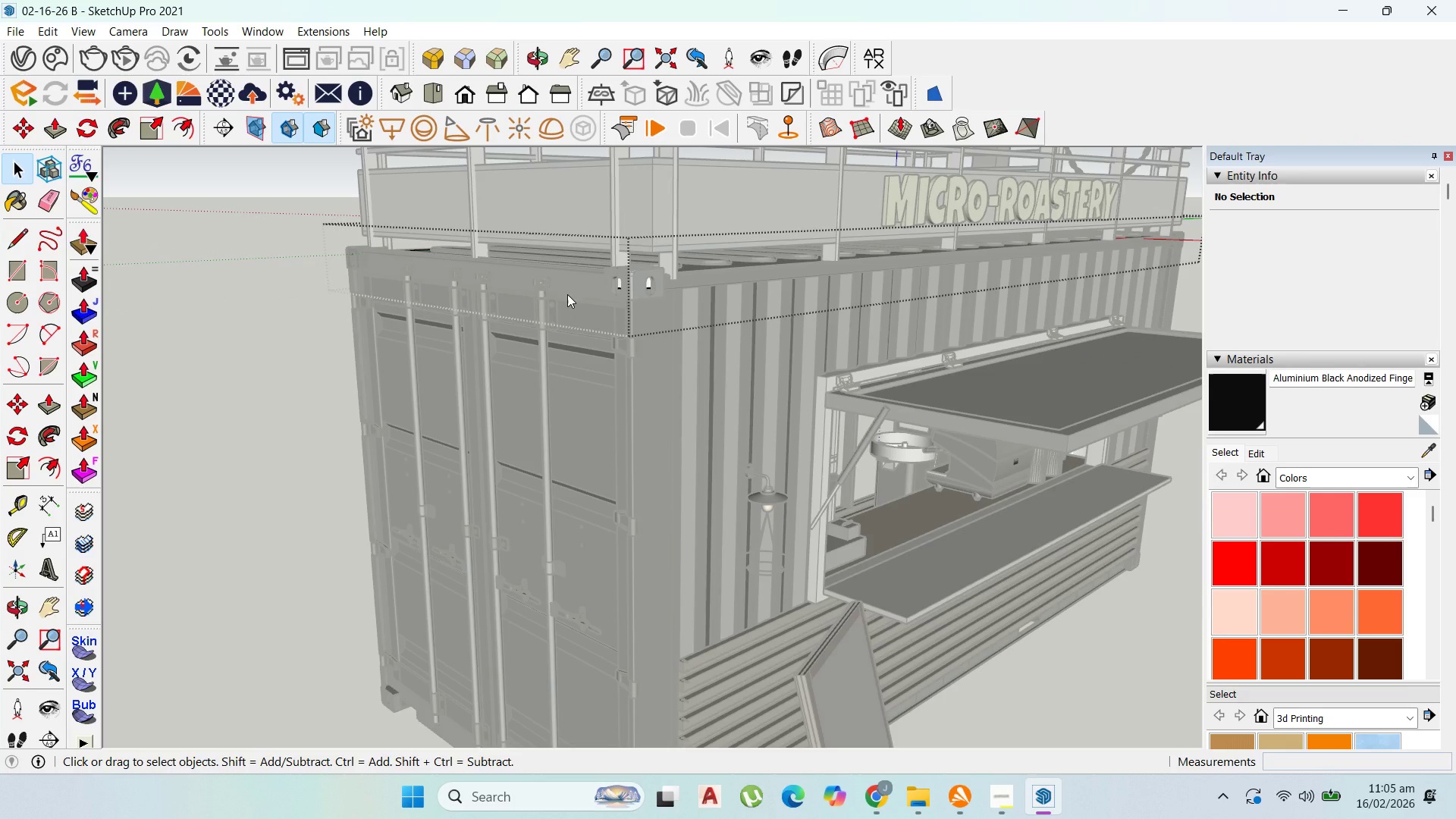 
double_click([567, 294])
 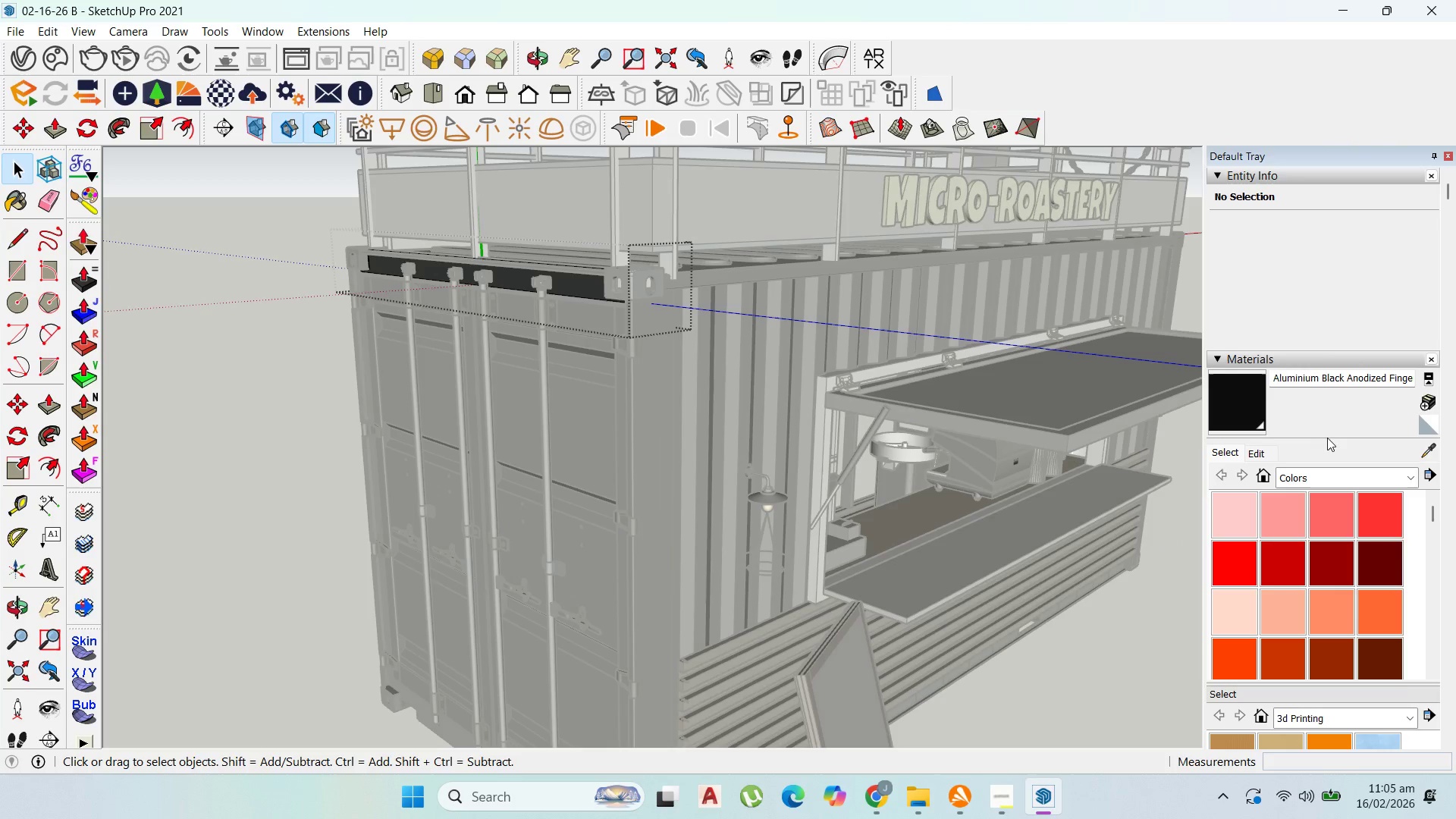 
left_click([1242, 411])
 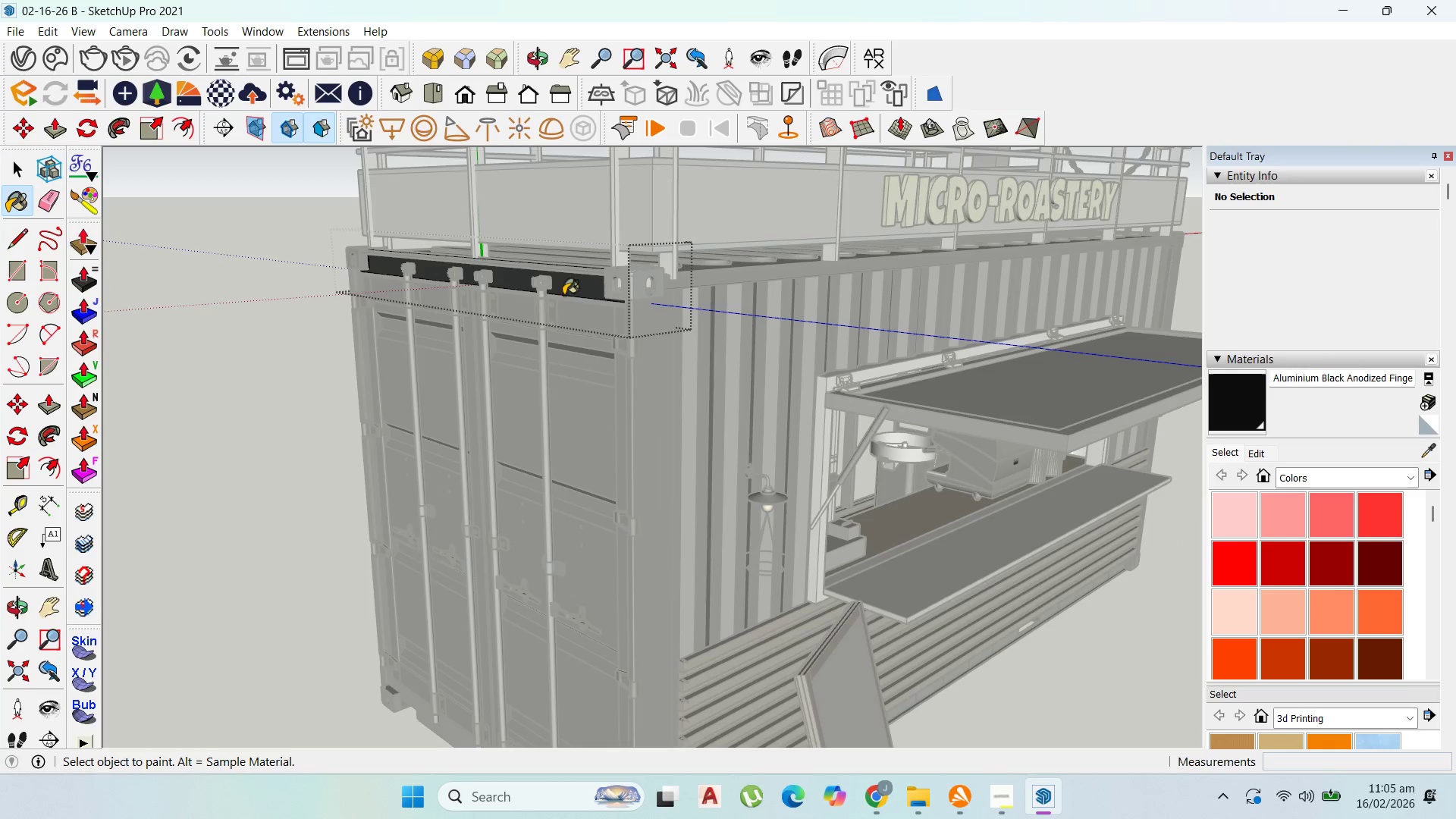 
left_click([560, 293])
 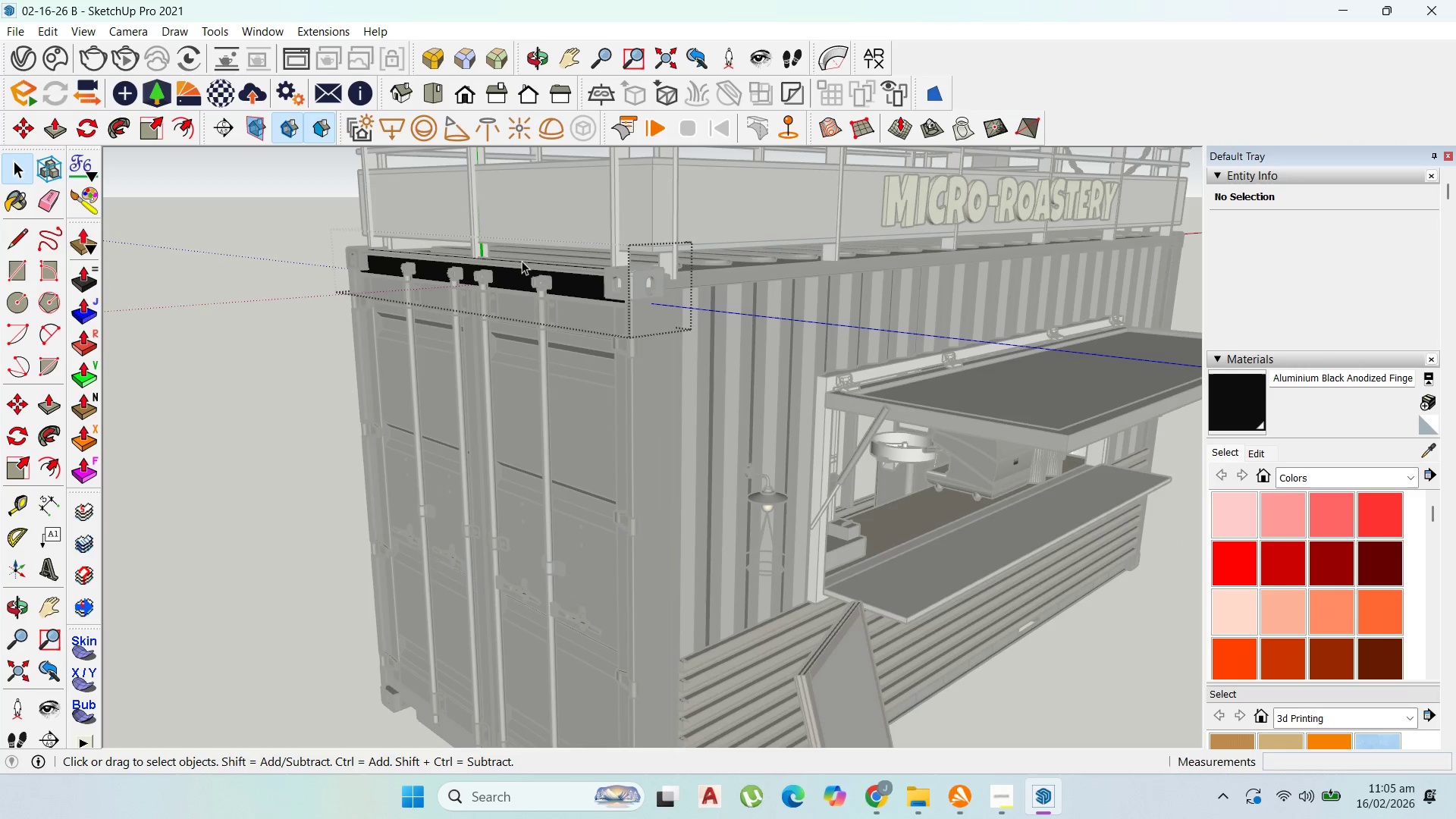 
double_click([562, 282])
 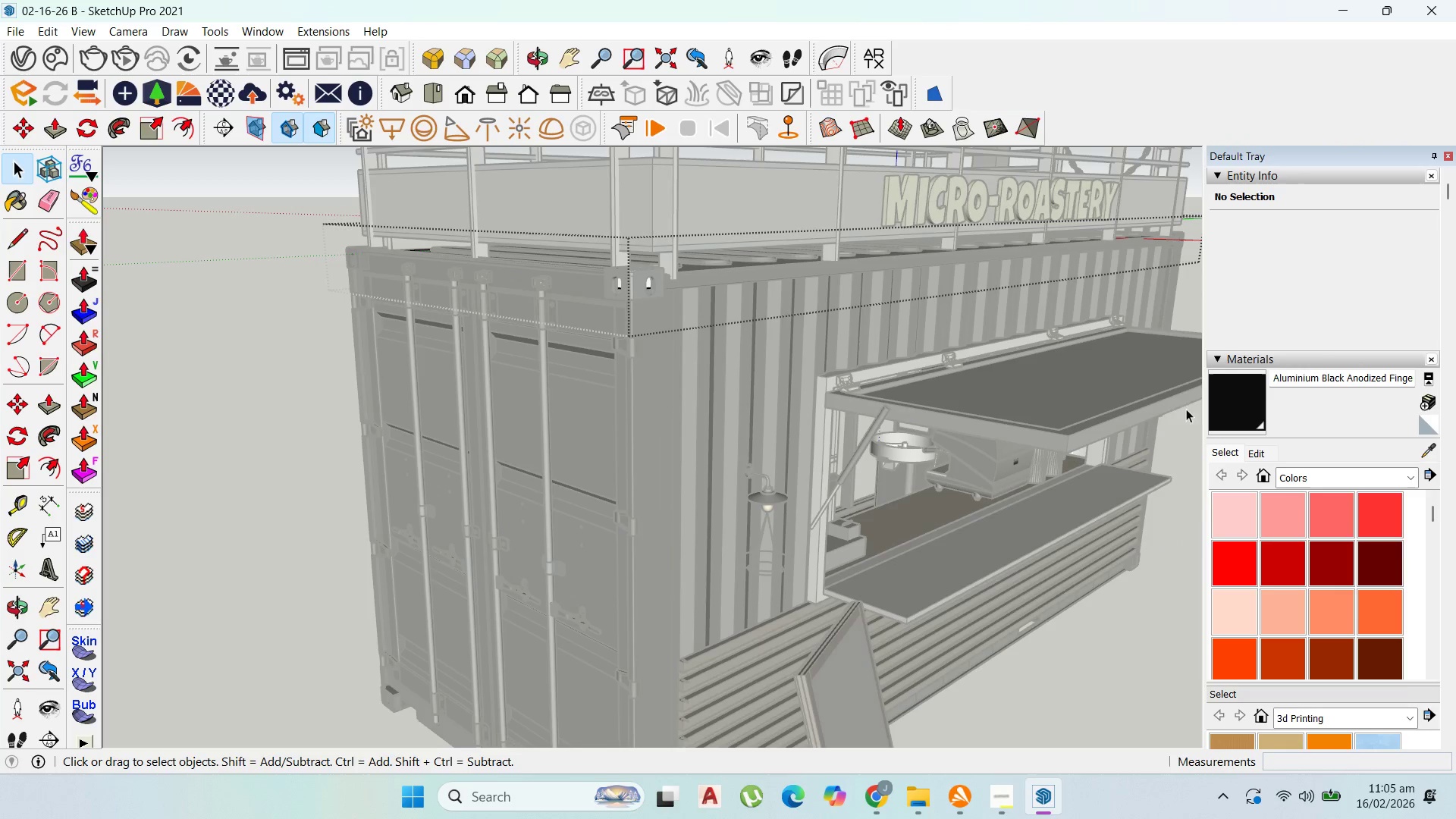 
key(Escape)
 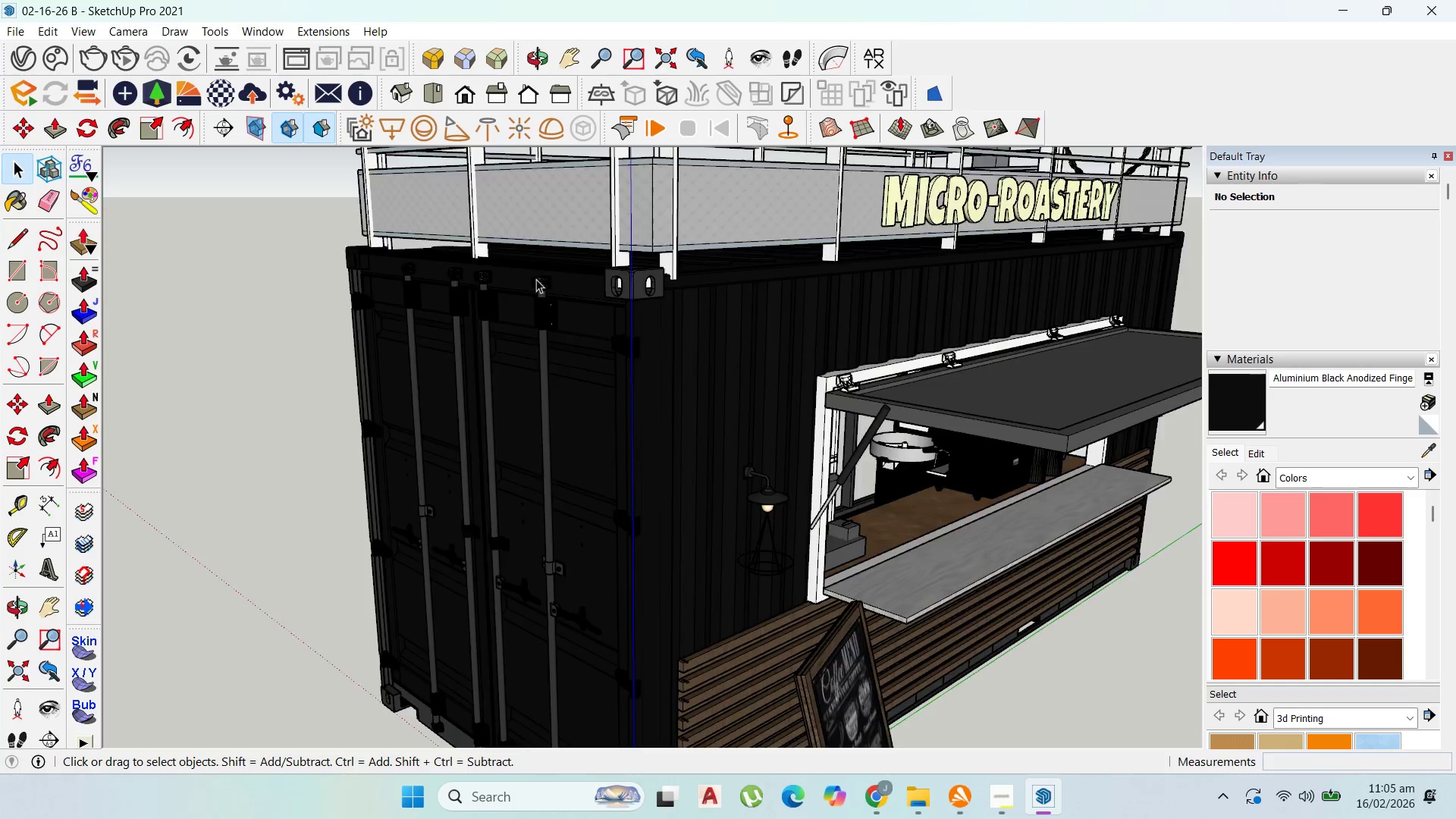 
scroll: coordinate [573, 279], scroll_direction: up, amount: 18.0
 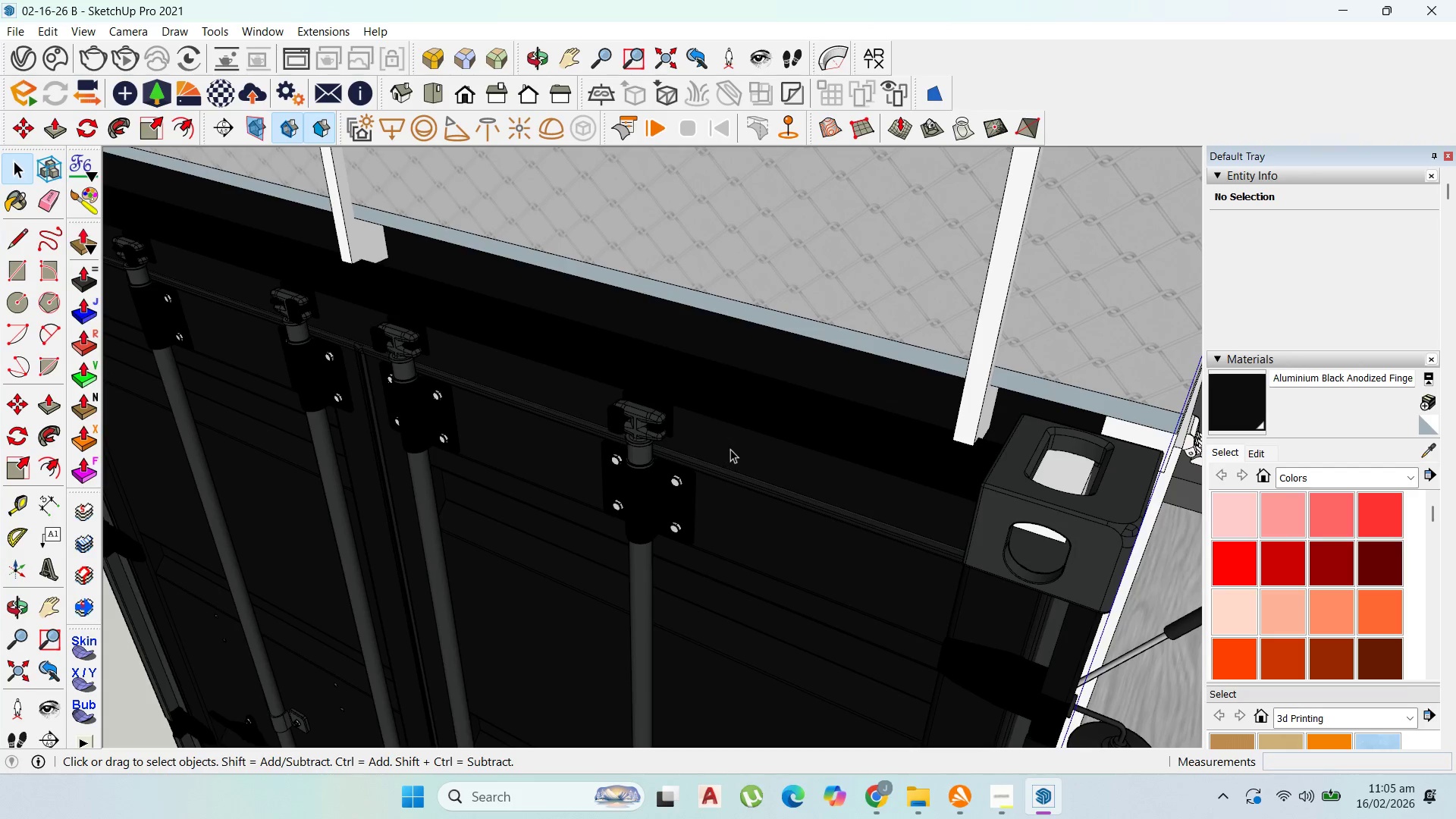 
double_click([750, 451])
 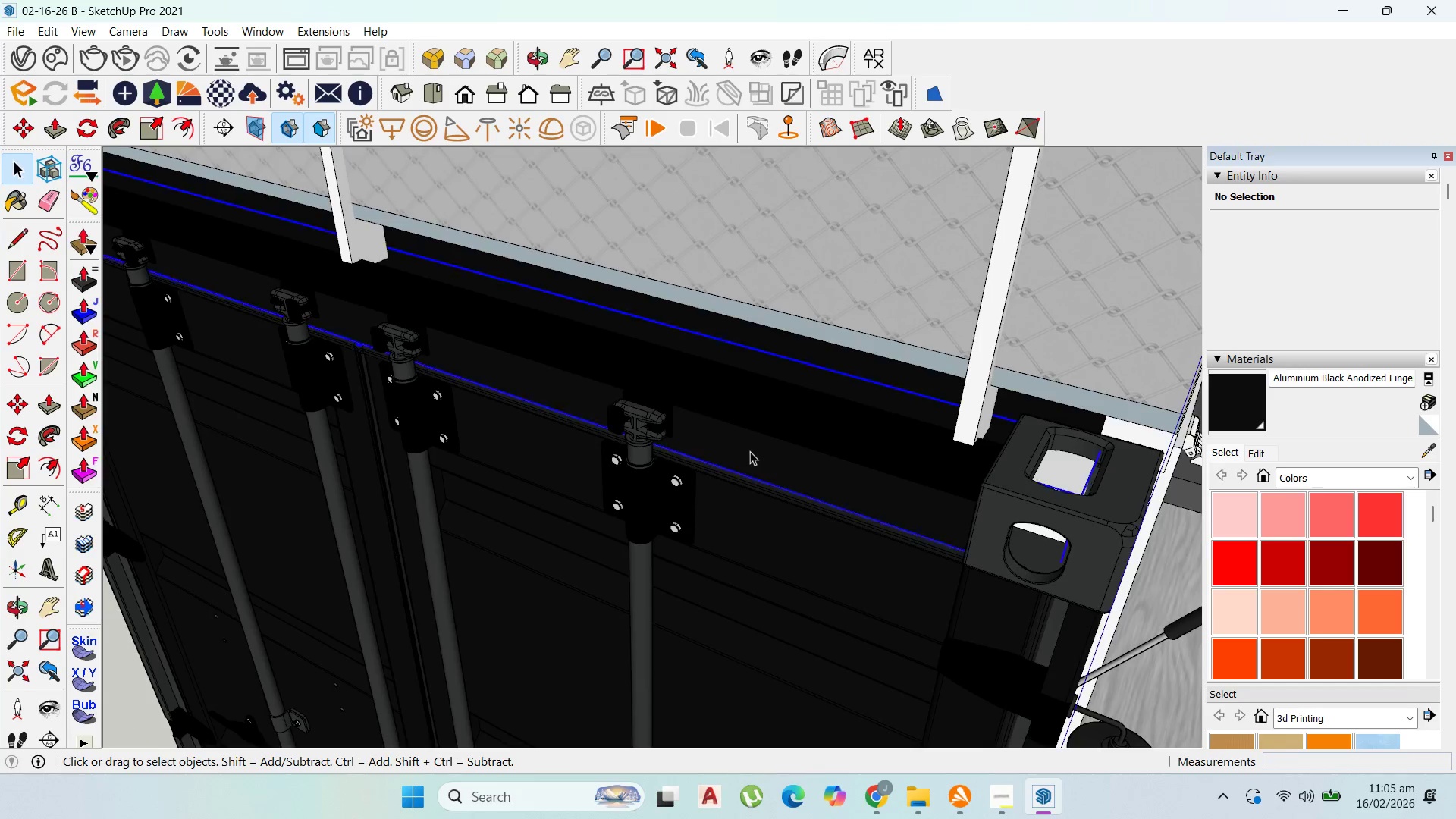 
triple_click([750, 451])
 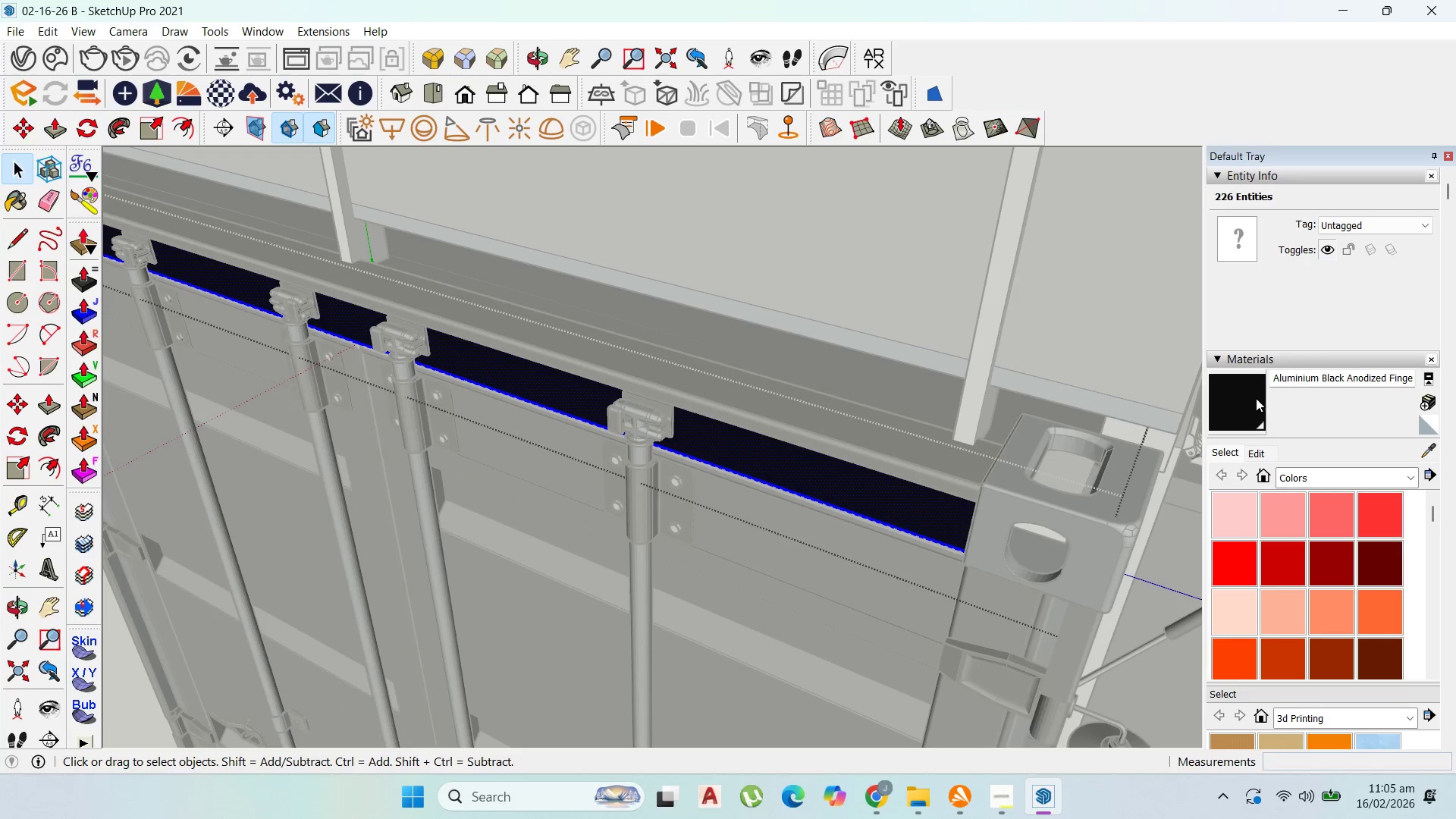 
double_click([885, 516])
 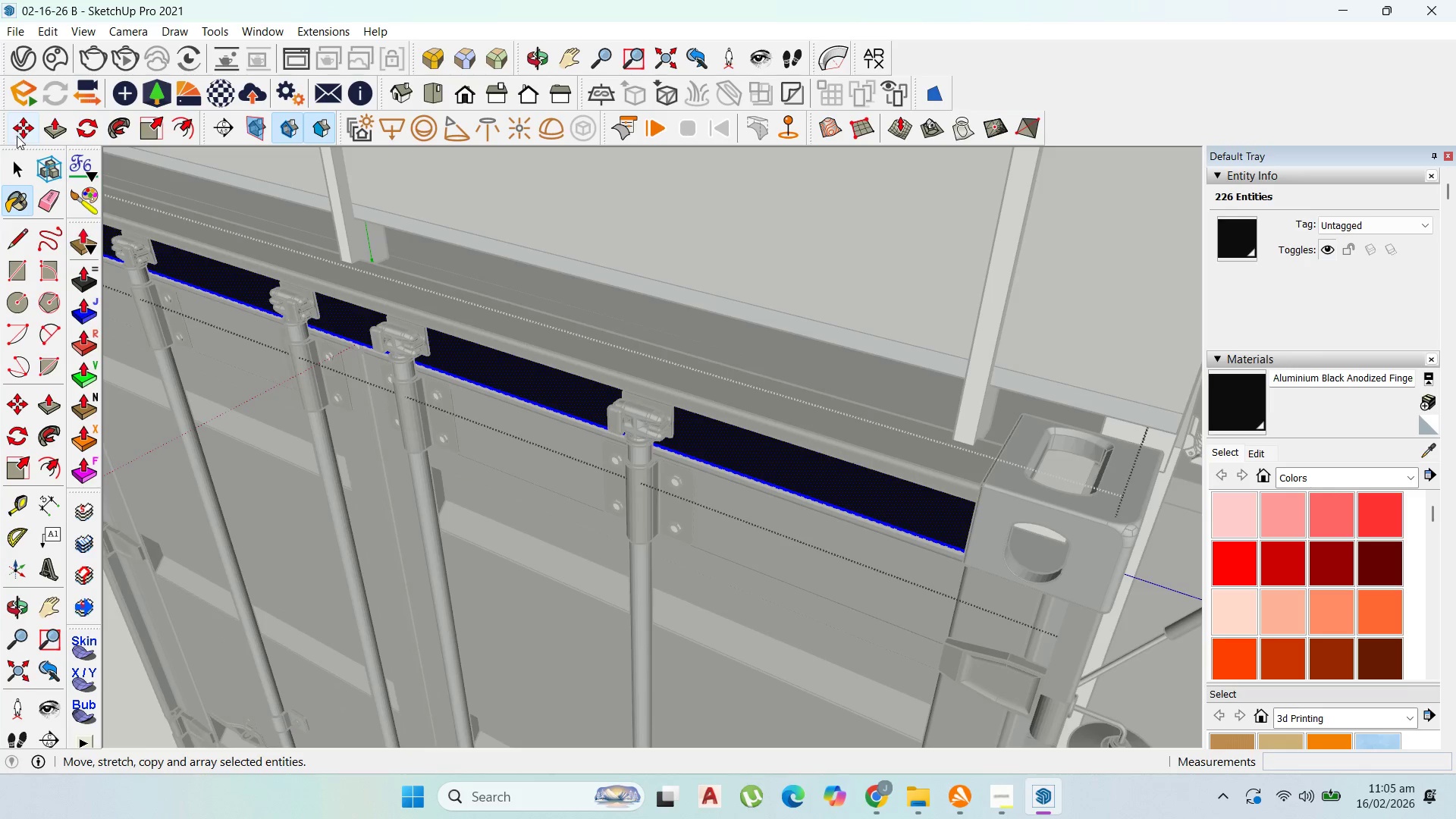 
left_click_drag(start_coordinate=[22, 162], to_coordinate=[39, 167])
 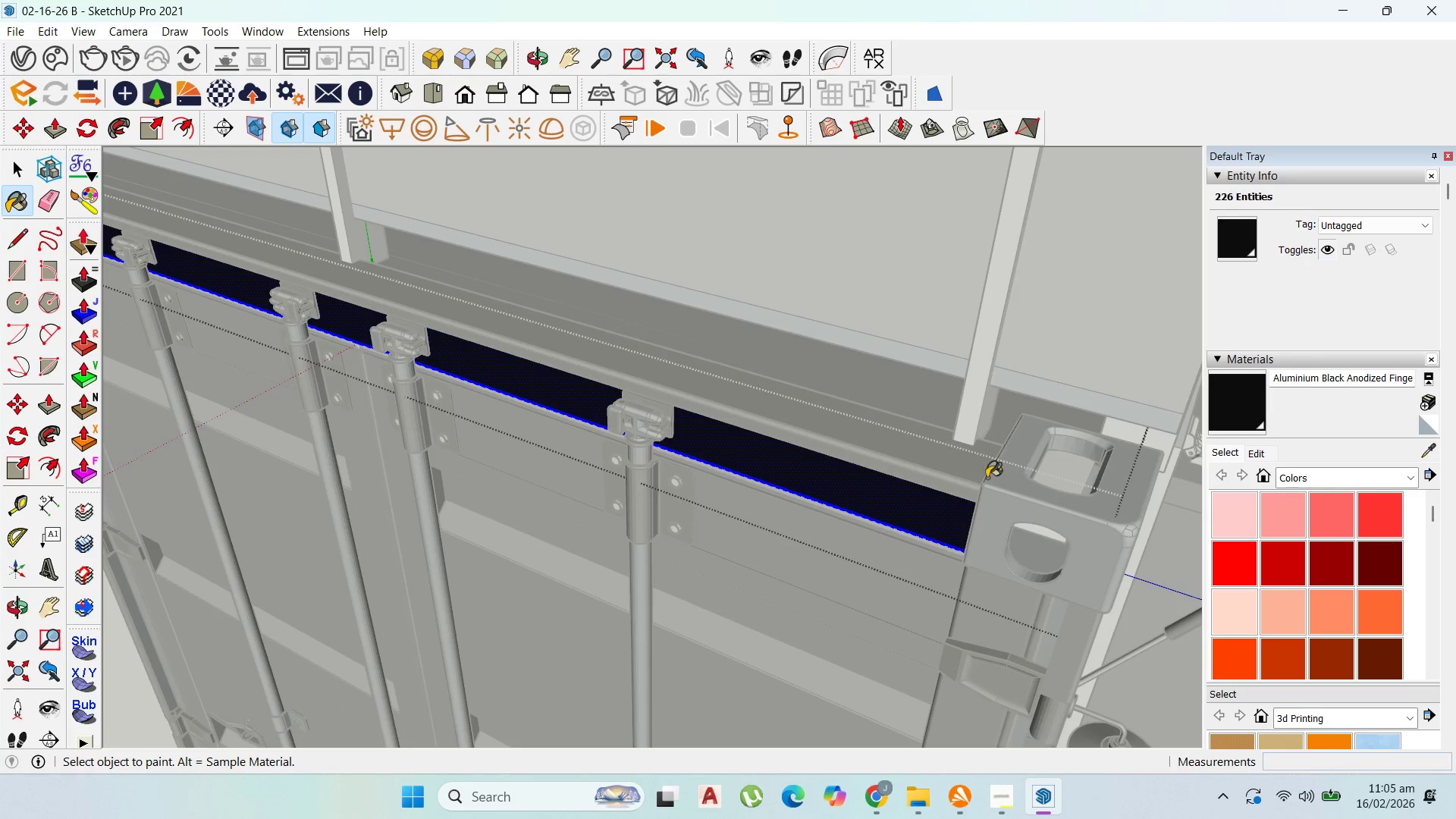 
key(Escape)
 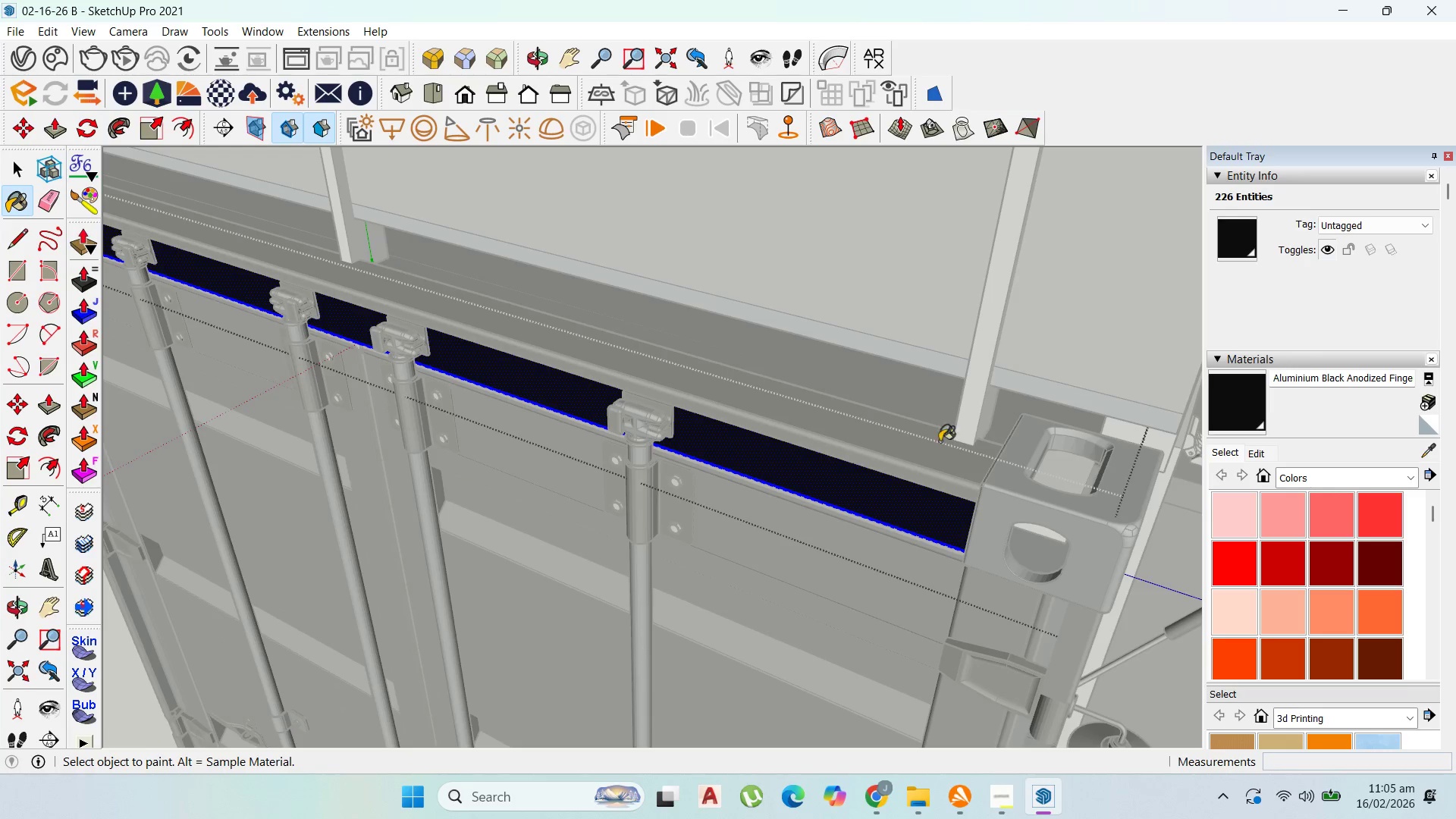 
key(Escape)
 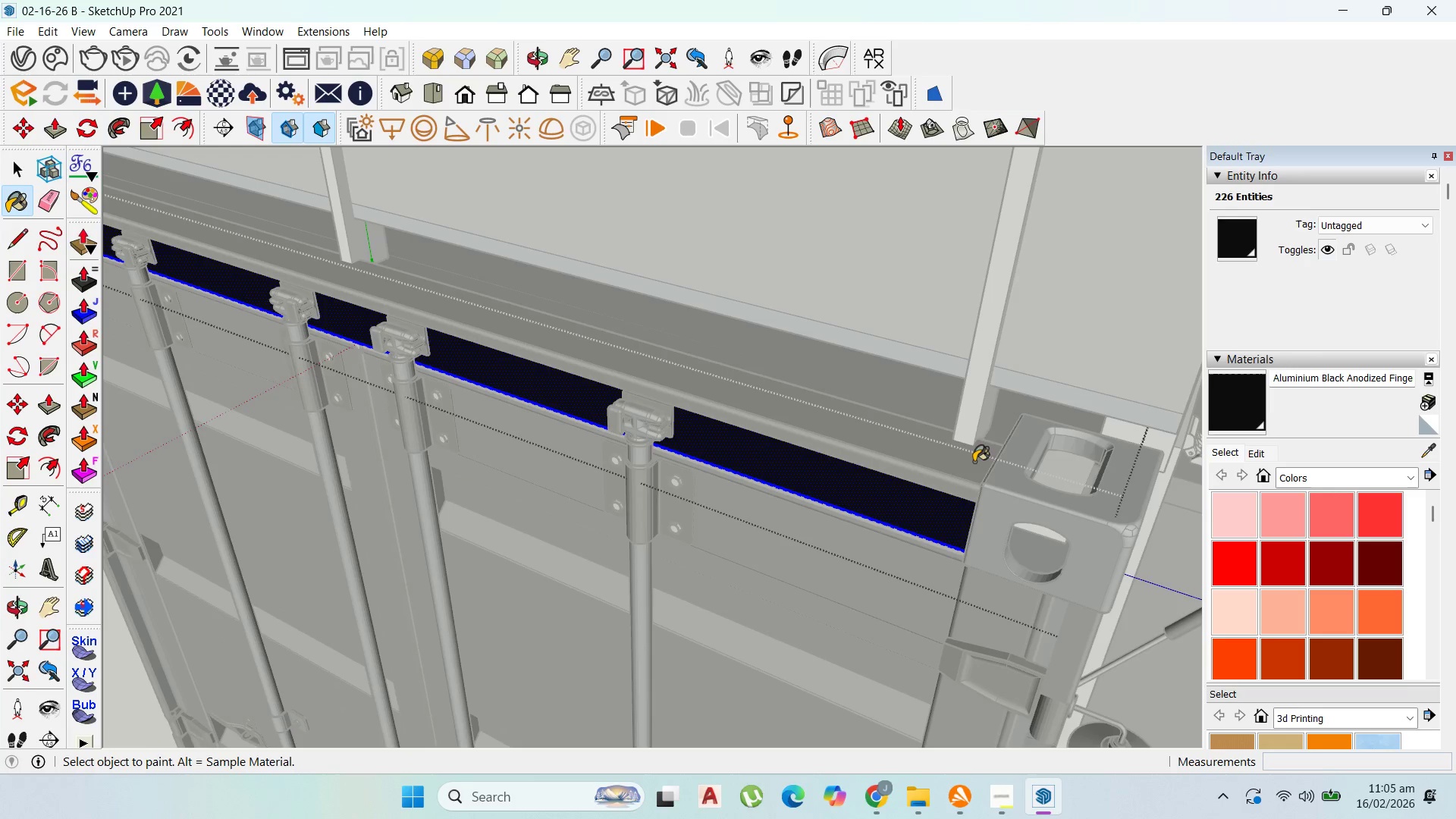 
key(Escape)
 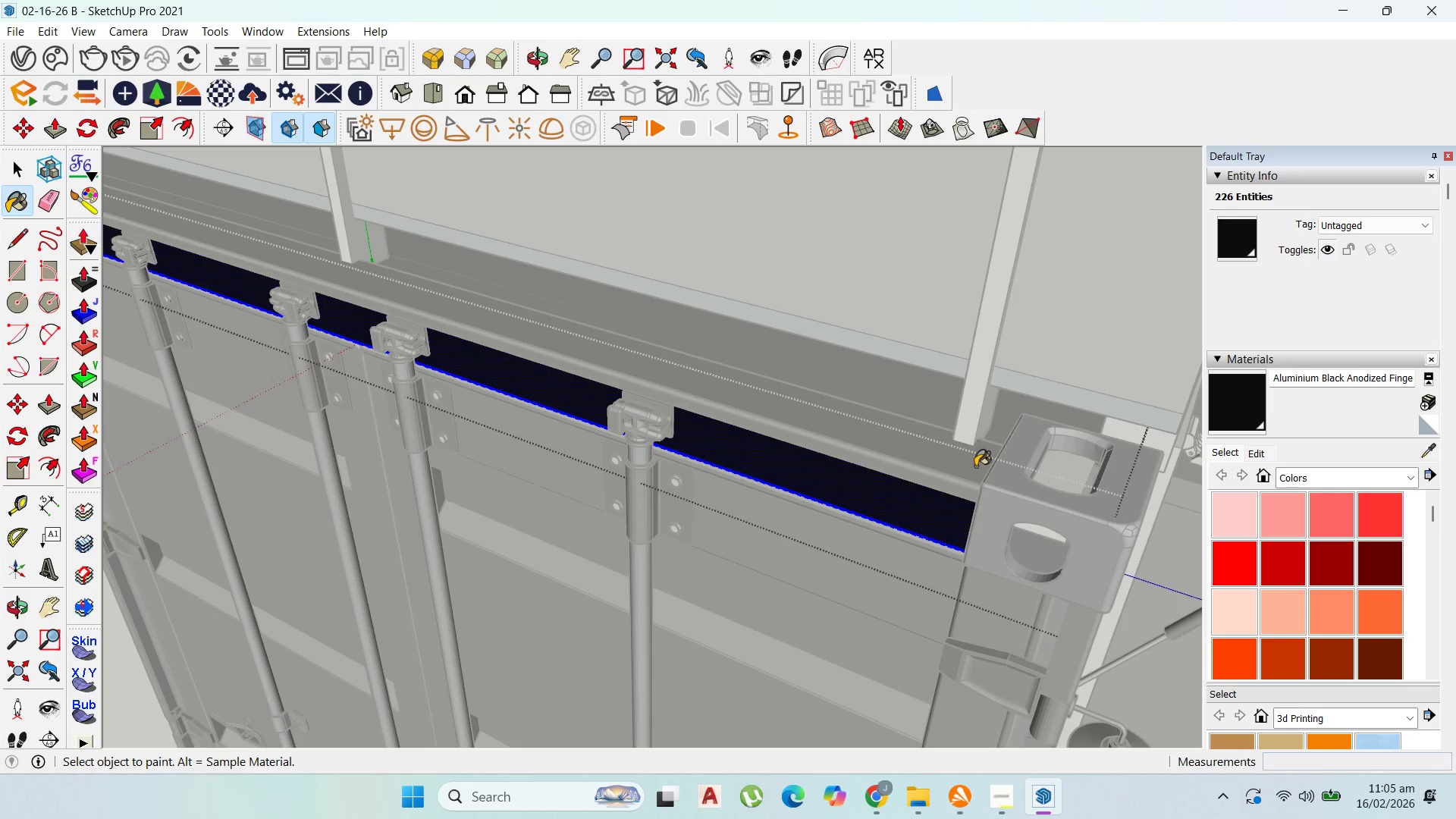 
key(Escape)
 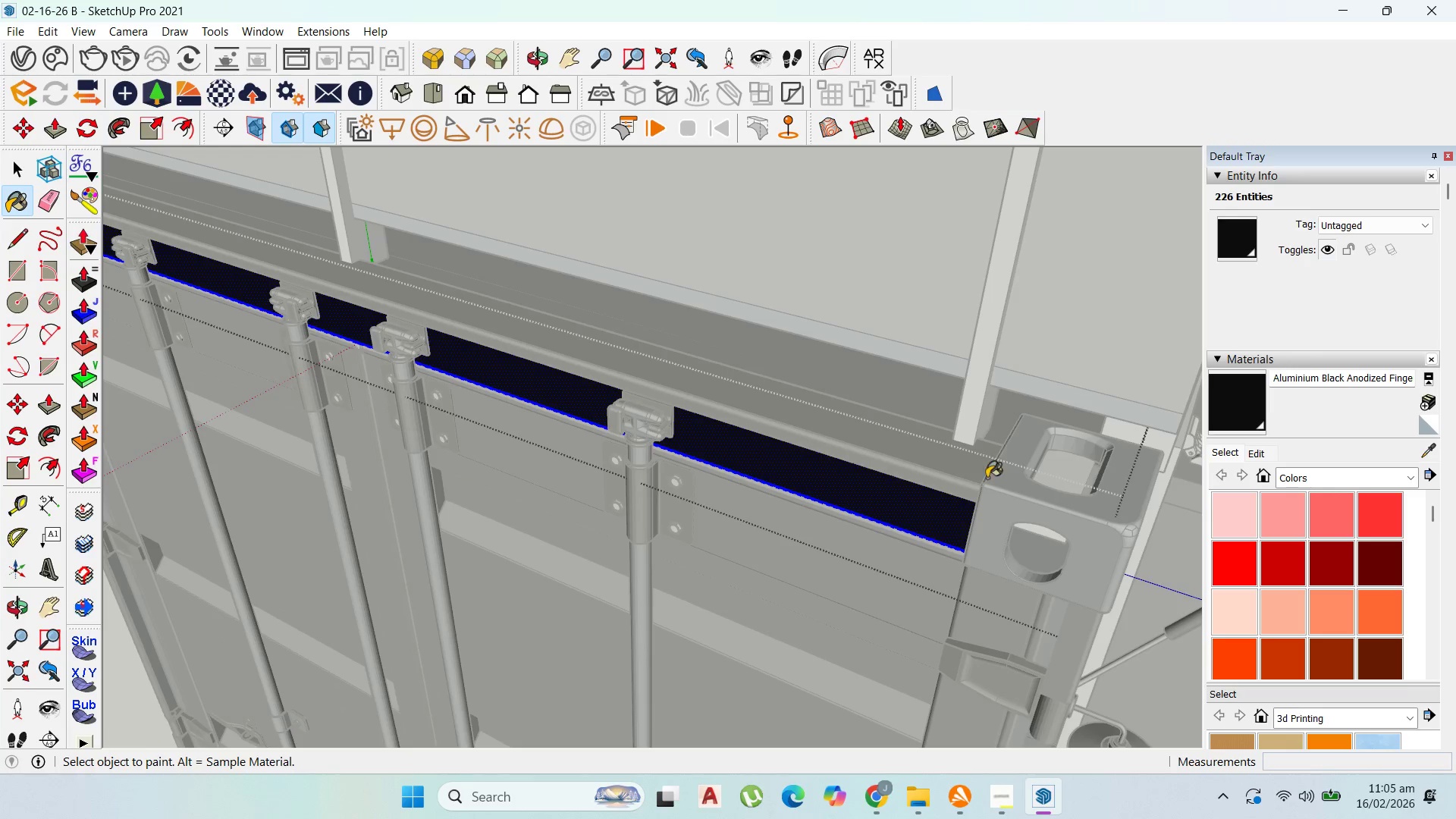 
key(Escape)
 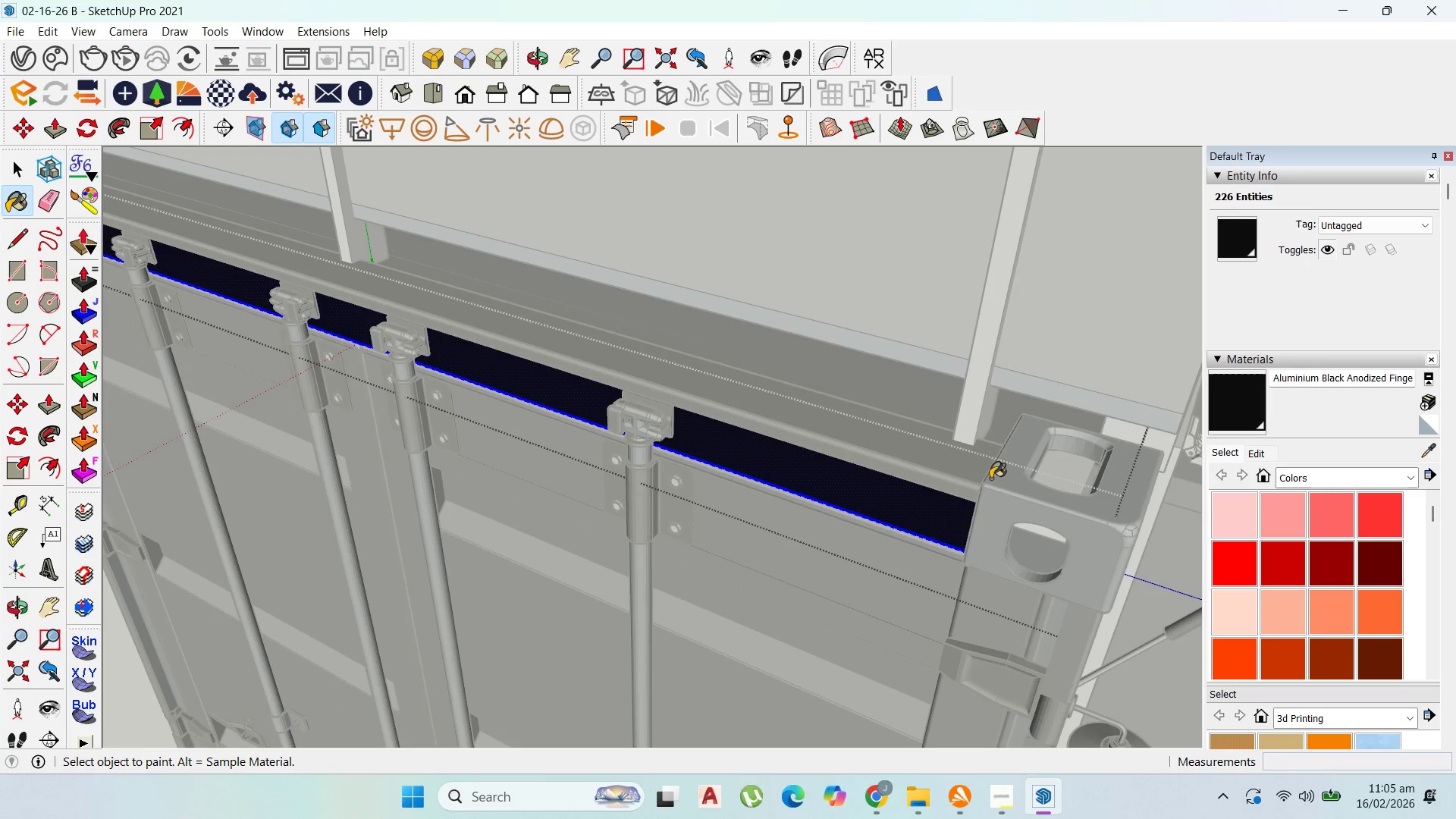 
key(Escape)
 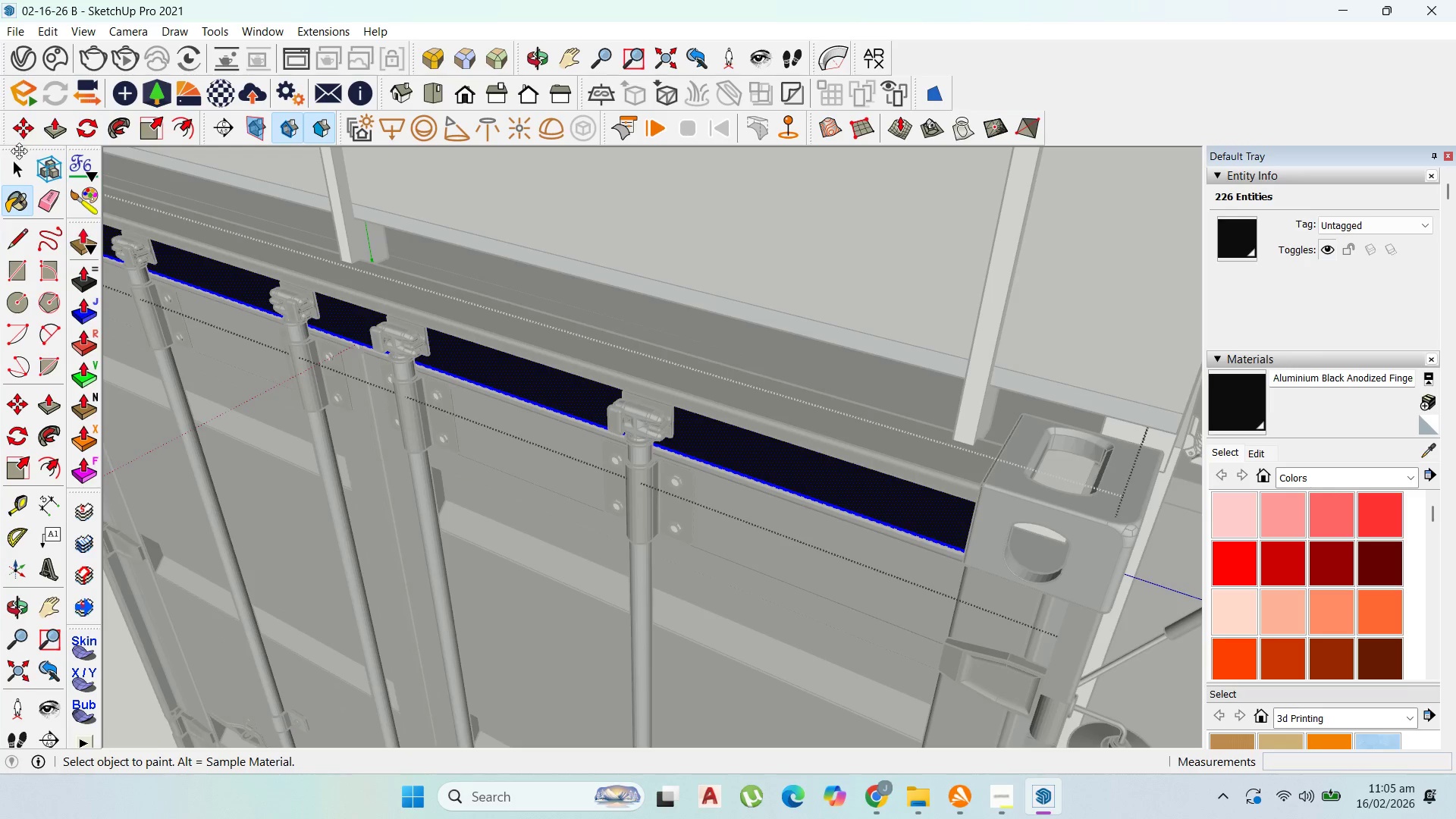 
left_click([19, 155])
 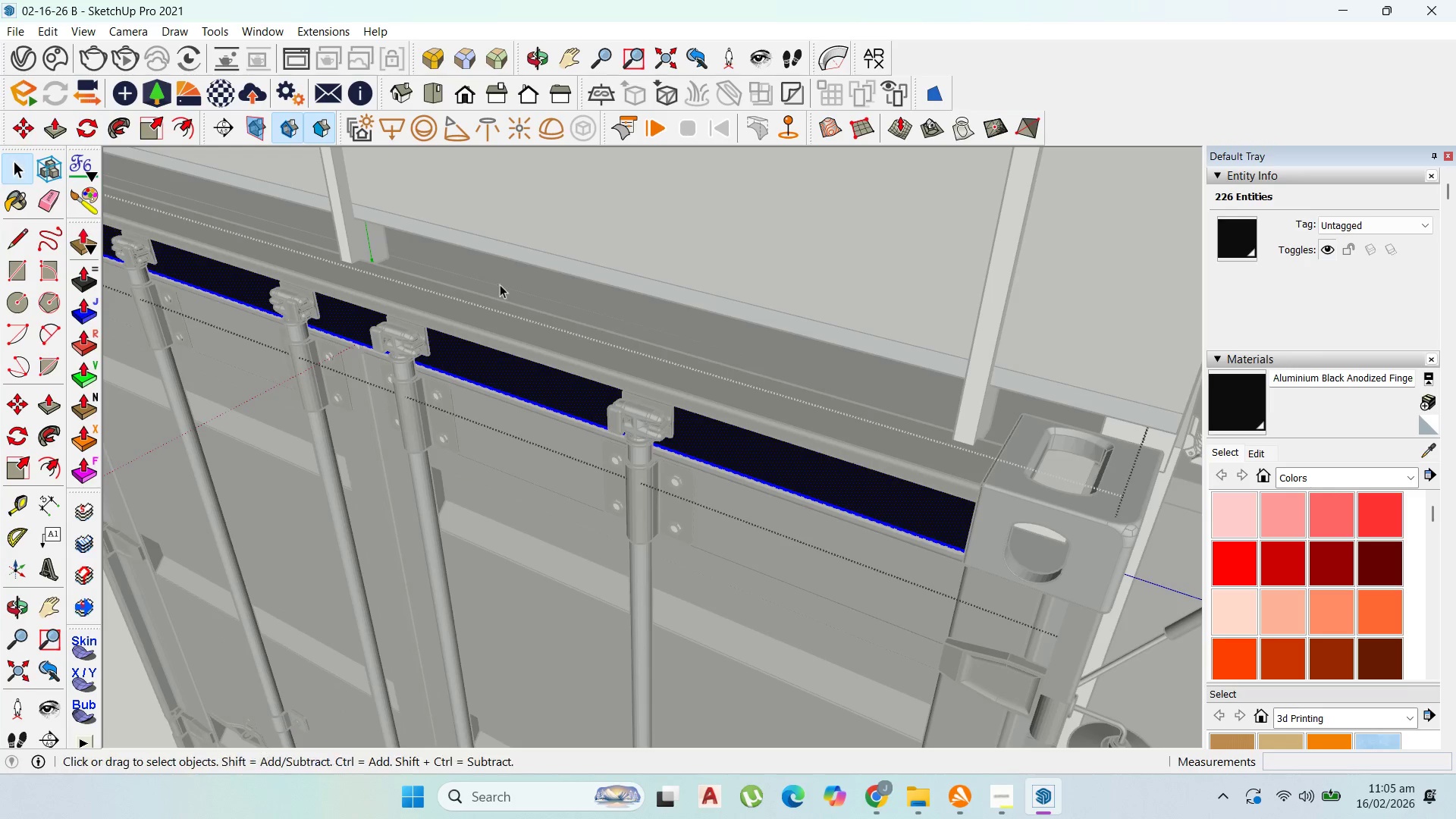 
key(Escape)
 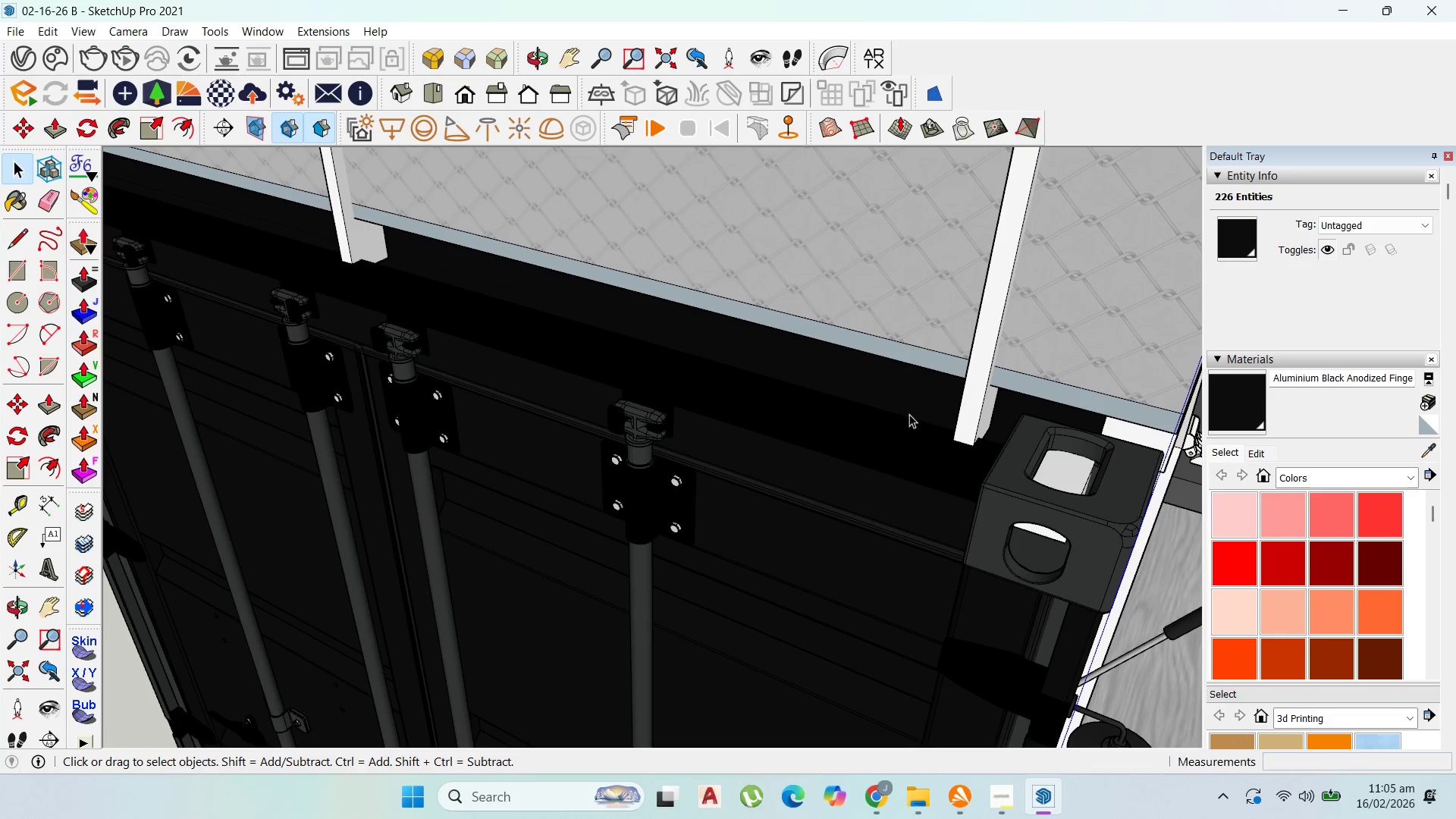 
key(Escape)
 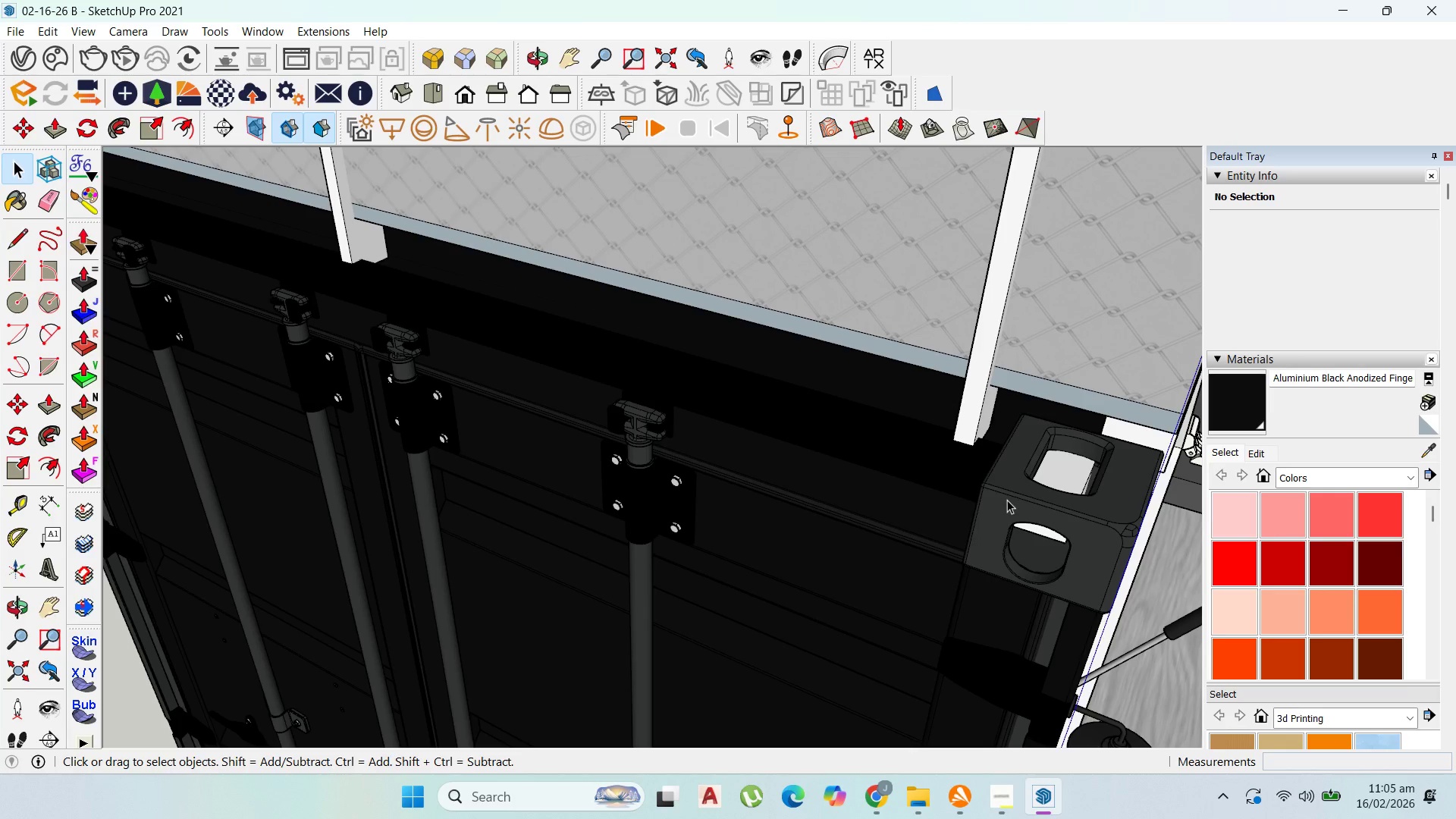 
double_click([1007, 500])
 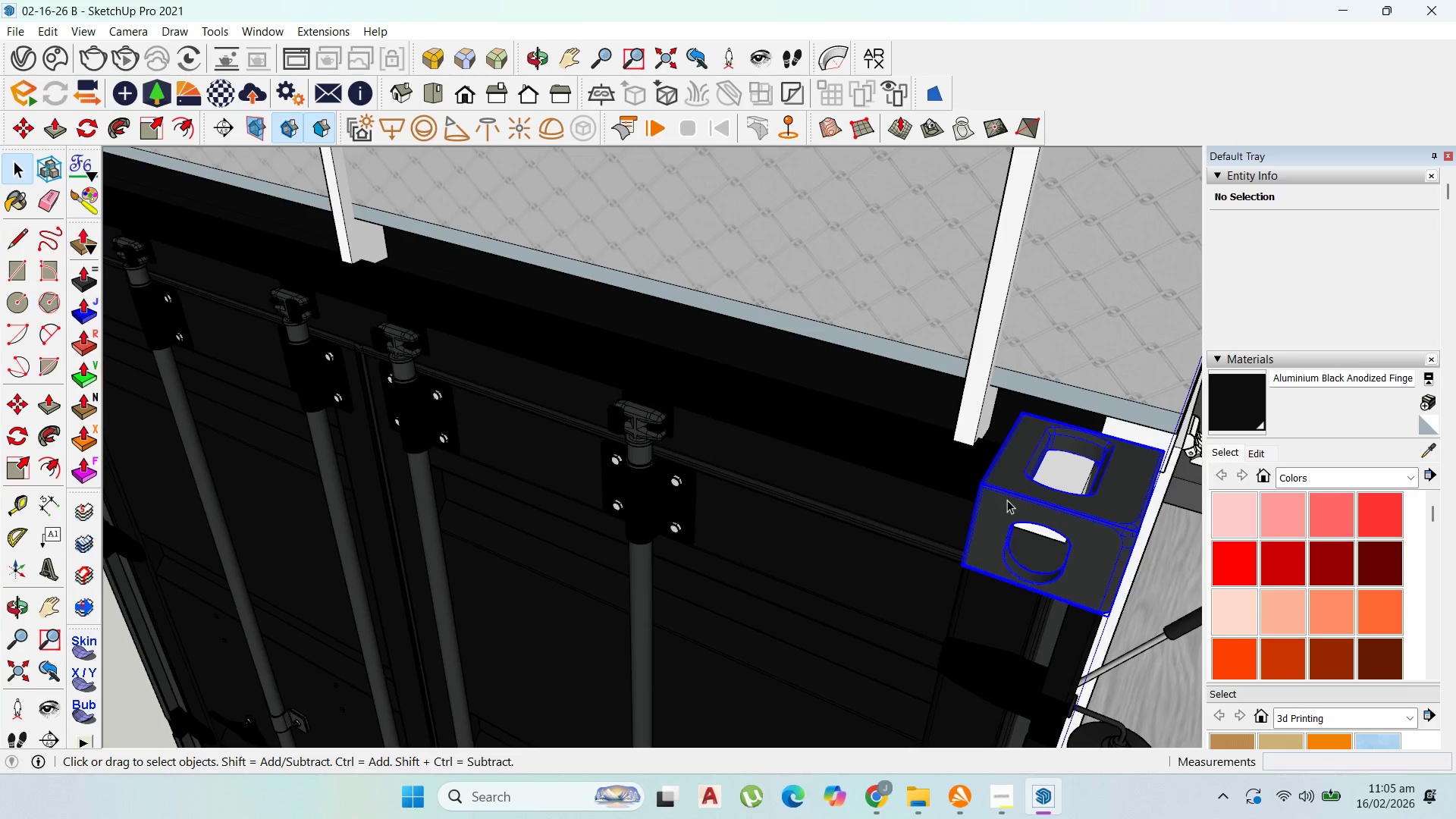 
triple_click([1007, 500])
 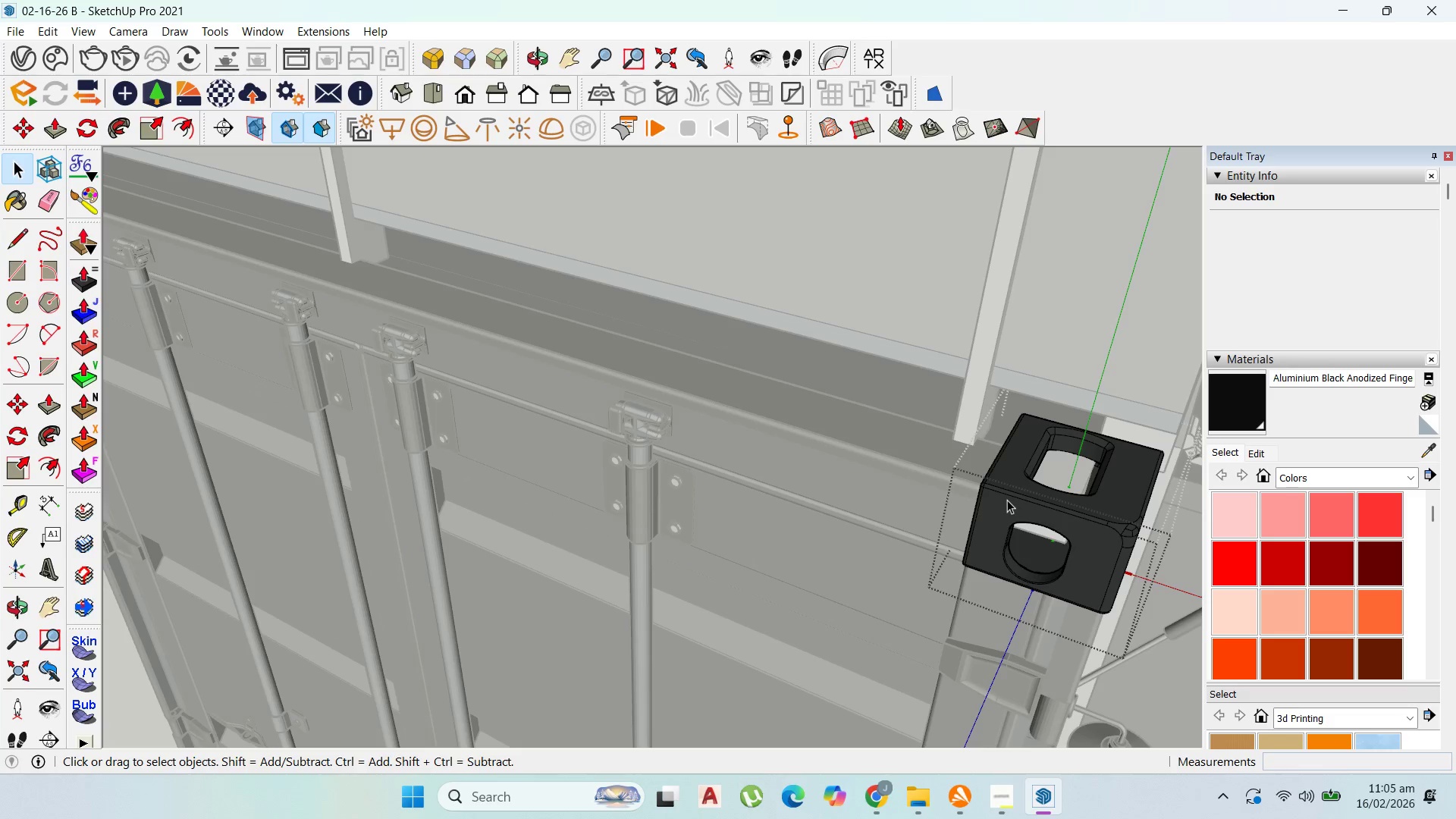 
triple_click([1007, 500])
 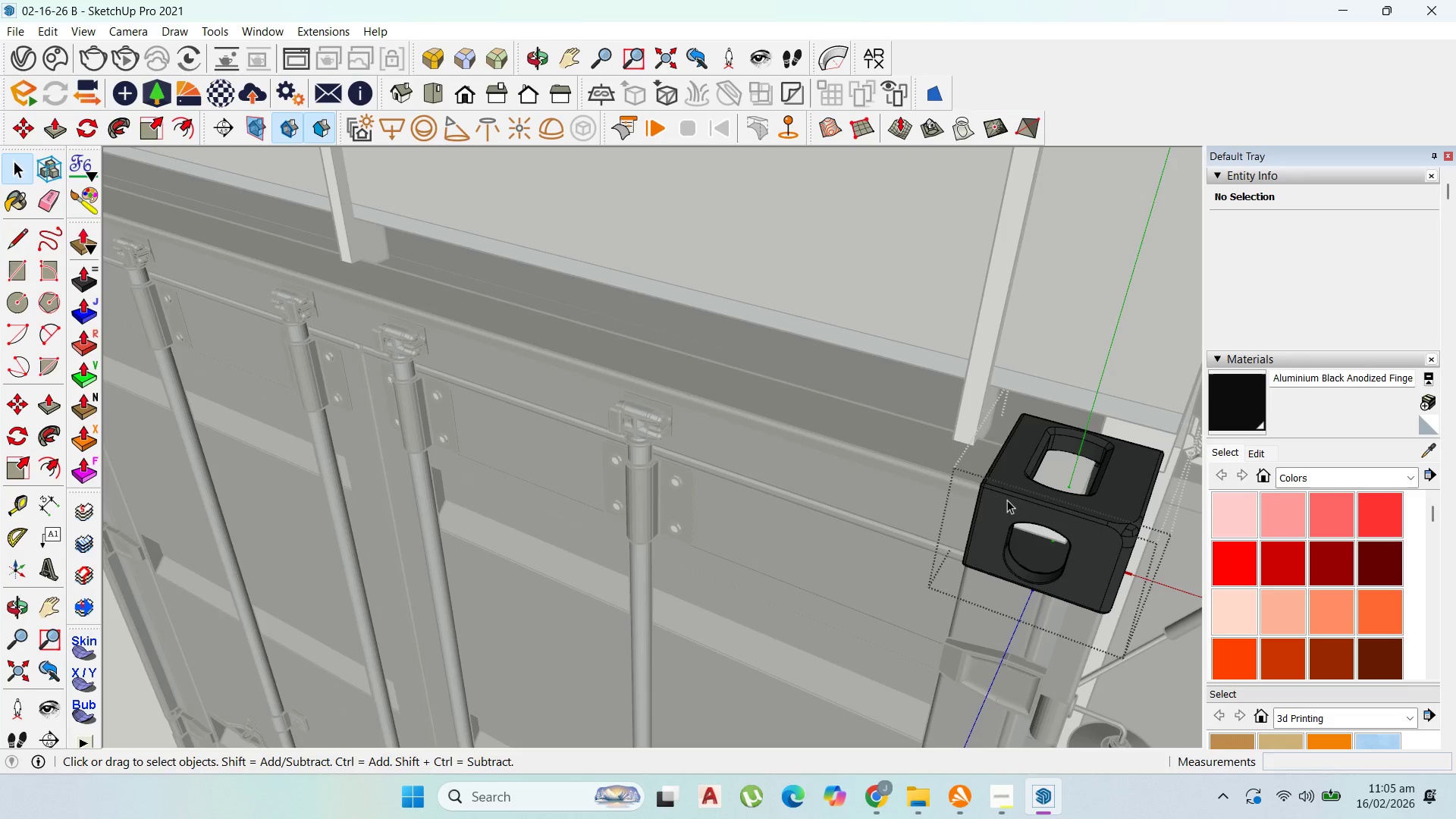 
triple_click([1007, 500])
 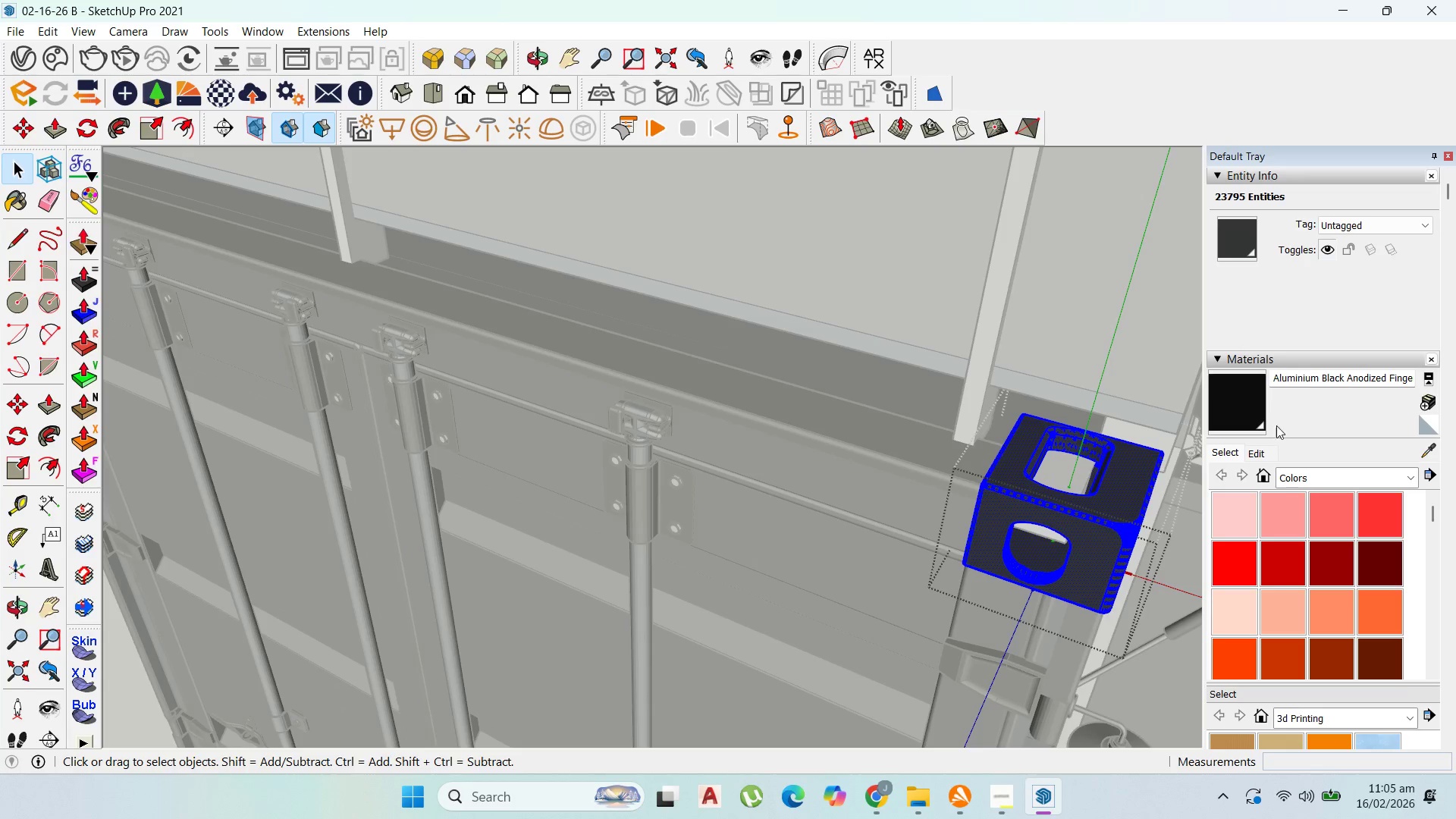 
left_click([1235, 388])
 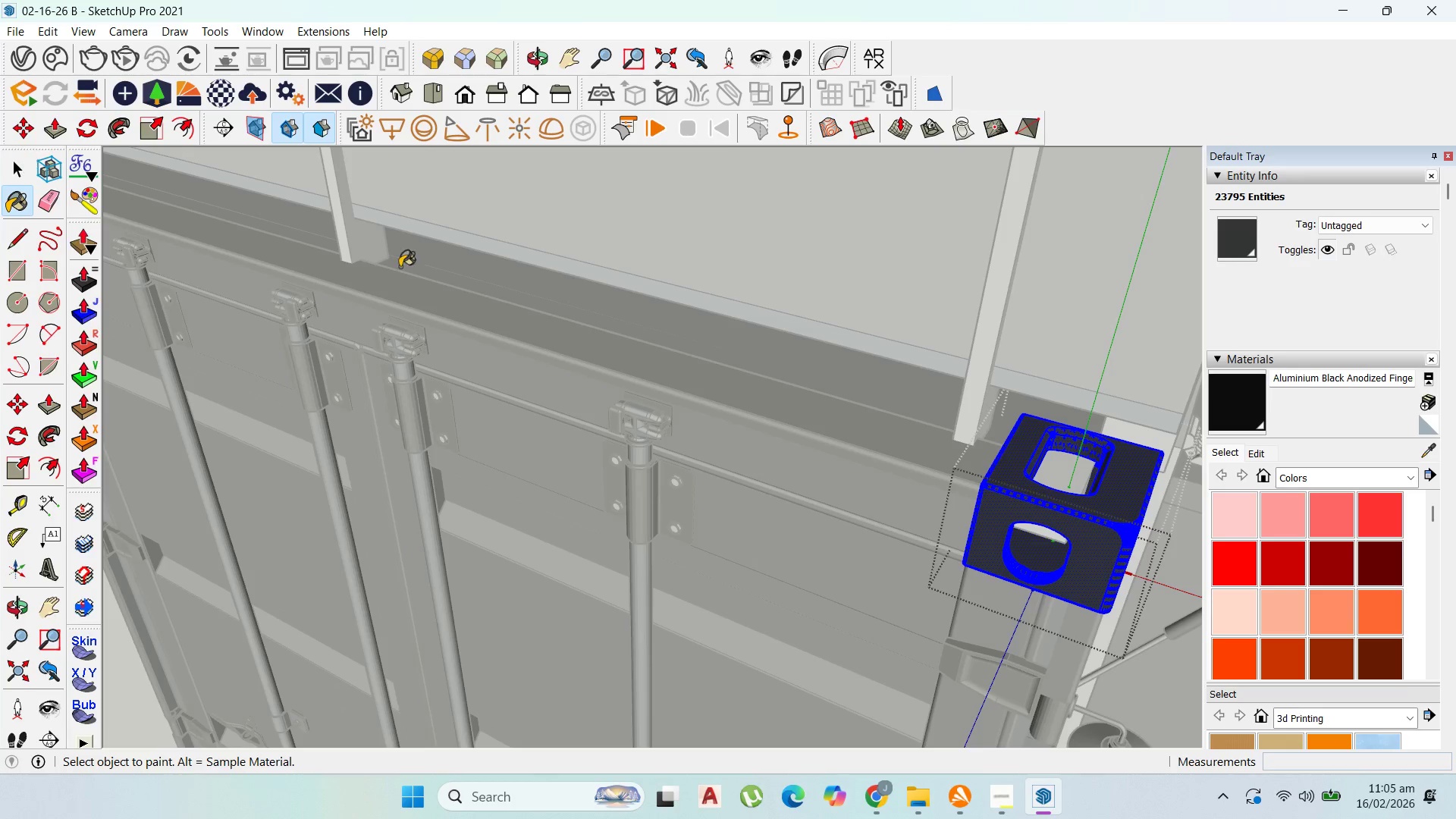 
triple_click([1100, 505])
 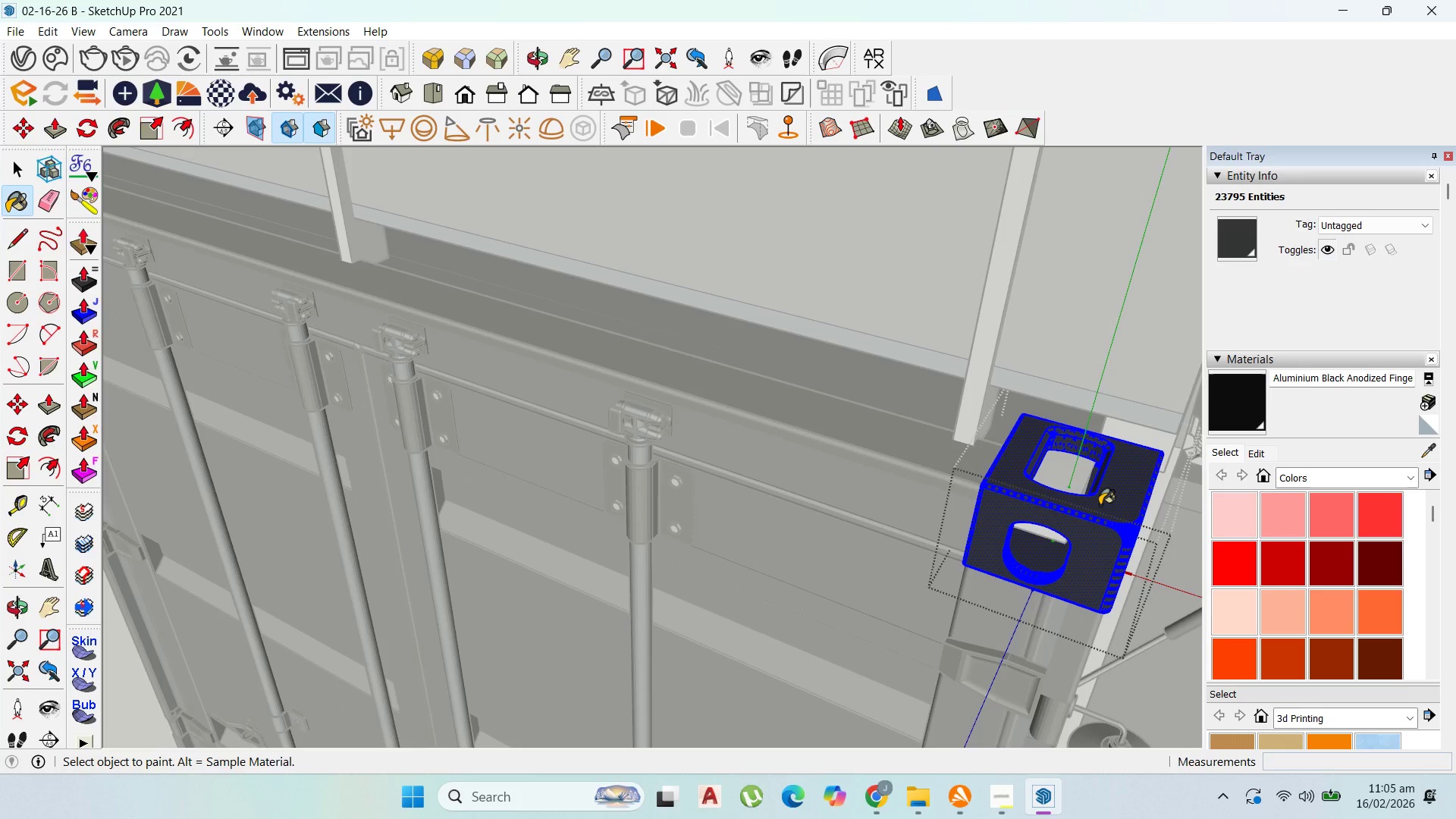 
triple_click([1100, 505])
 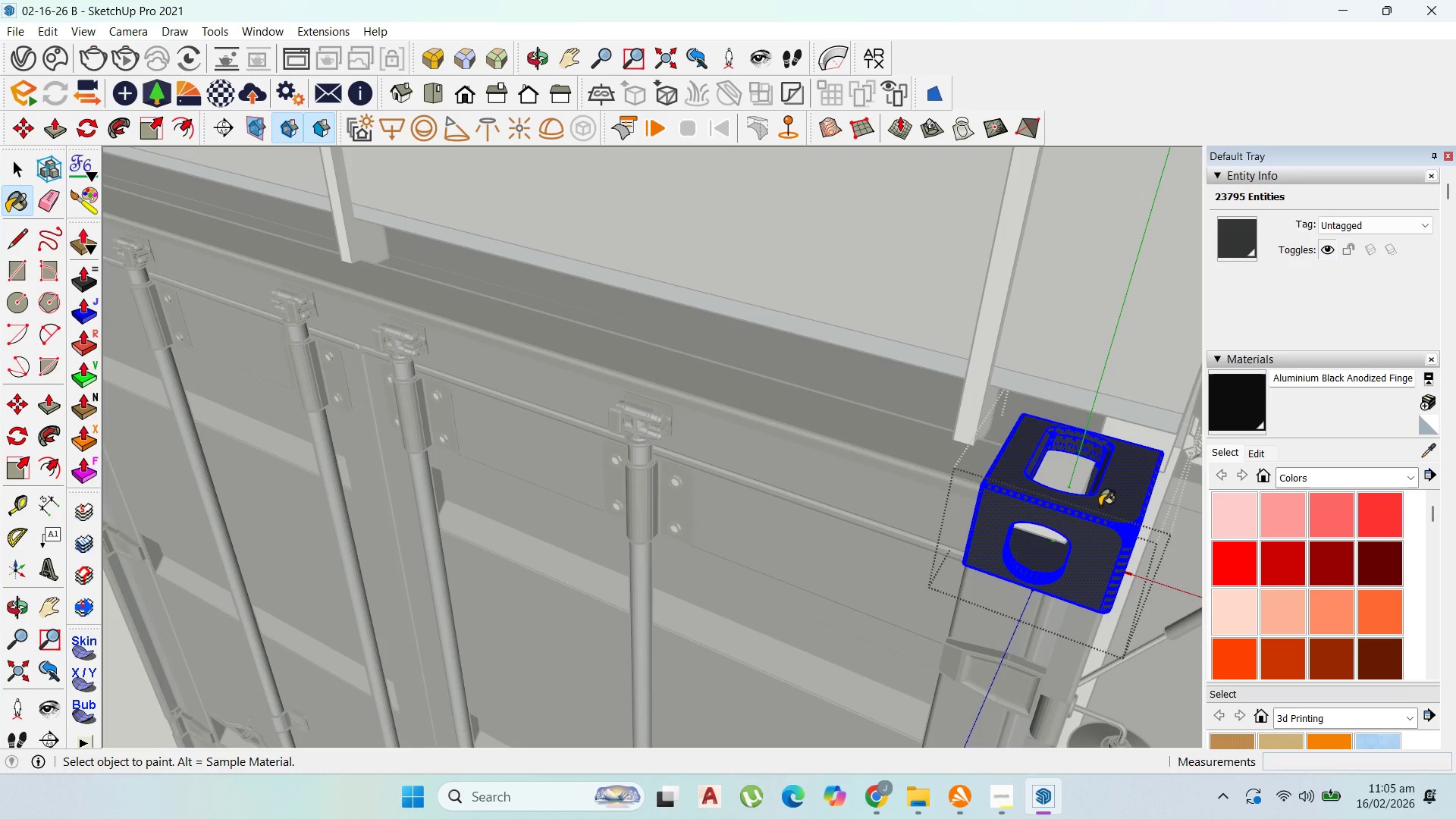 
triple_click([1100, 506])
 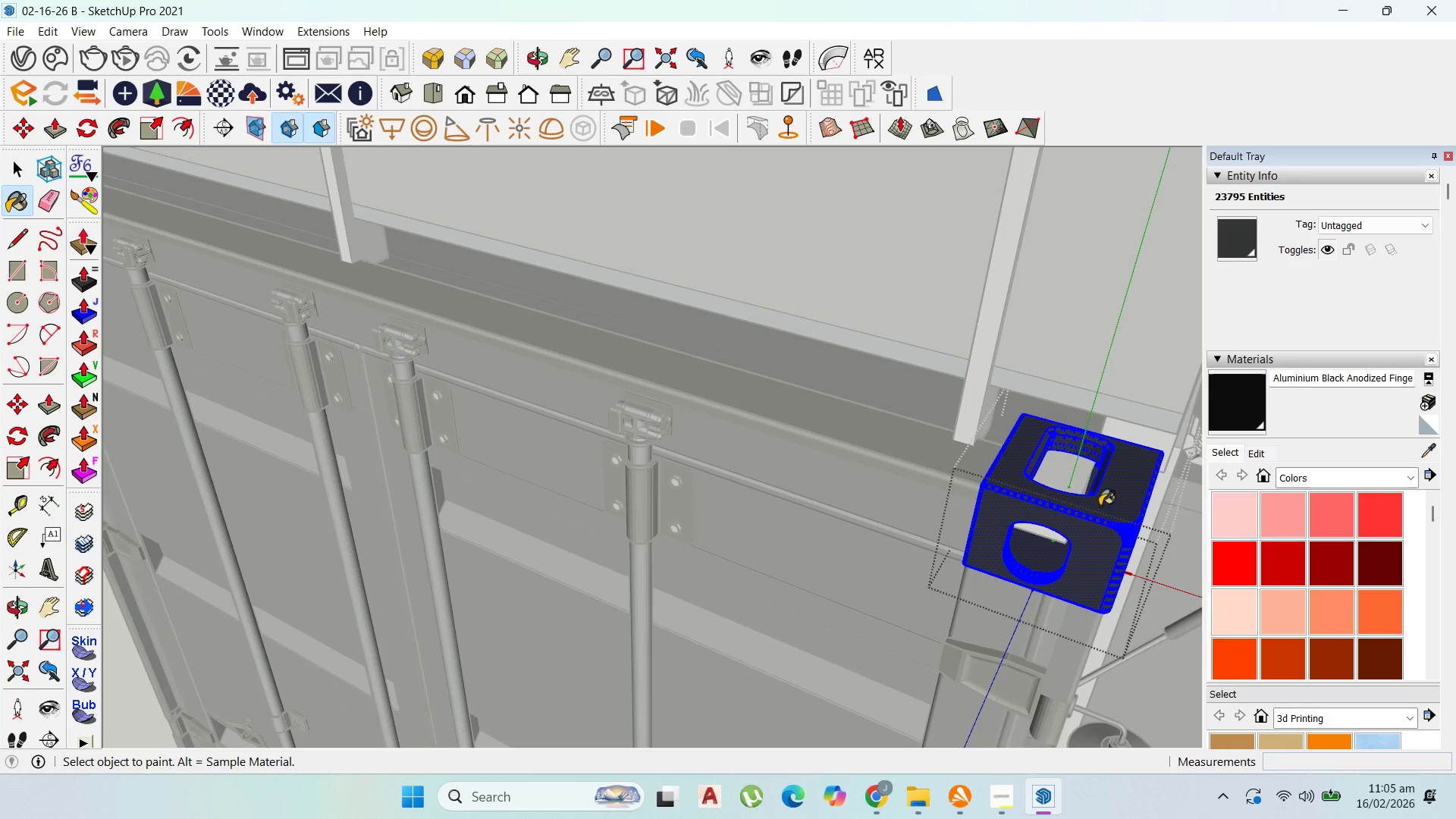 
triple_click([1100, 506])
 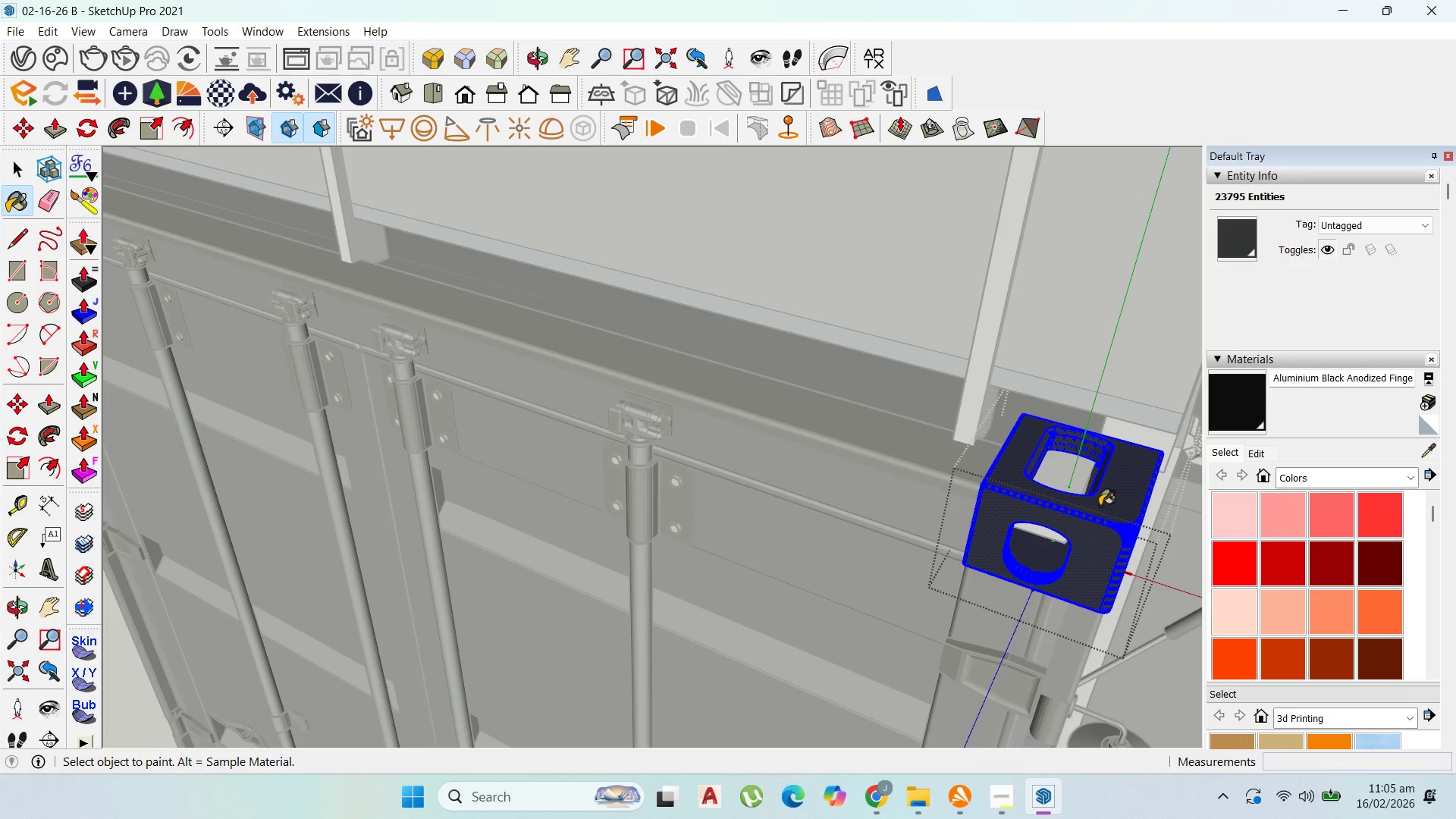 
triple_click([1100, 506])
 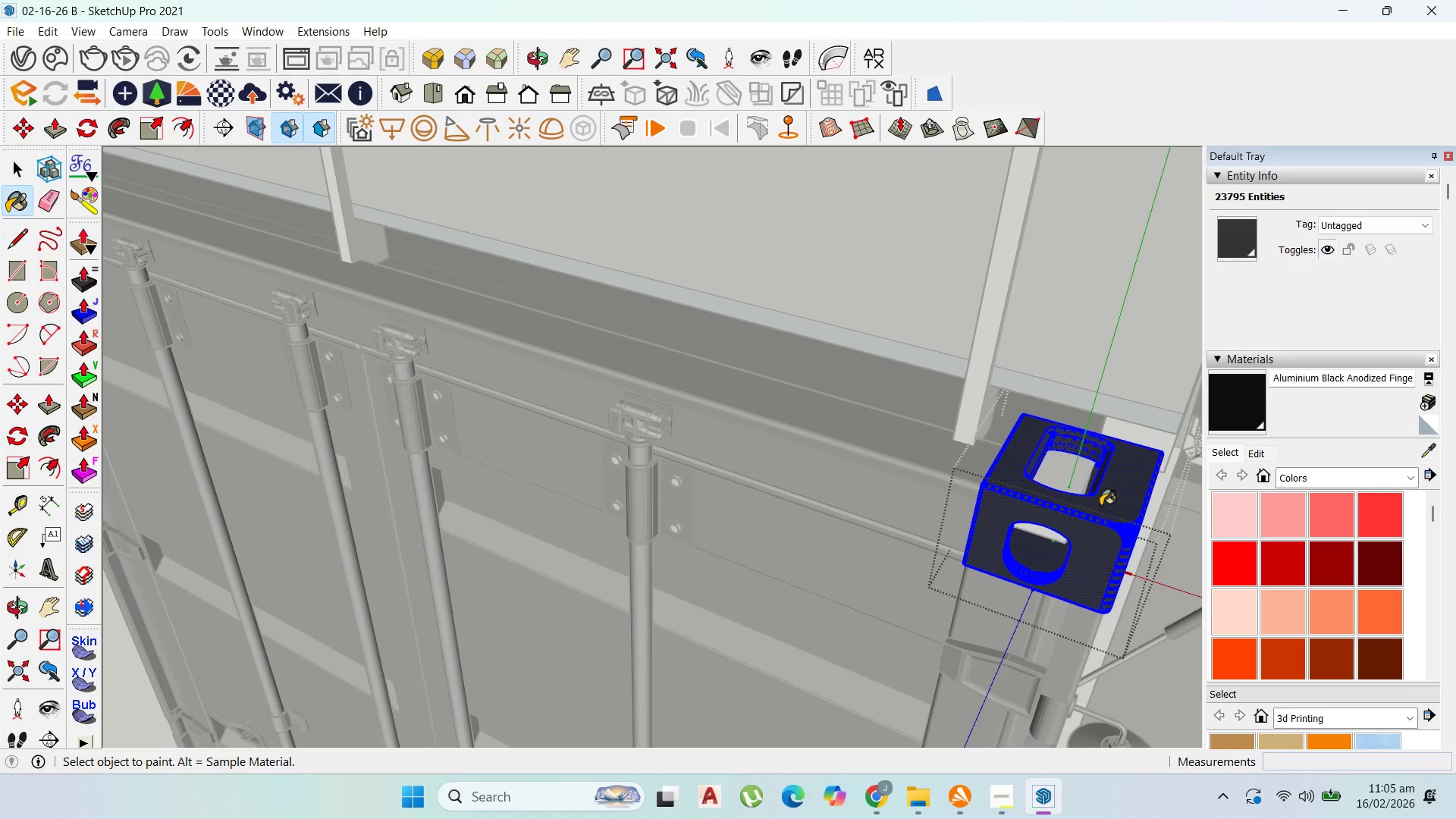 
triple_click([1100, 506])
 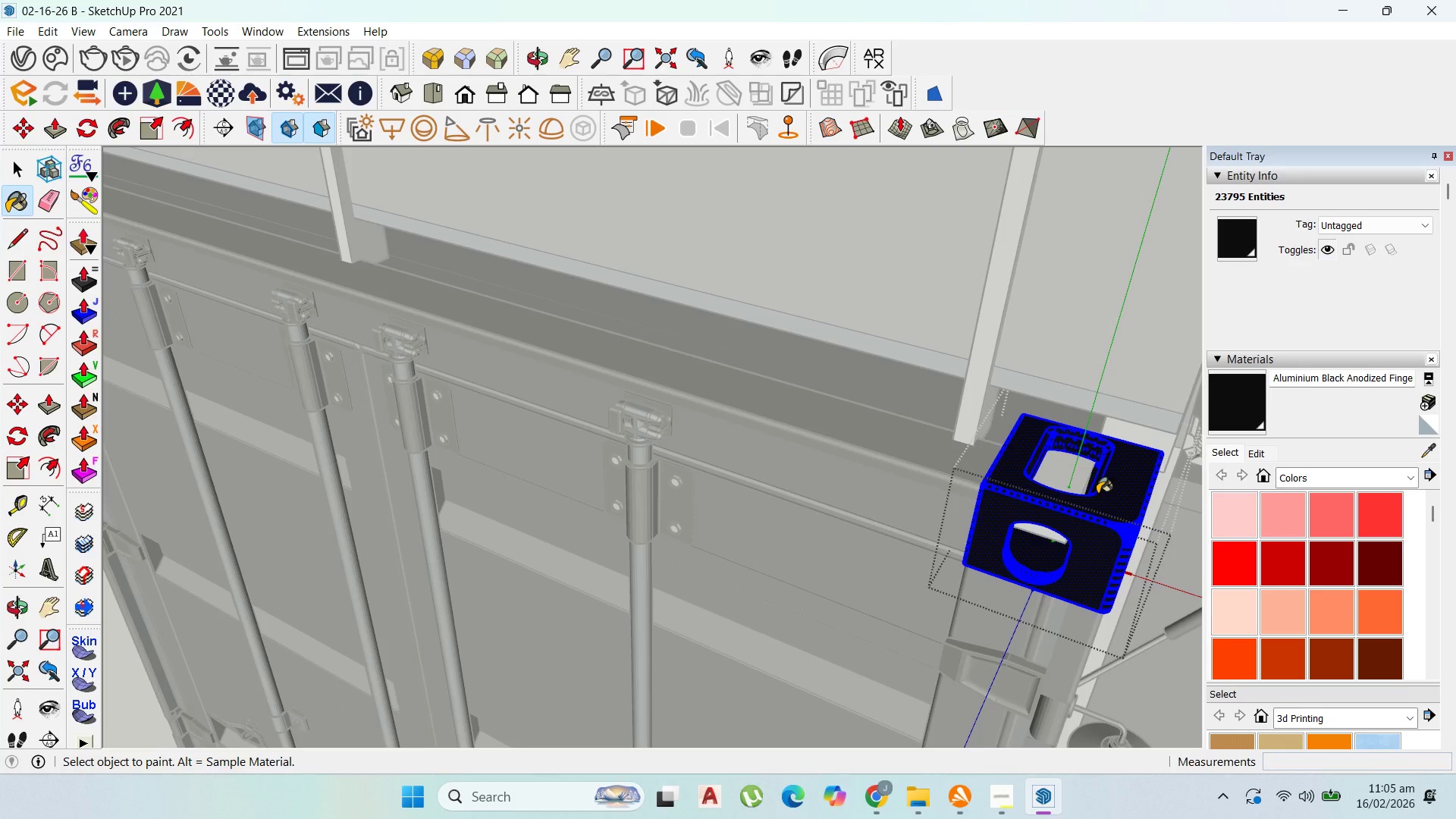 
wait(5.45)
 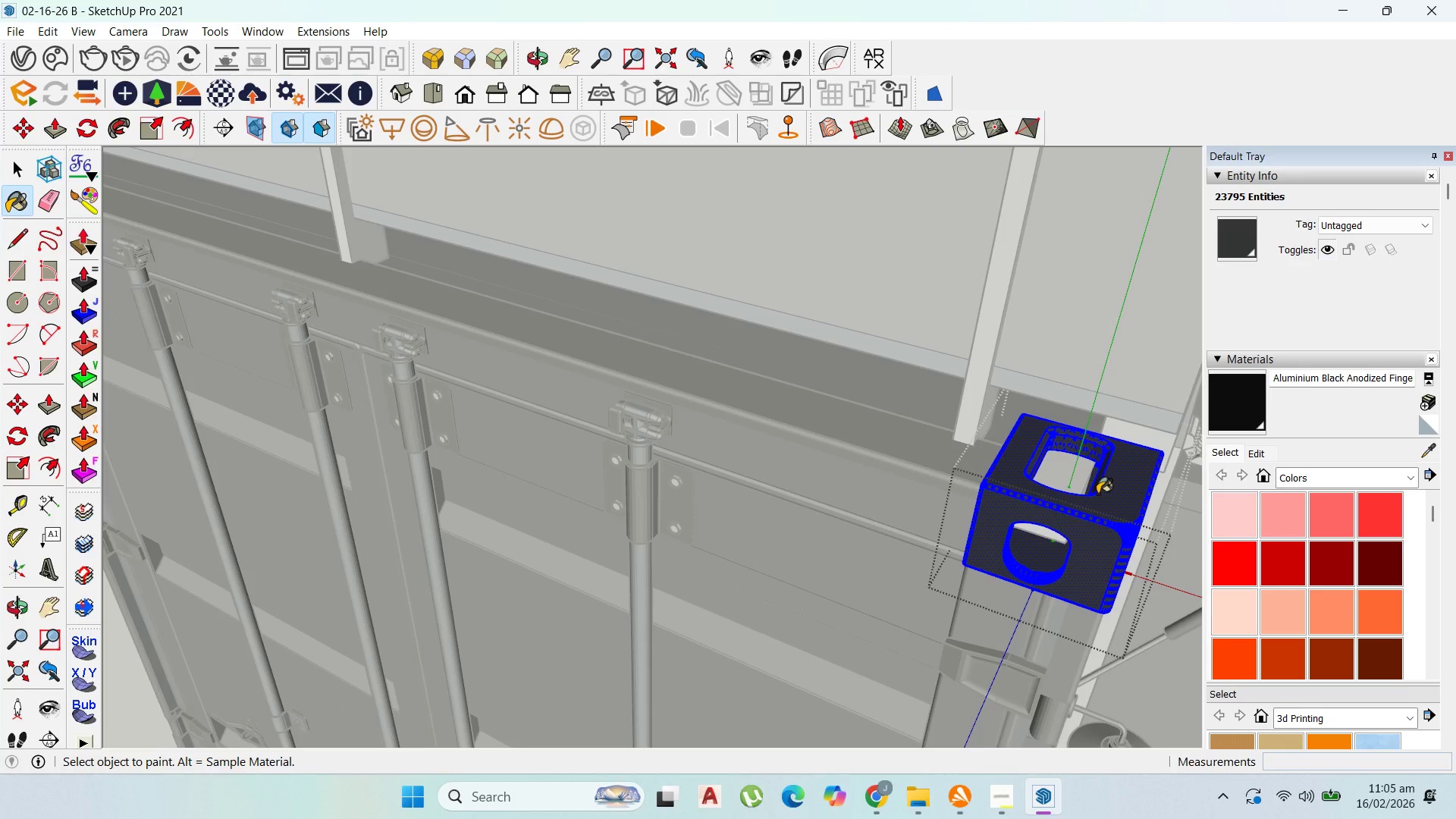 
left_click([15, 160])
 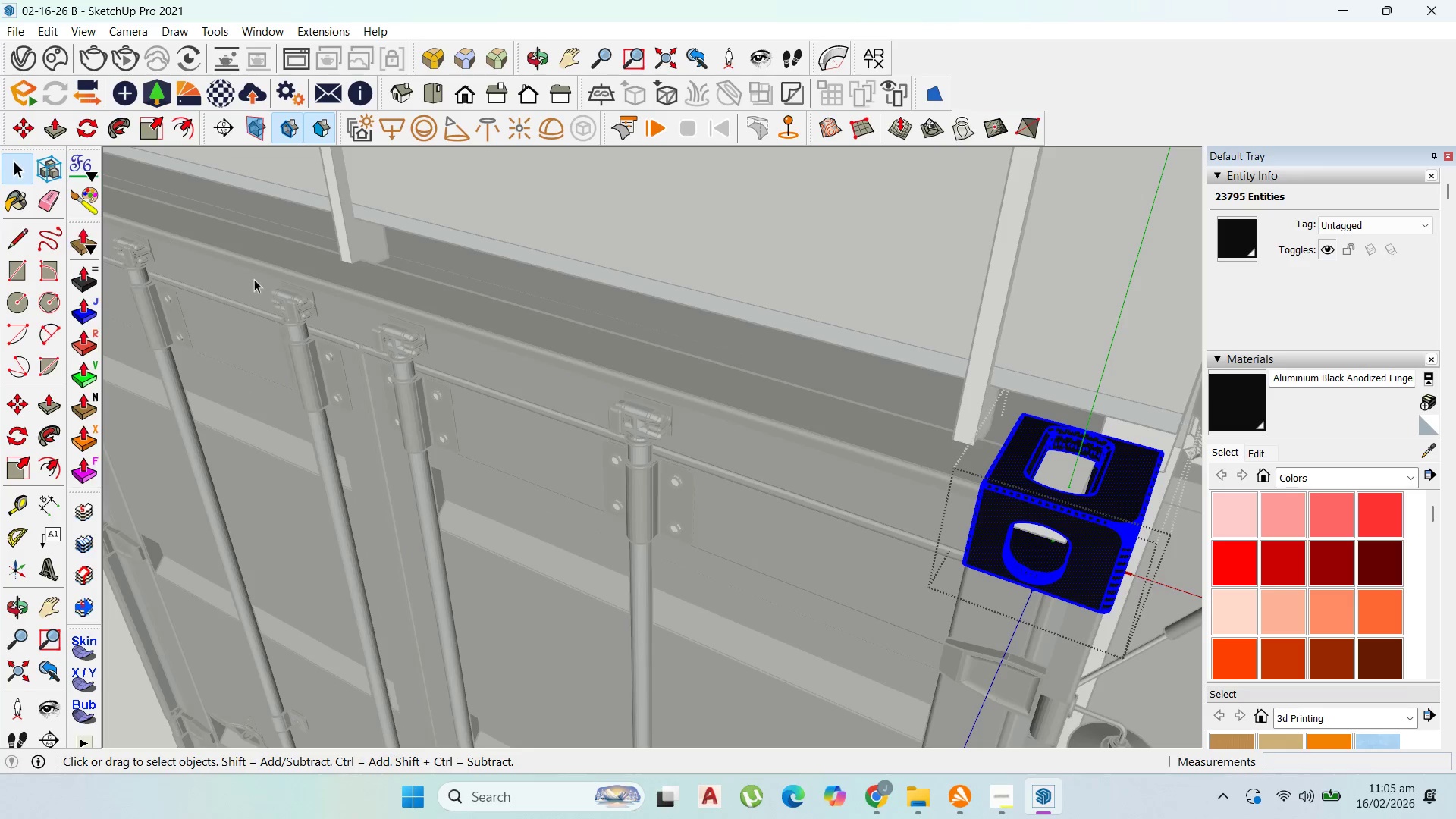 
key(Escape)
 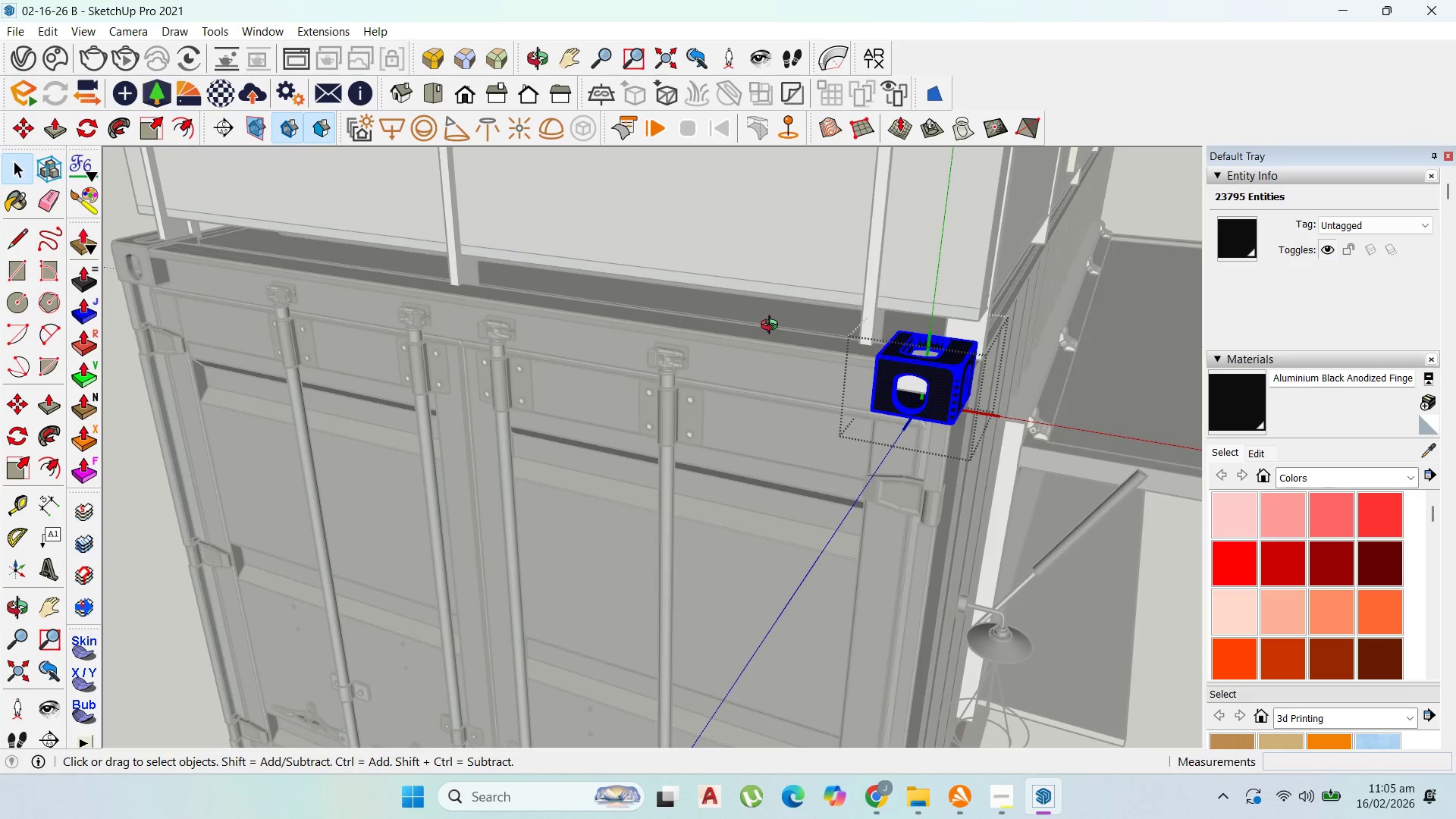 
scroll: coordinate [692, 438], scroll_direction: down, amount: 5.0
 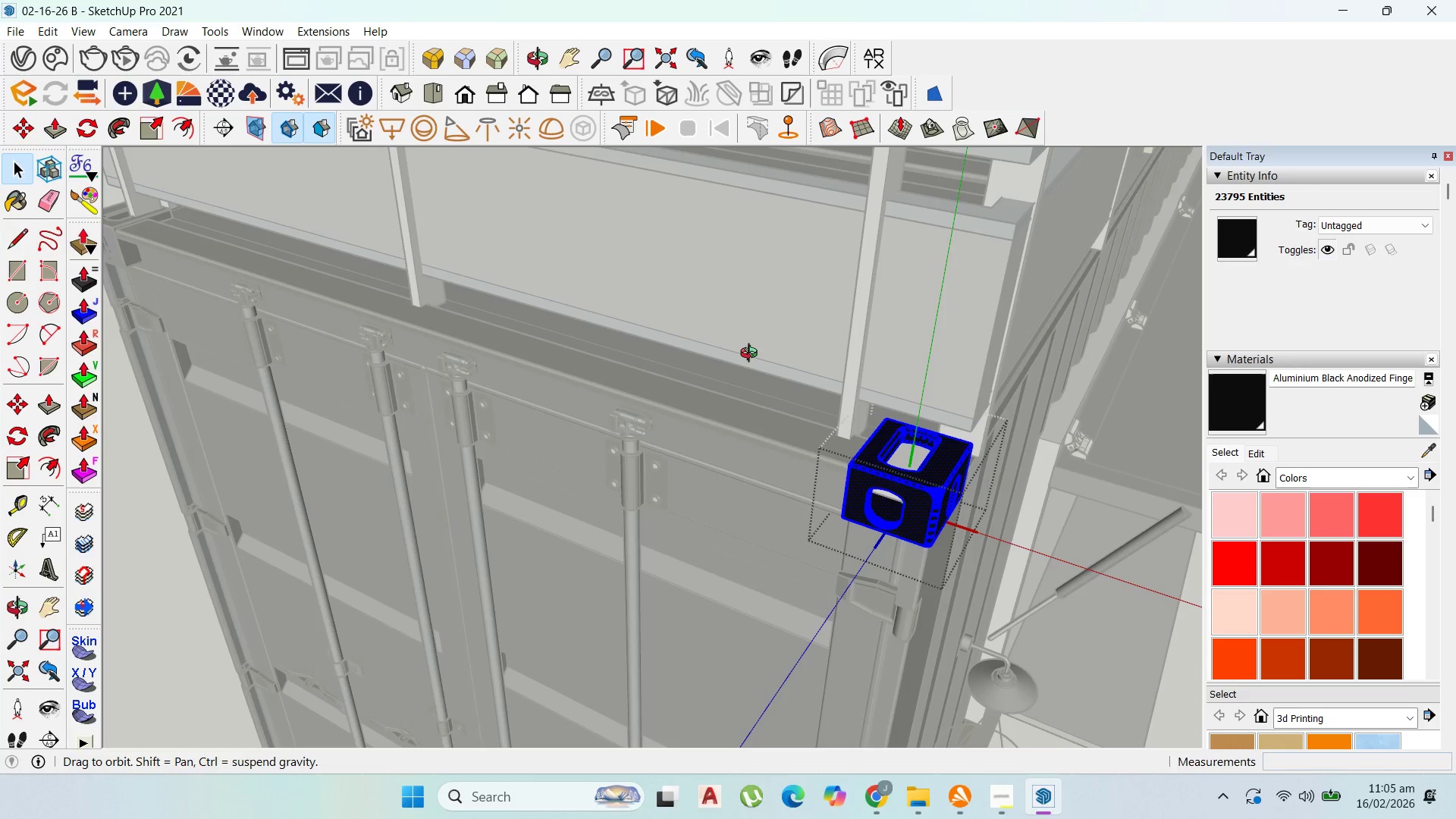 
key(Escape)
 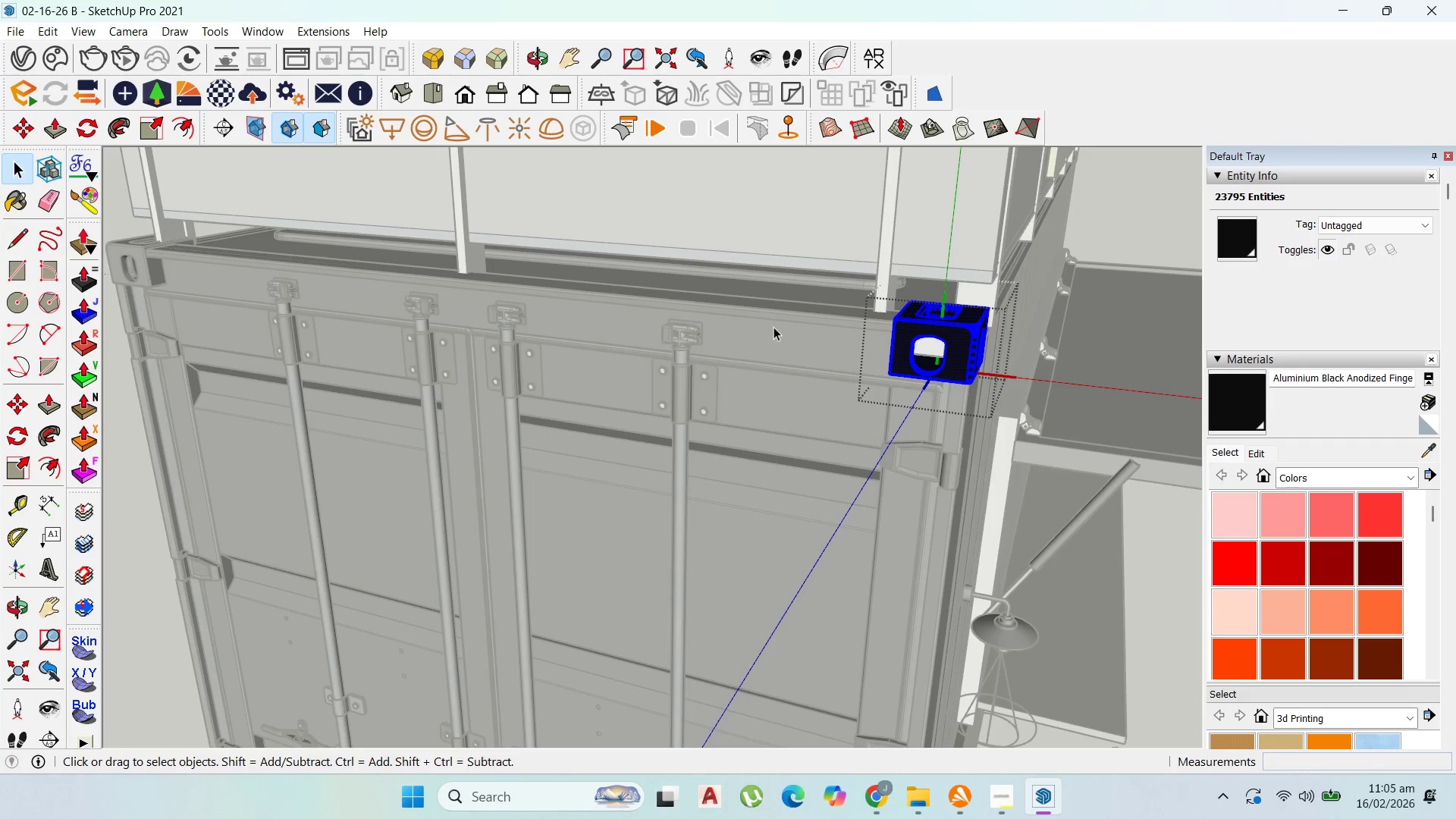 
key(Escape)
 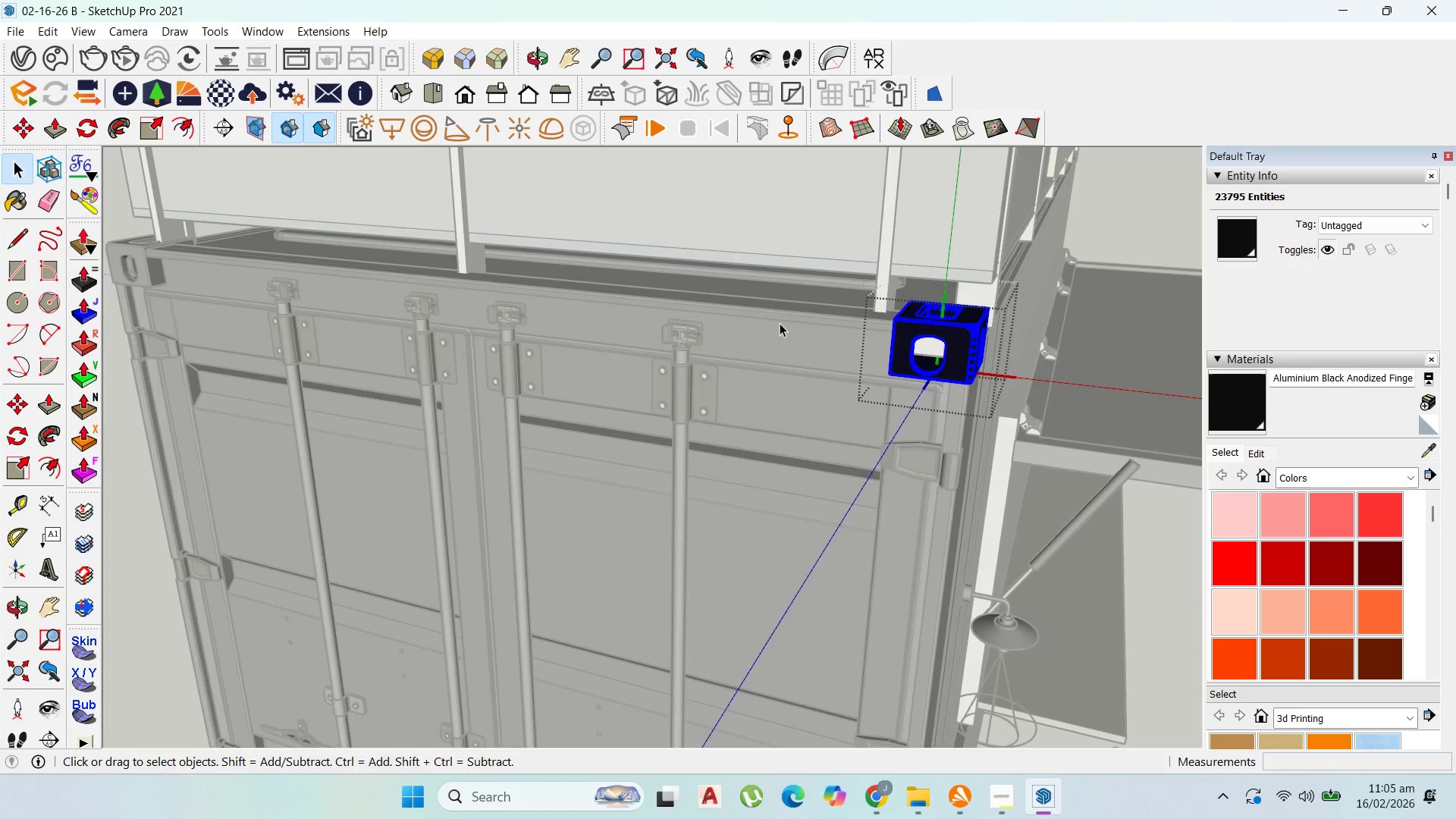 
key(Escape)
 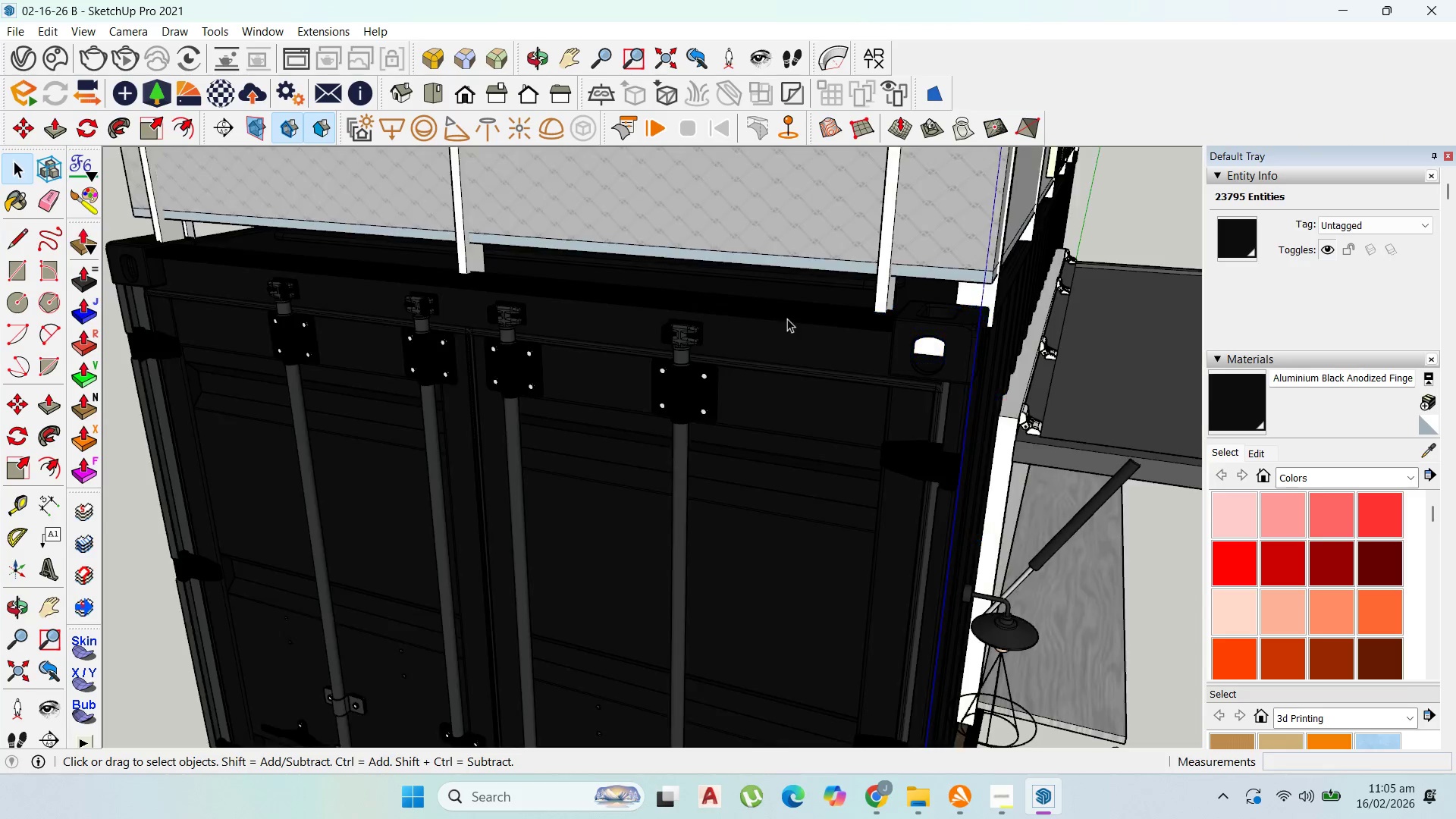 
key(Escape)
 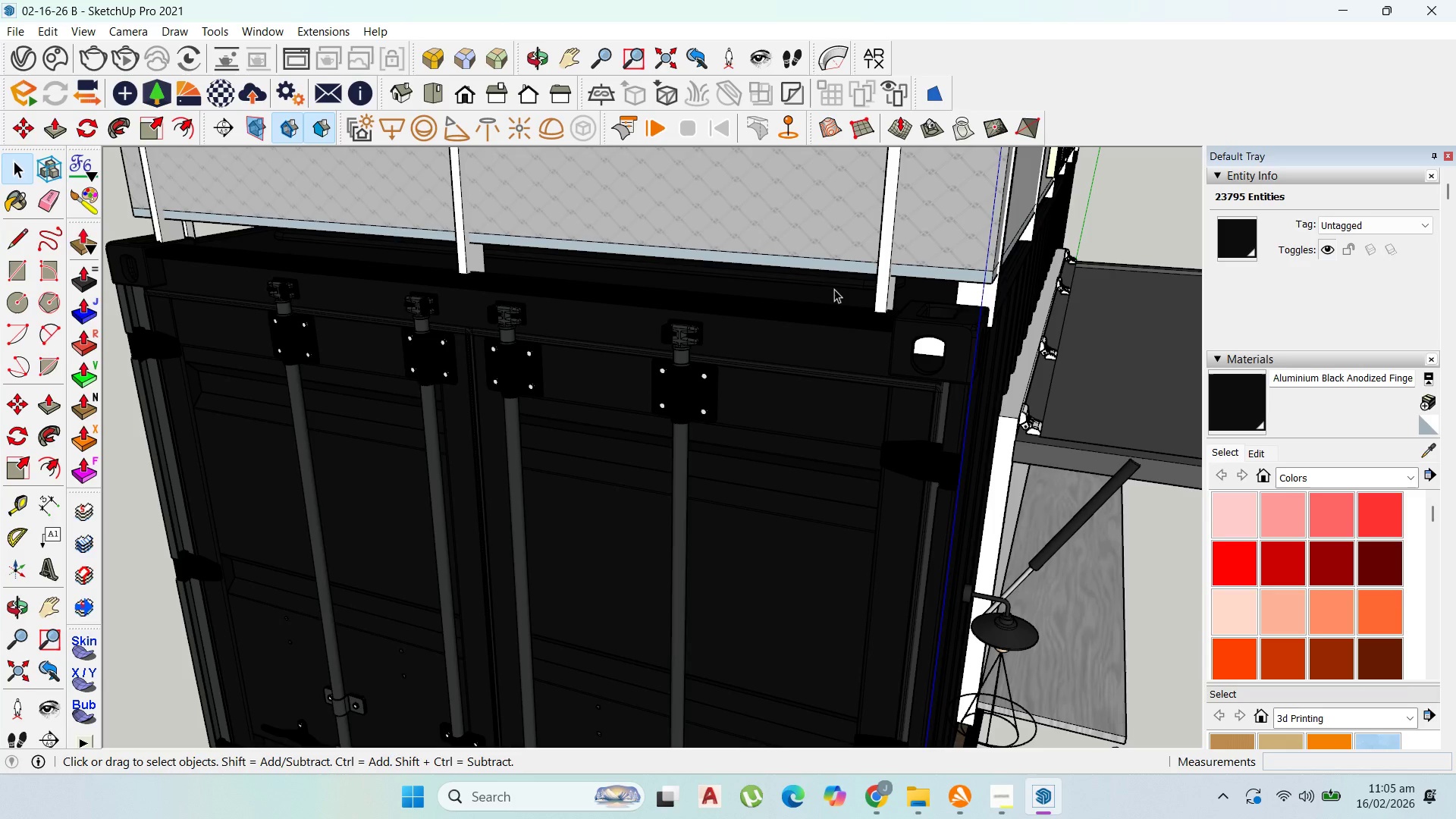 
scroll: coordinate [1028, 392], scroll_direction: down, amount: 14.0
 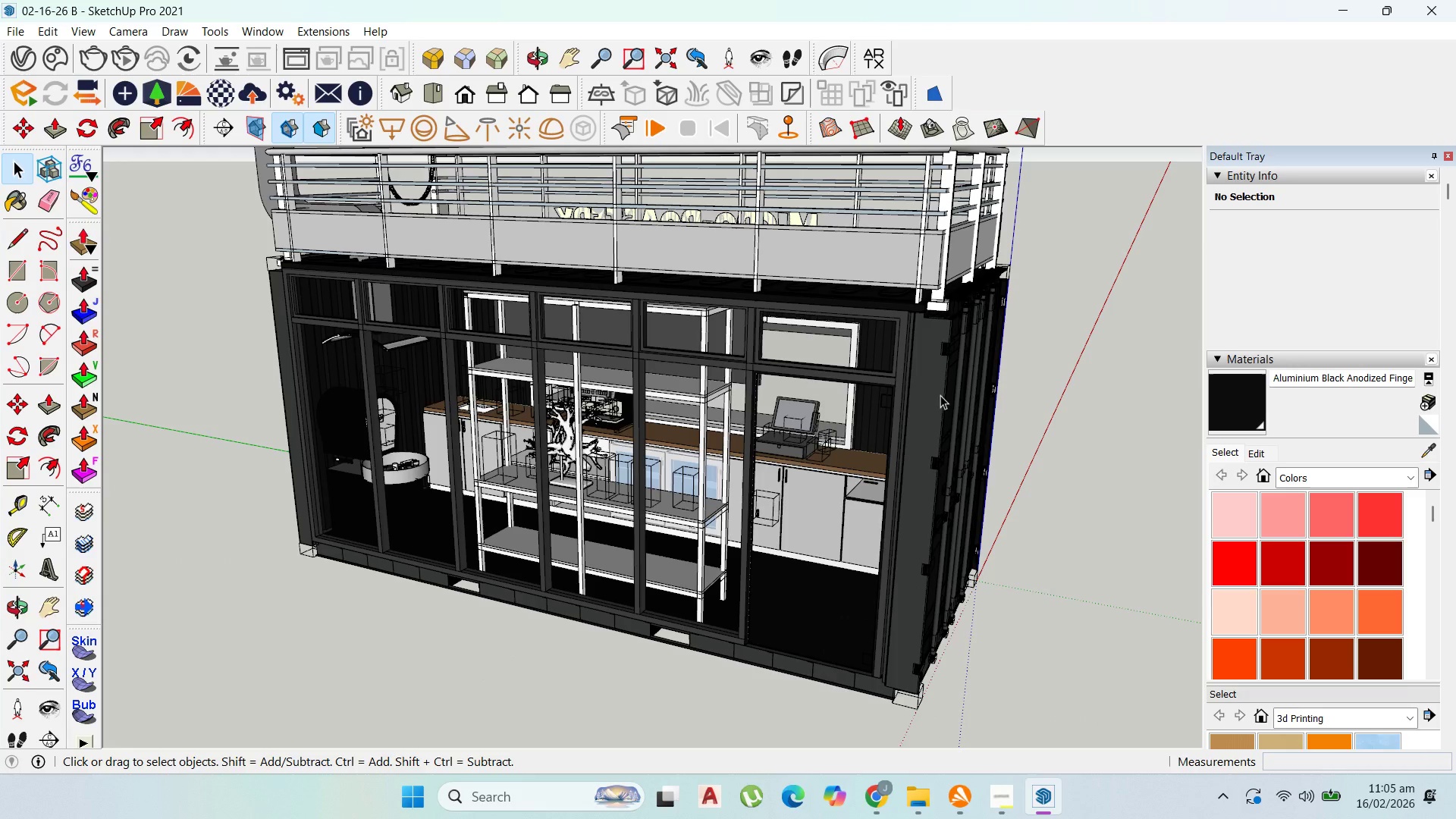 
double_click([940, 395])
 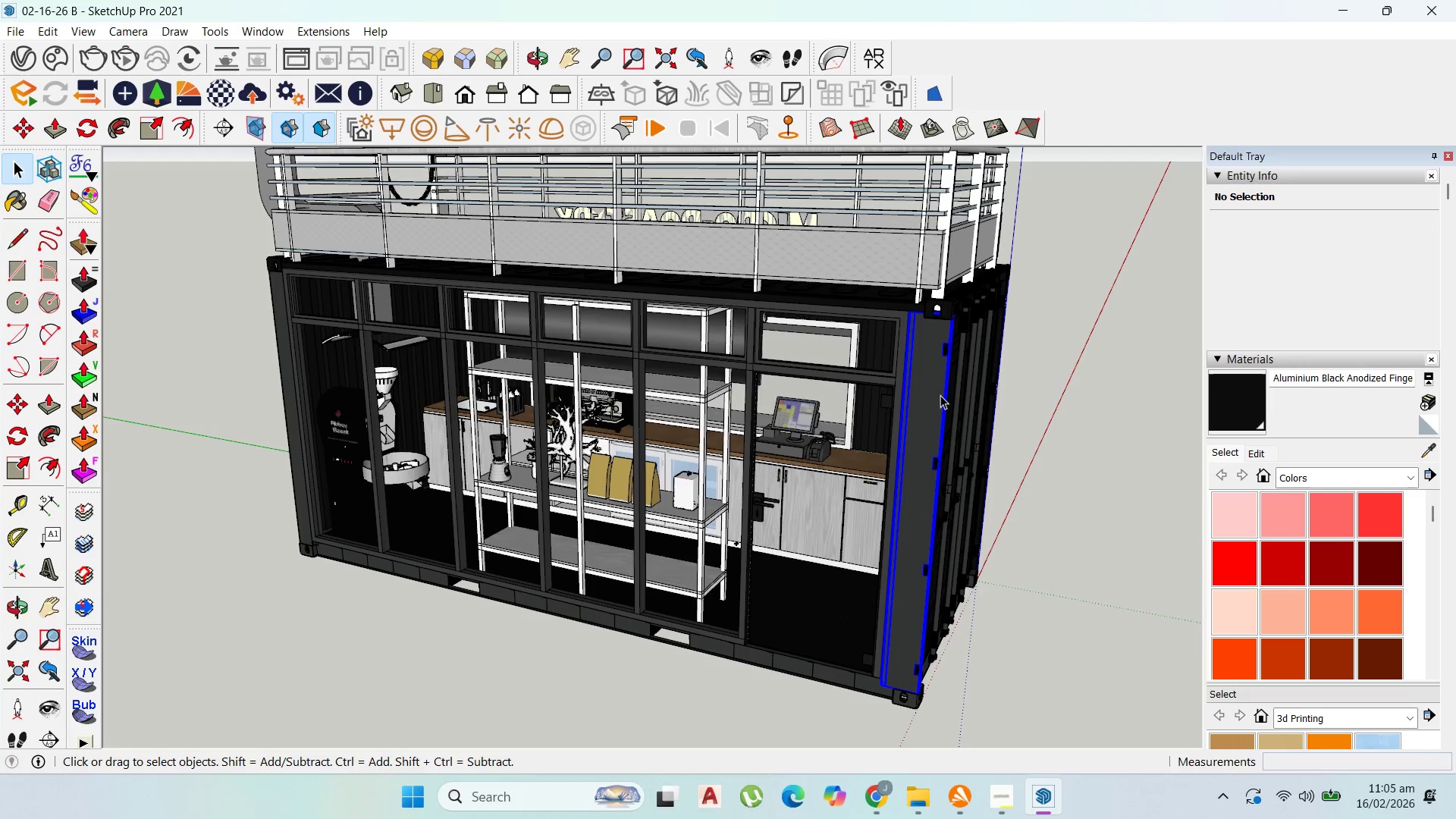 
triple_click([940, 395])
 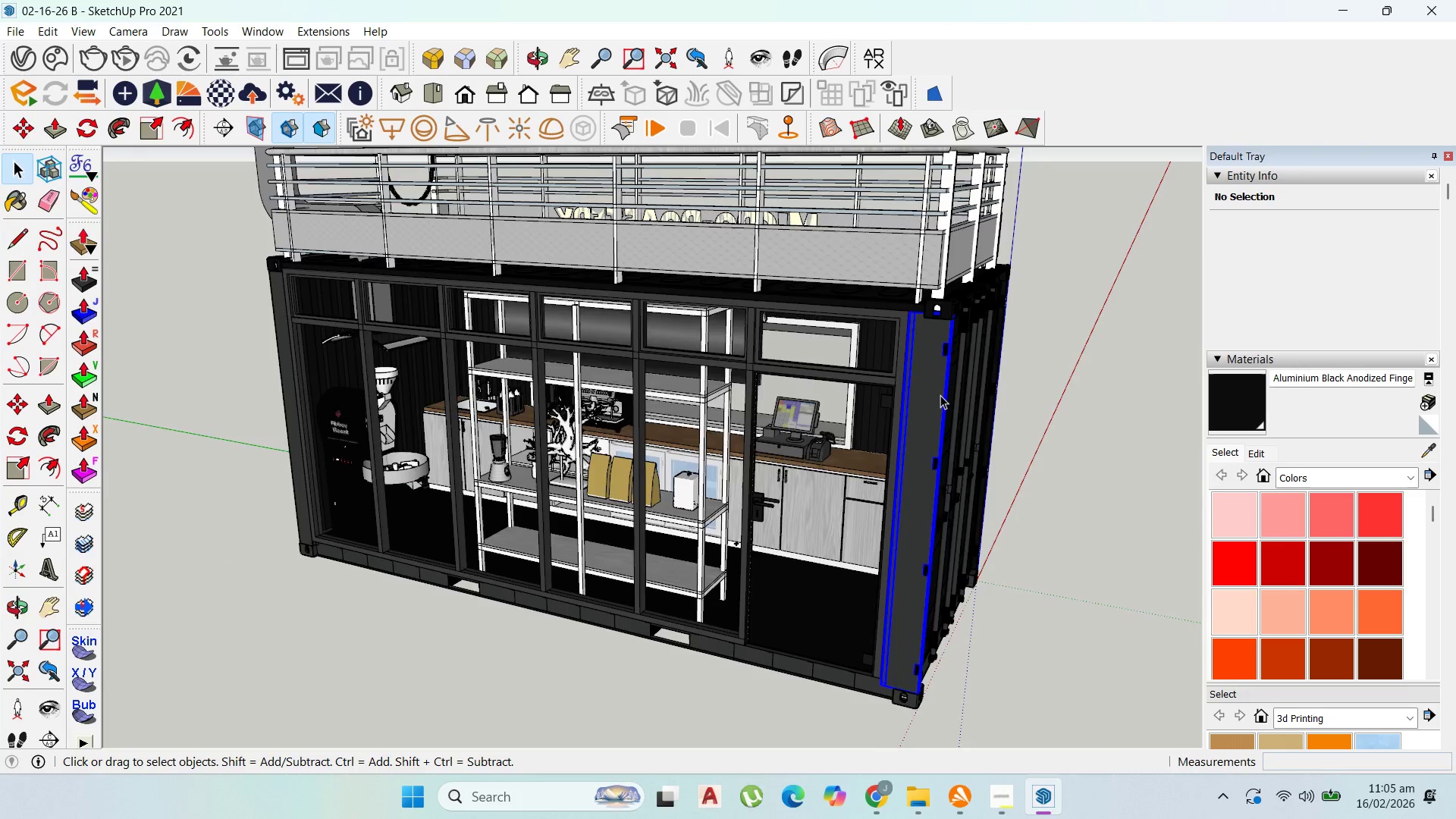 
triple_click([940, 395])
 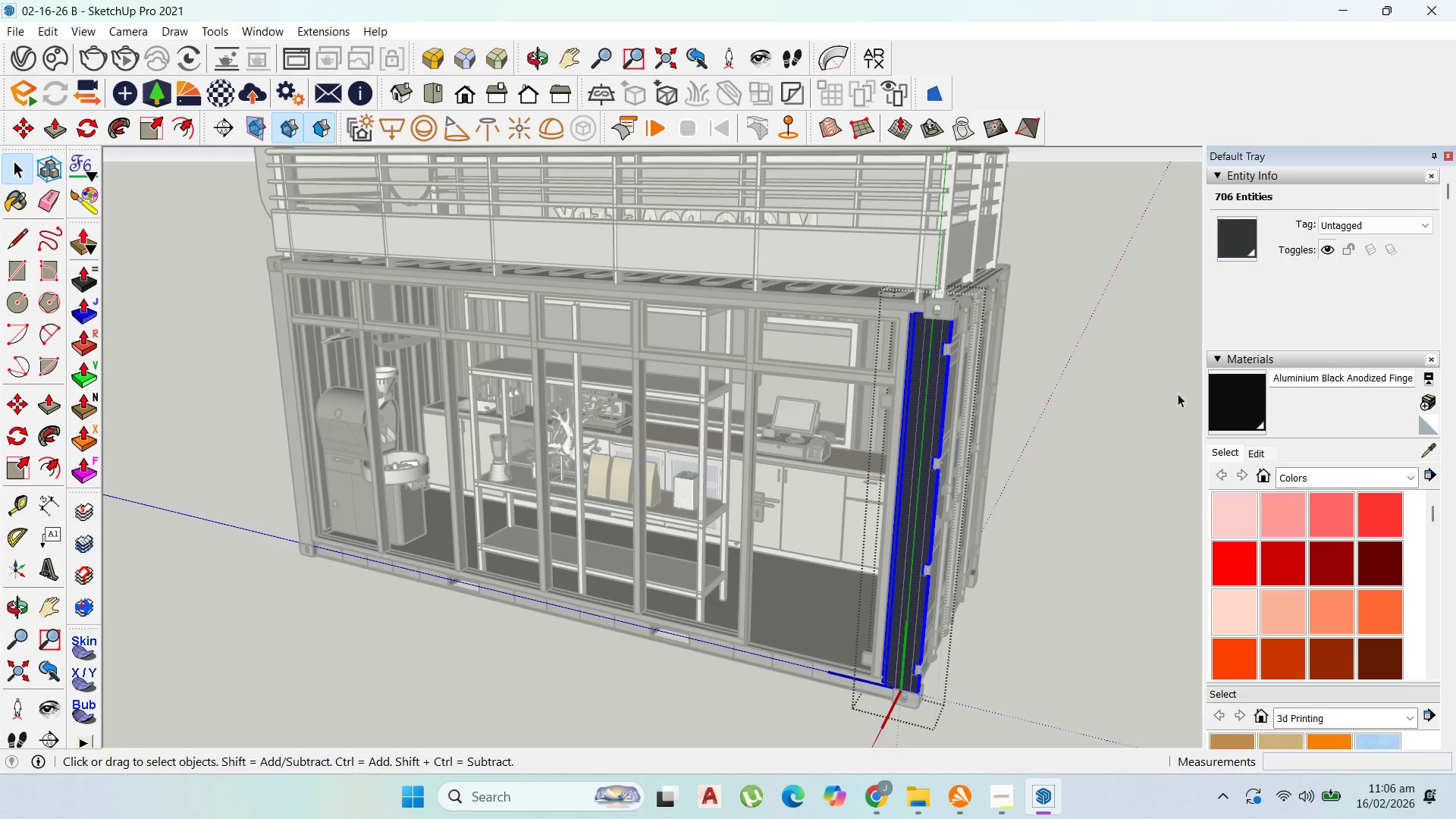 
left_click([1219, 400])
 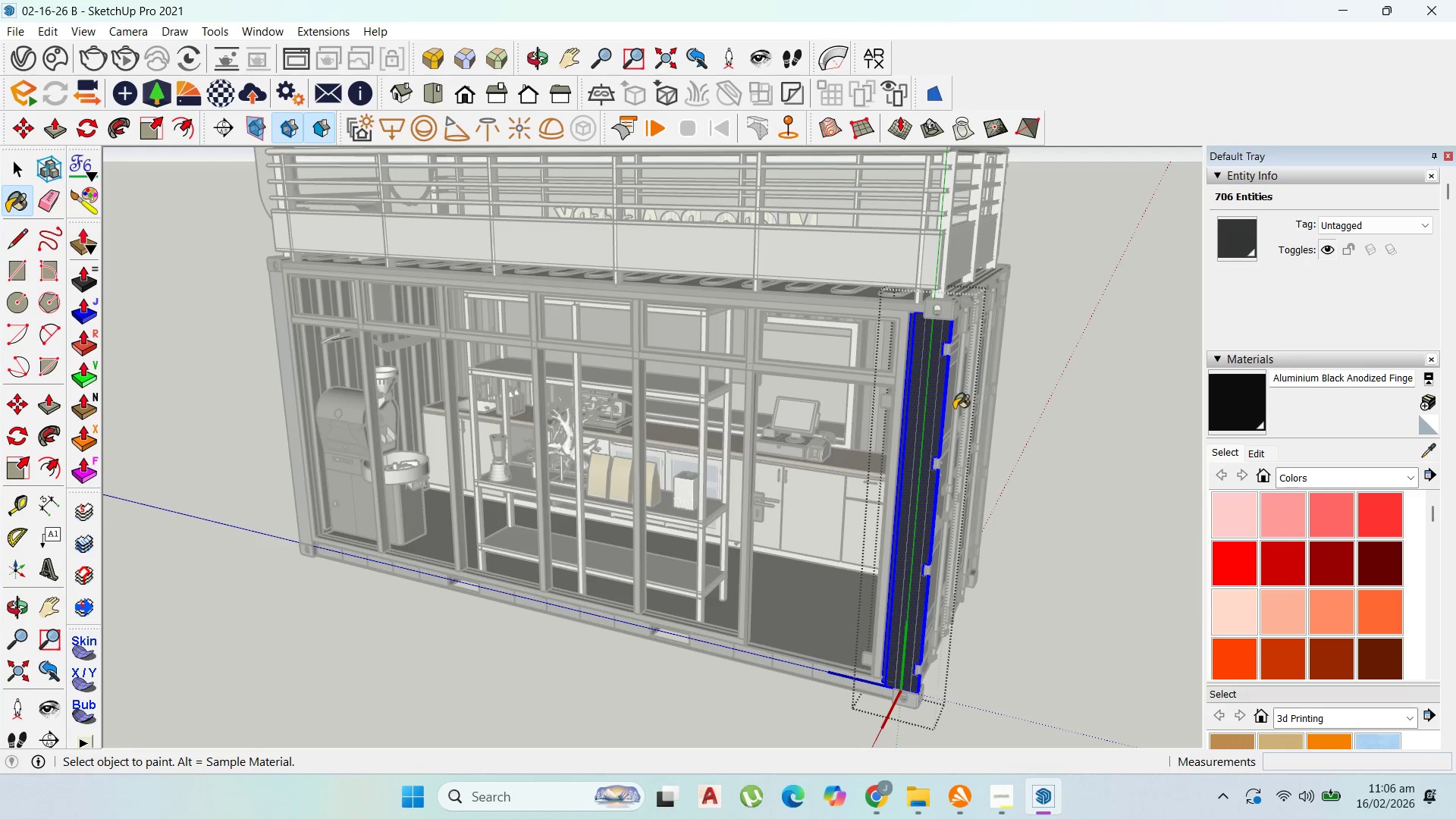 
left_click([925, 403])
 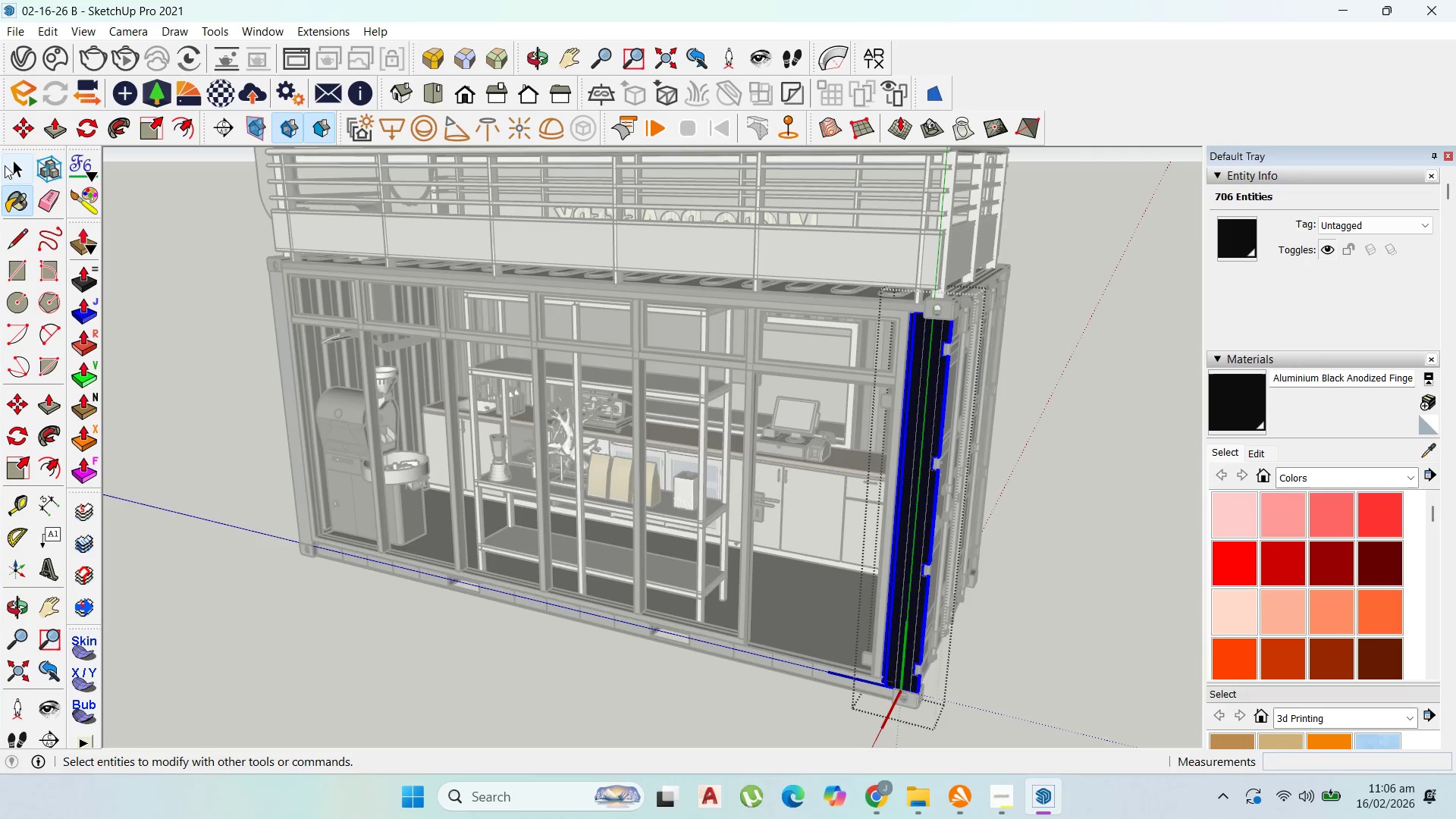 
key(Escape)
 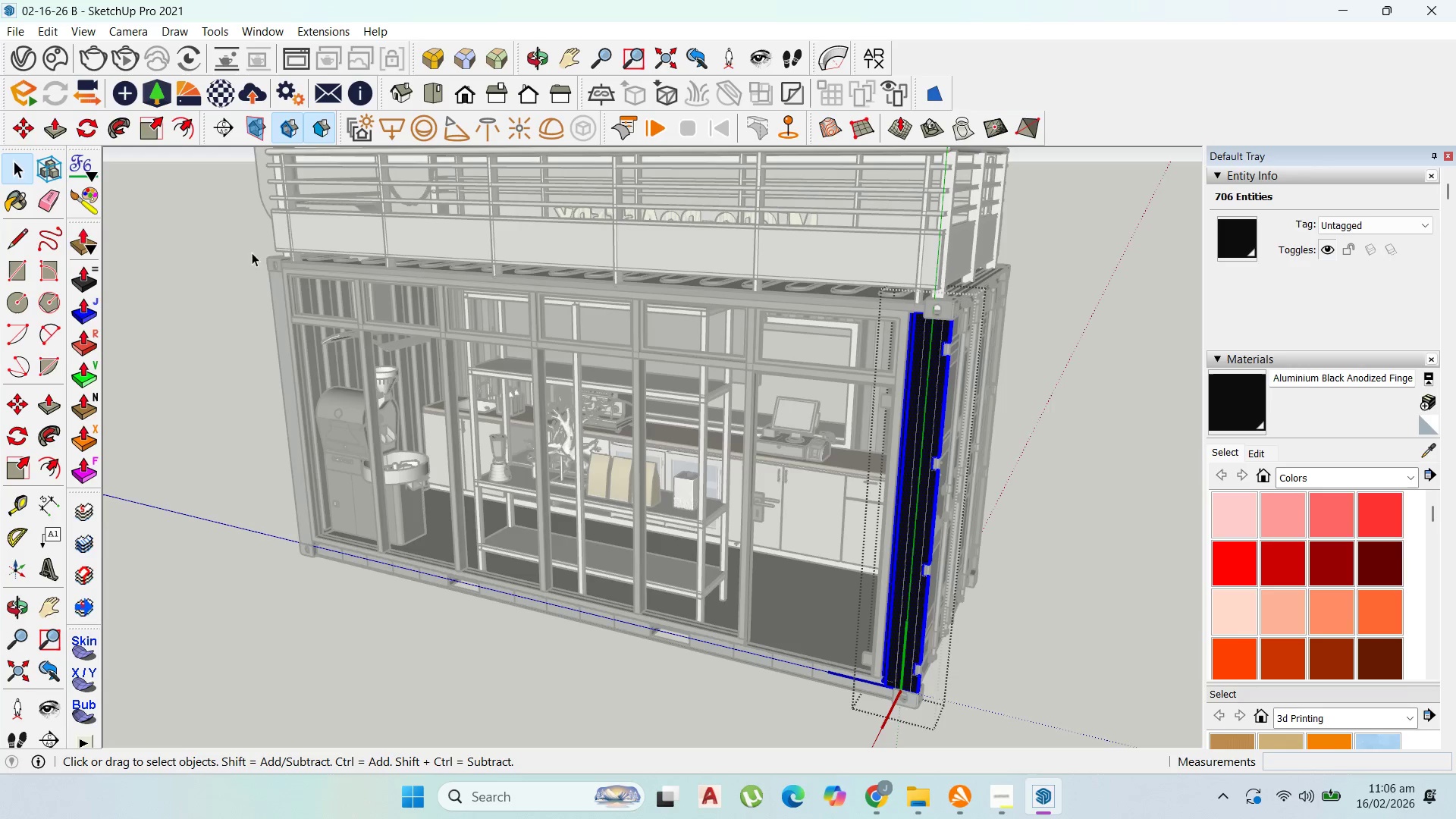 
key(Escape)
 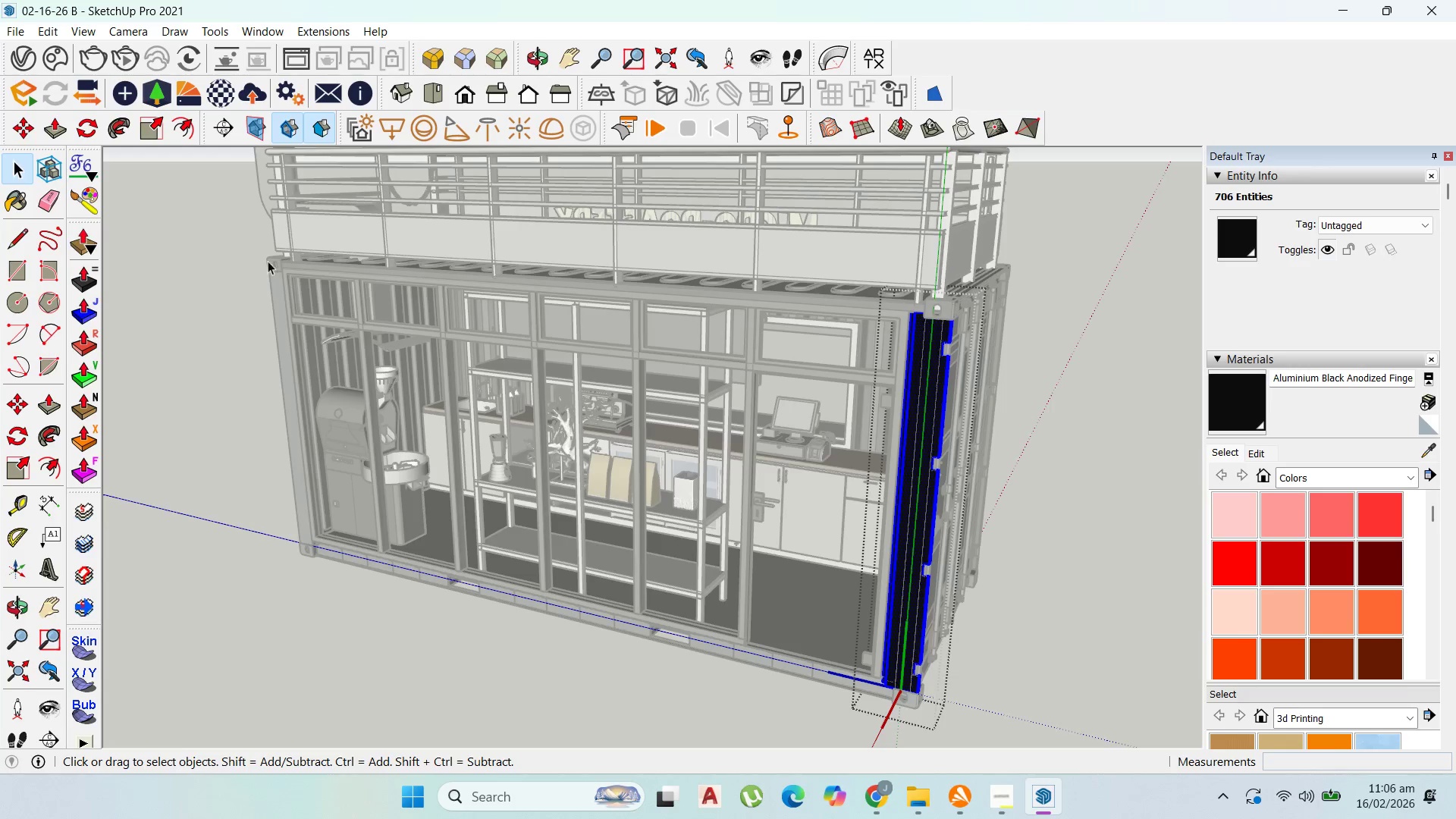 
key(Escape)
 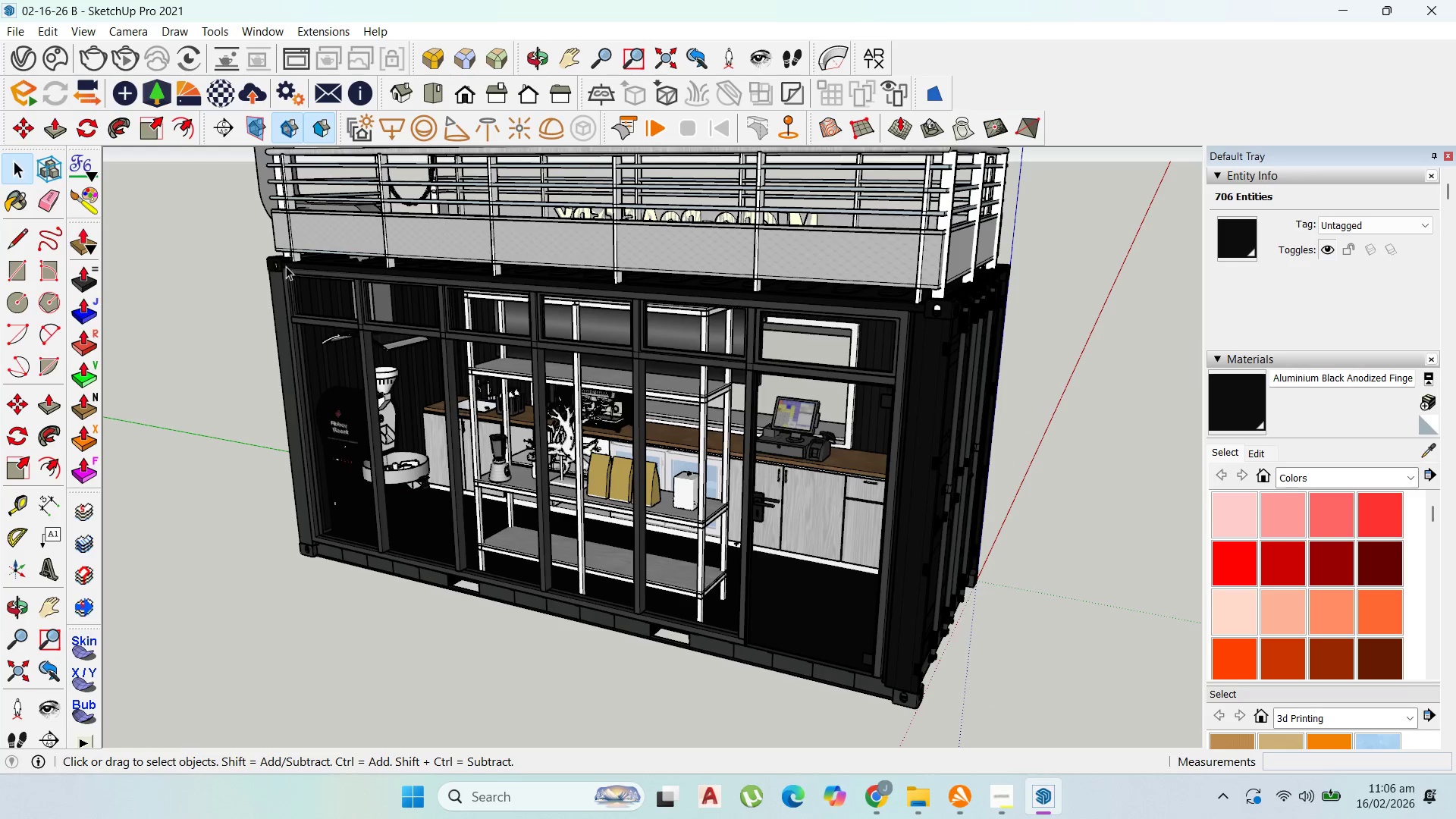 
key(Escape)
 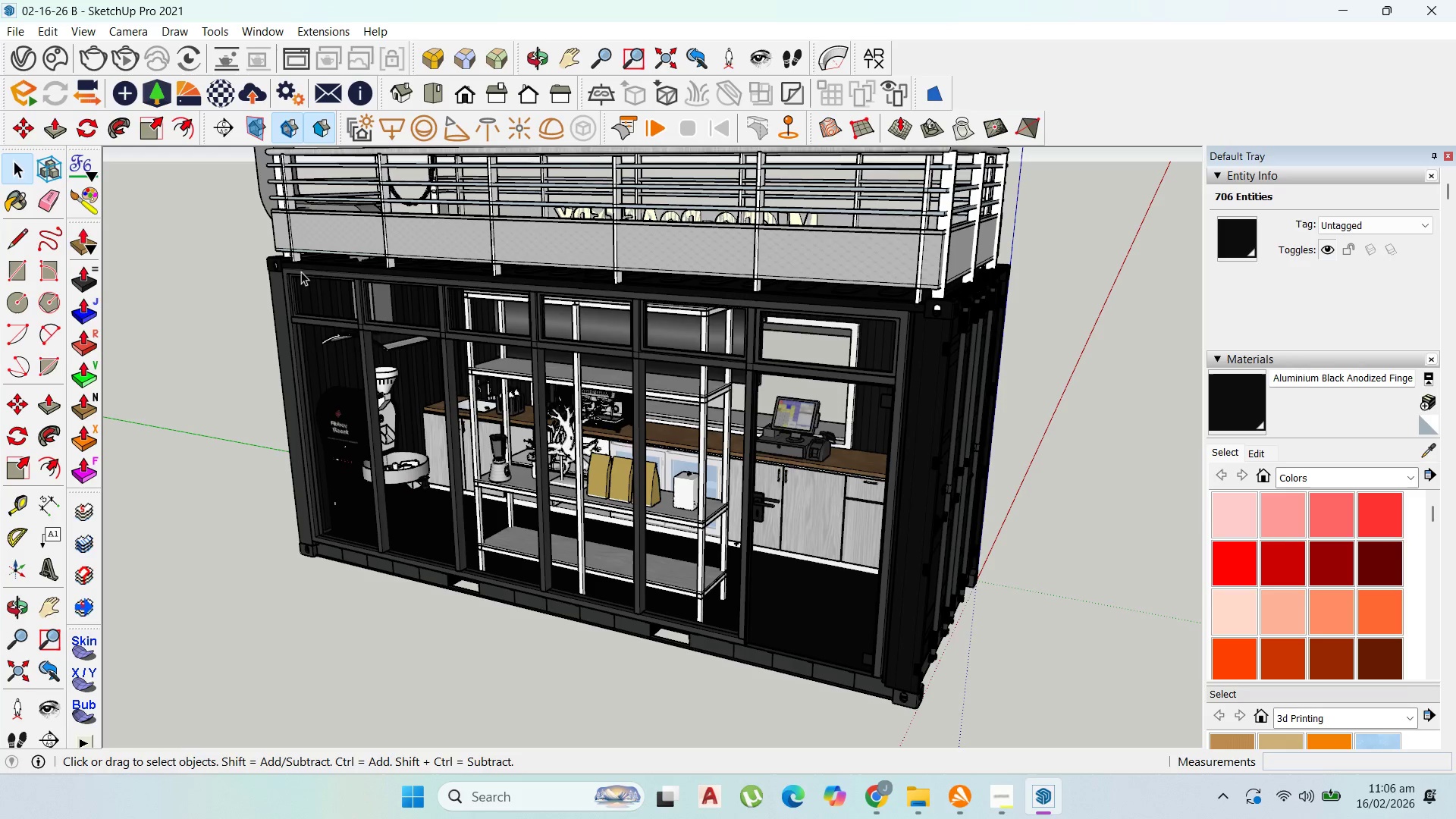 
key(Escape)
 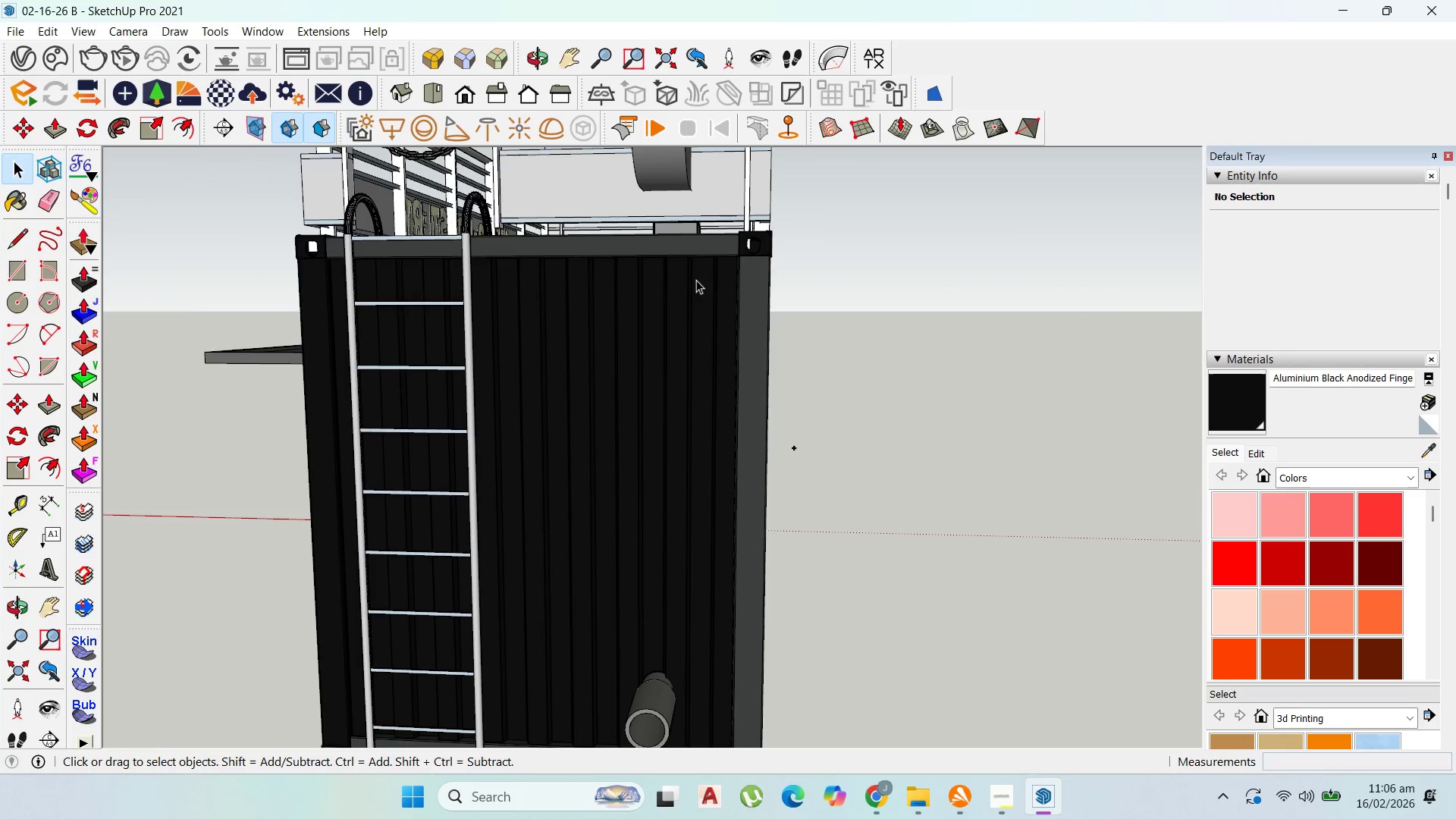 
double_click([755, 294])
 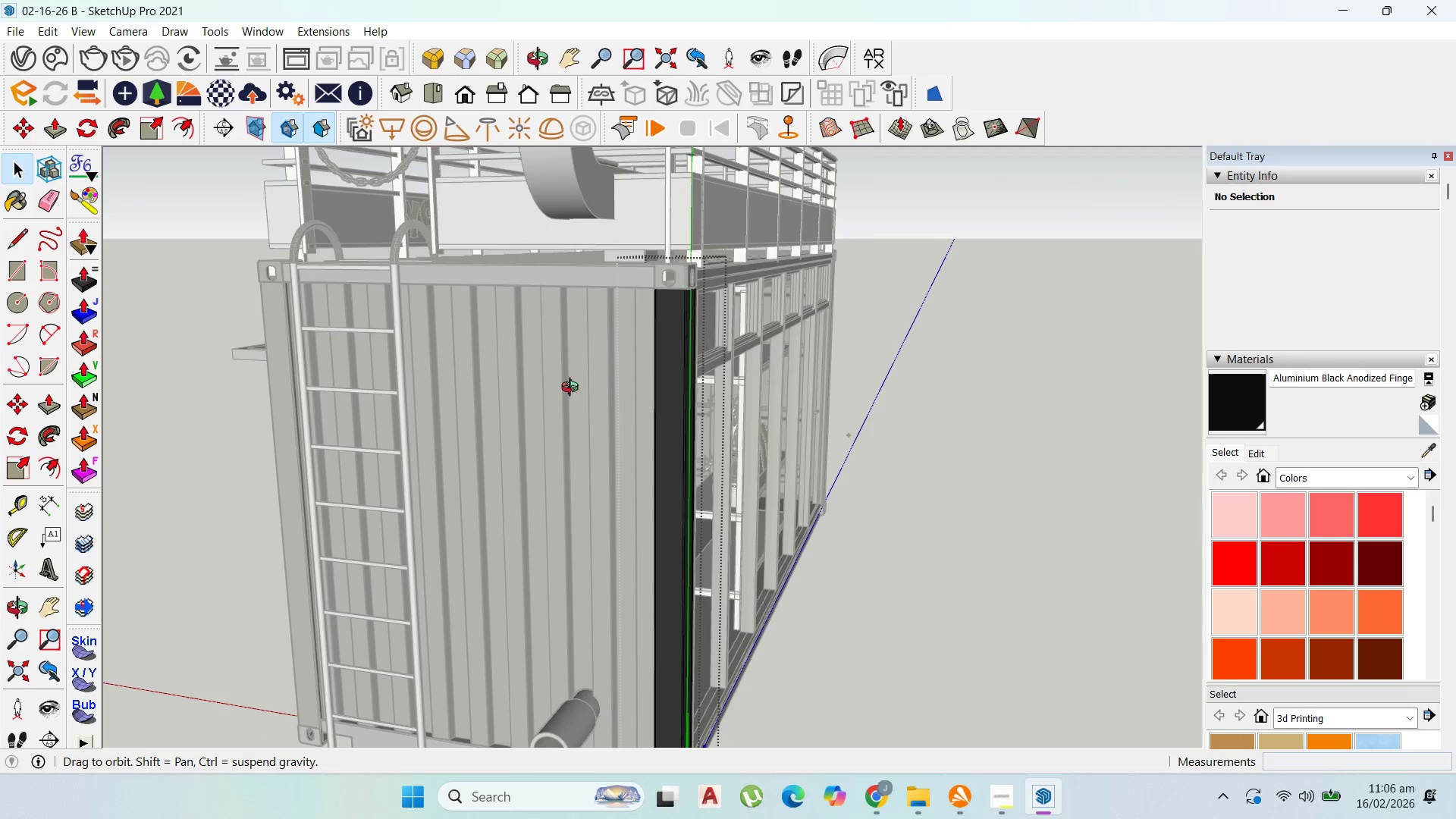 
double_click([674, 395])
 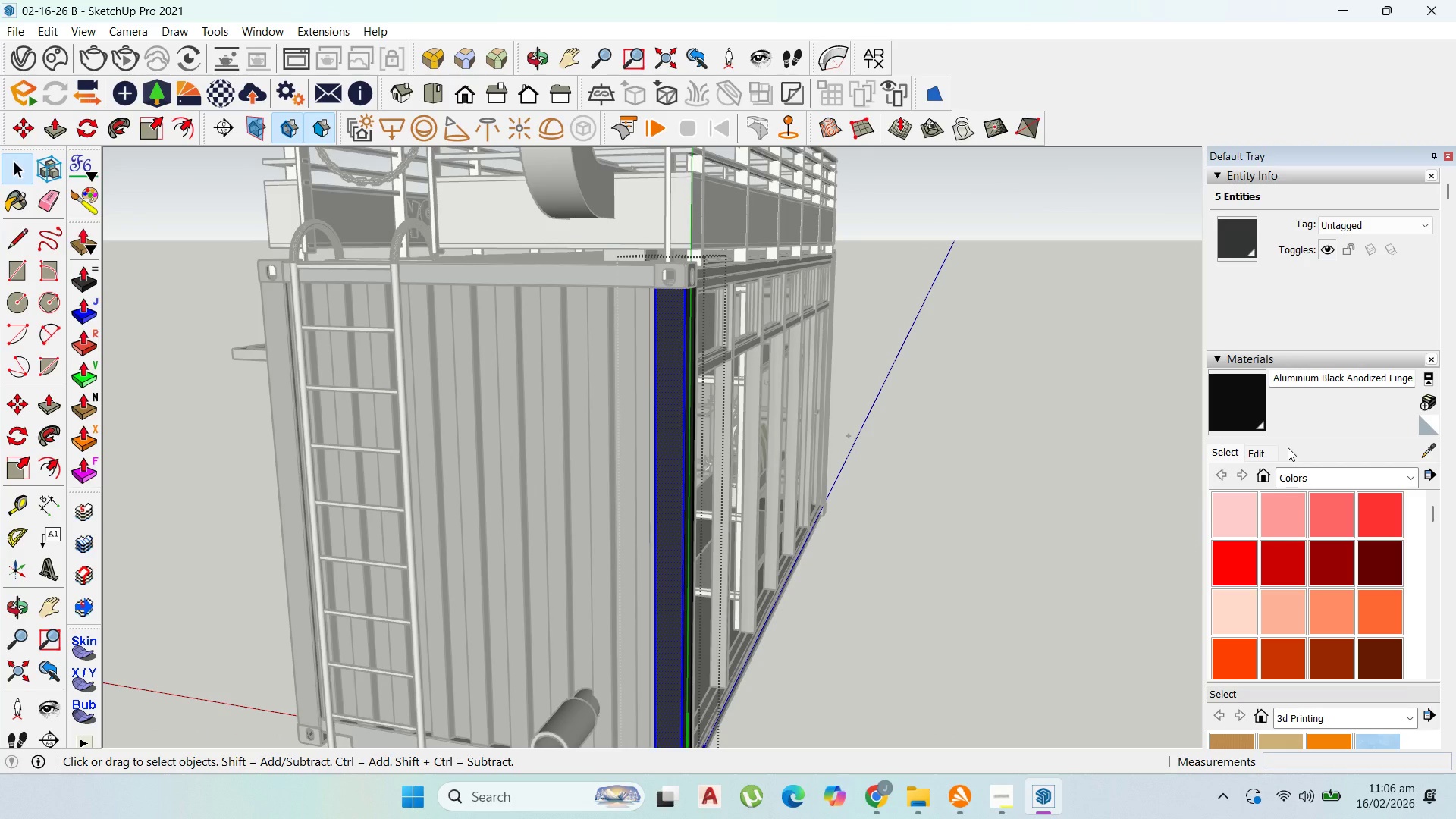 
key(Control+A)
 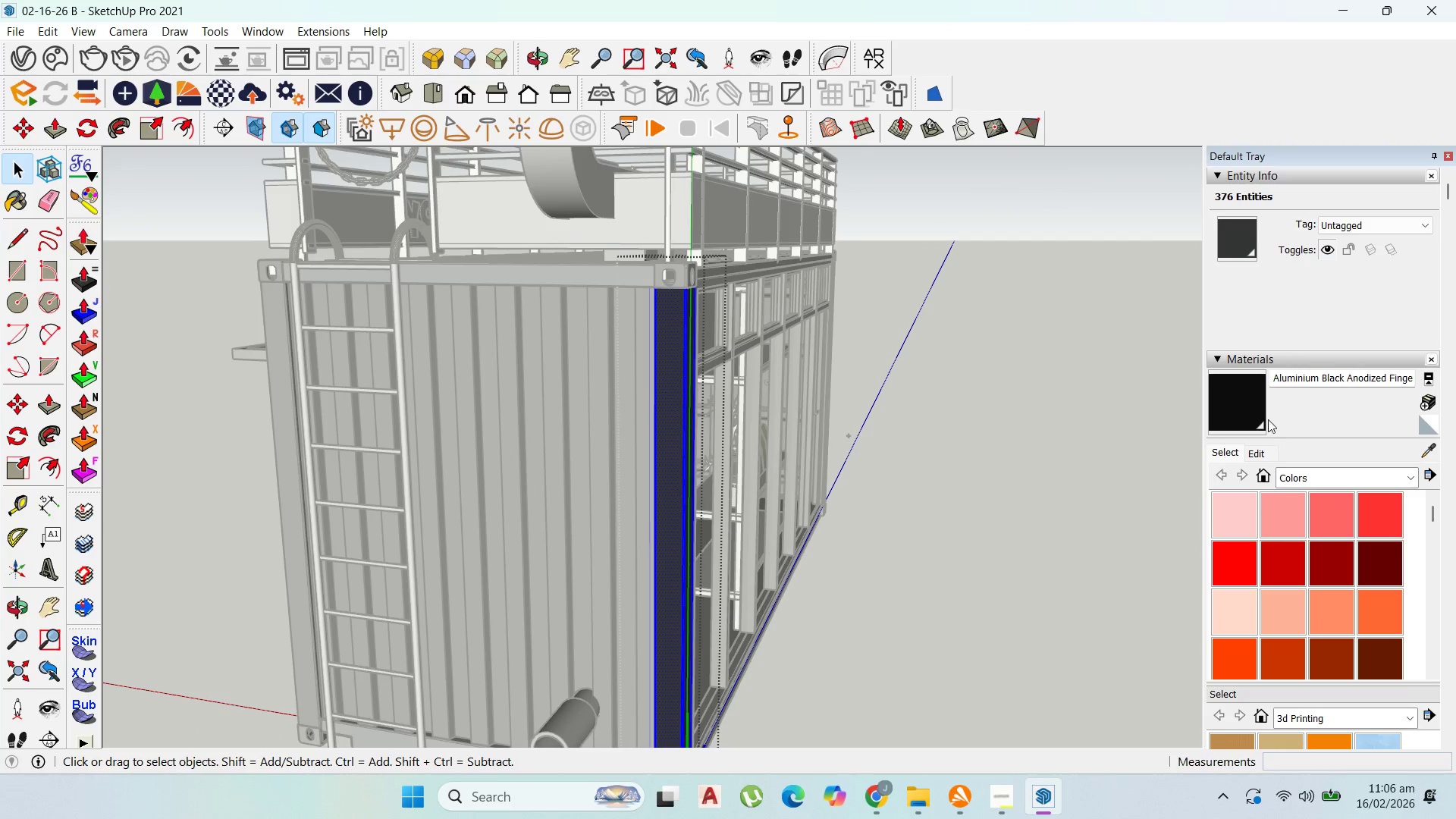 
left_click_drag(start_coordinate=[1250, 403], to_coordinate=[1247, 403])
 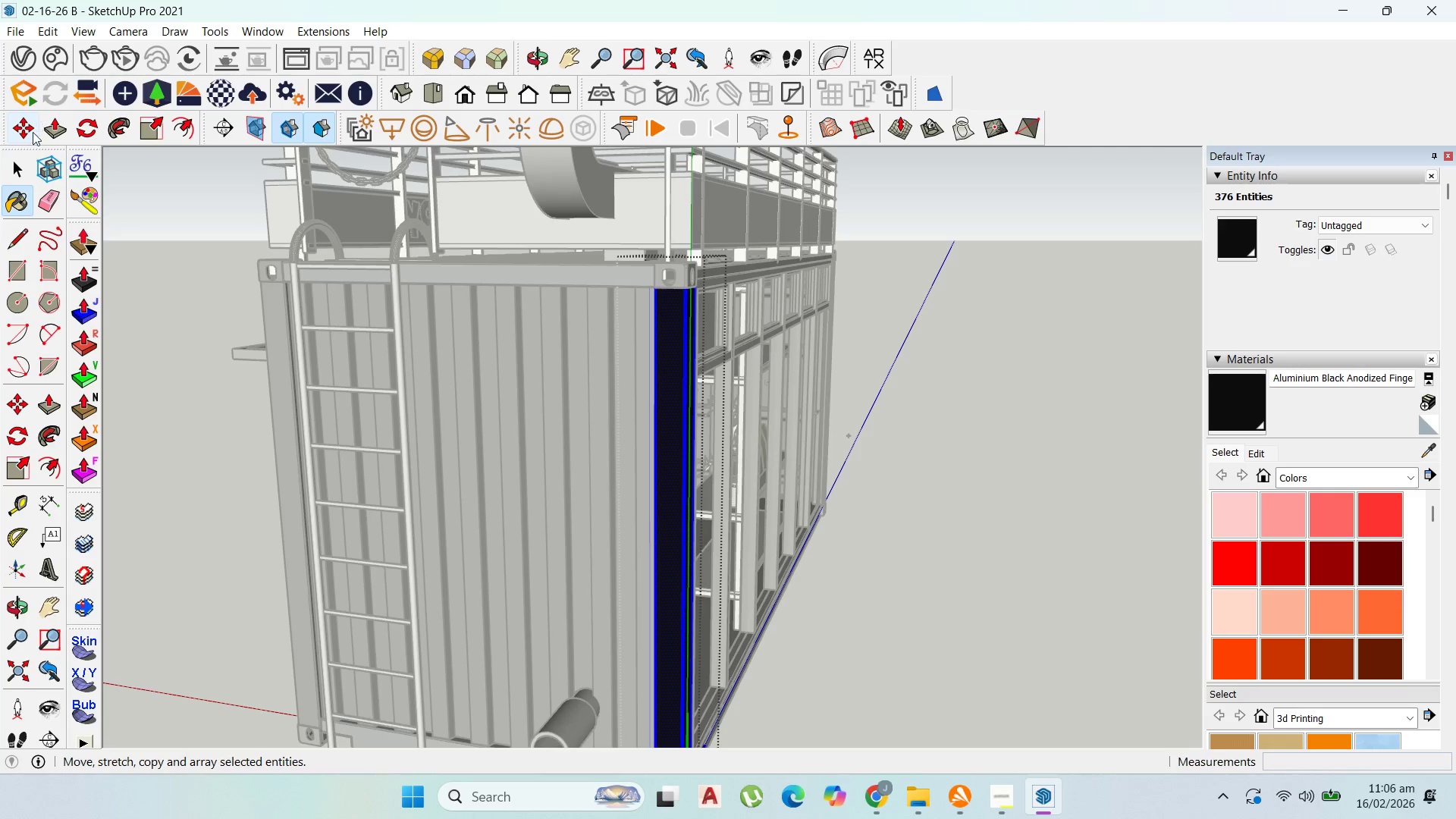 
key(Escape)
 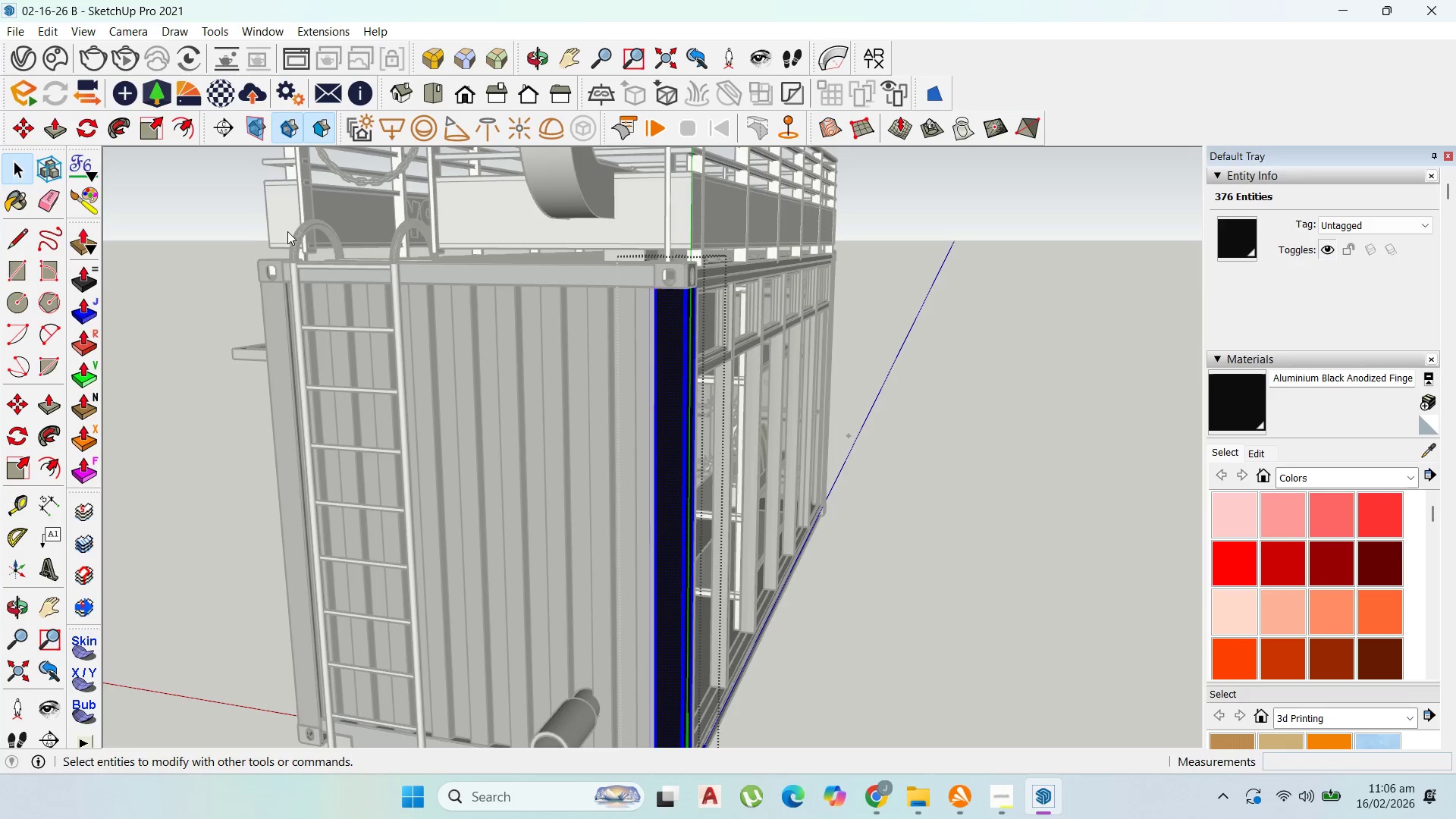 
key(Escape)
 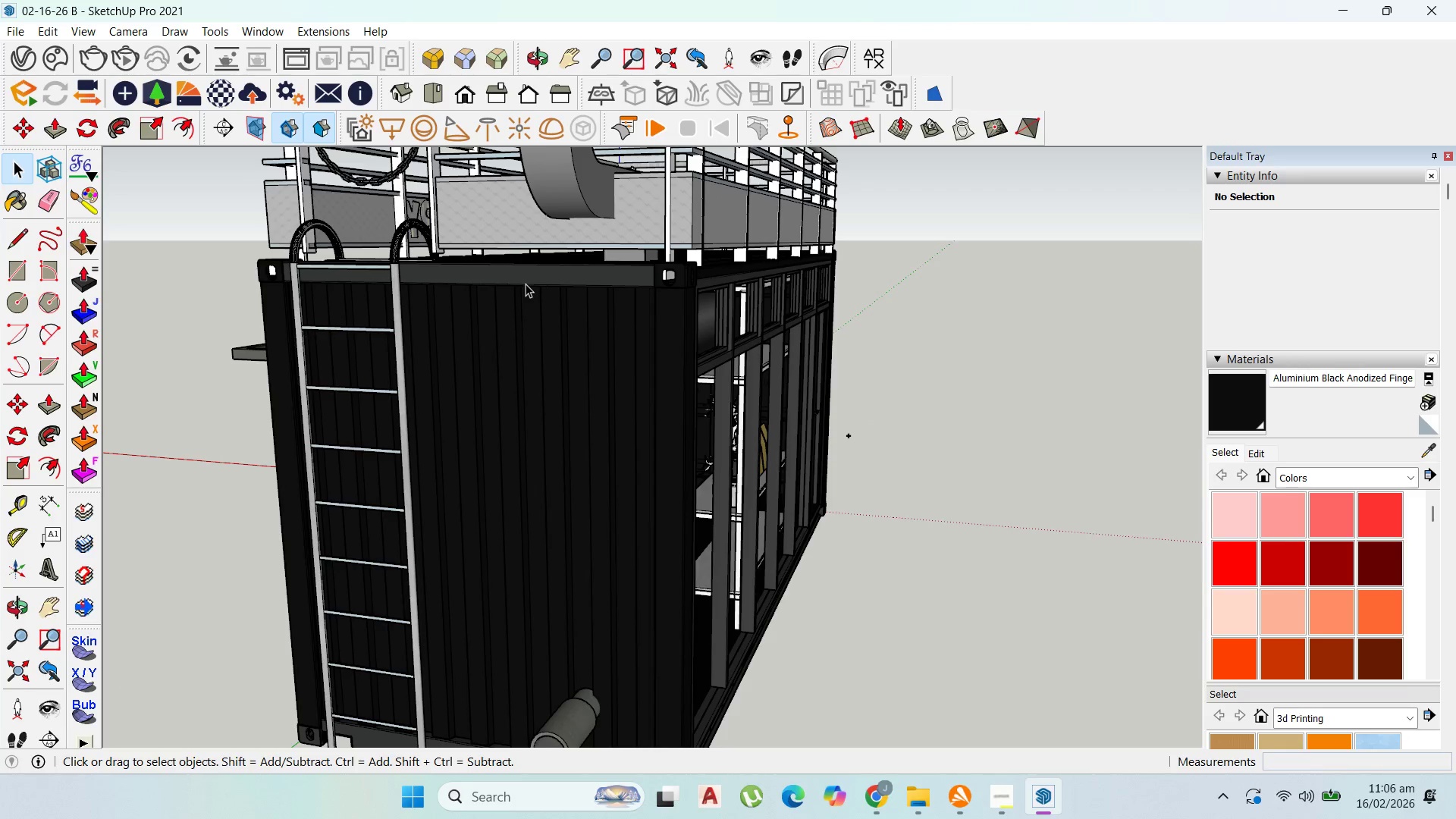 
double_click([529, 281])
 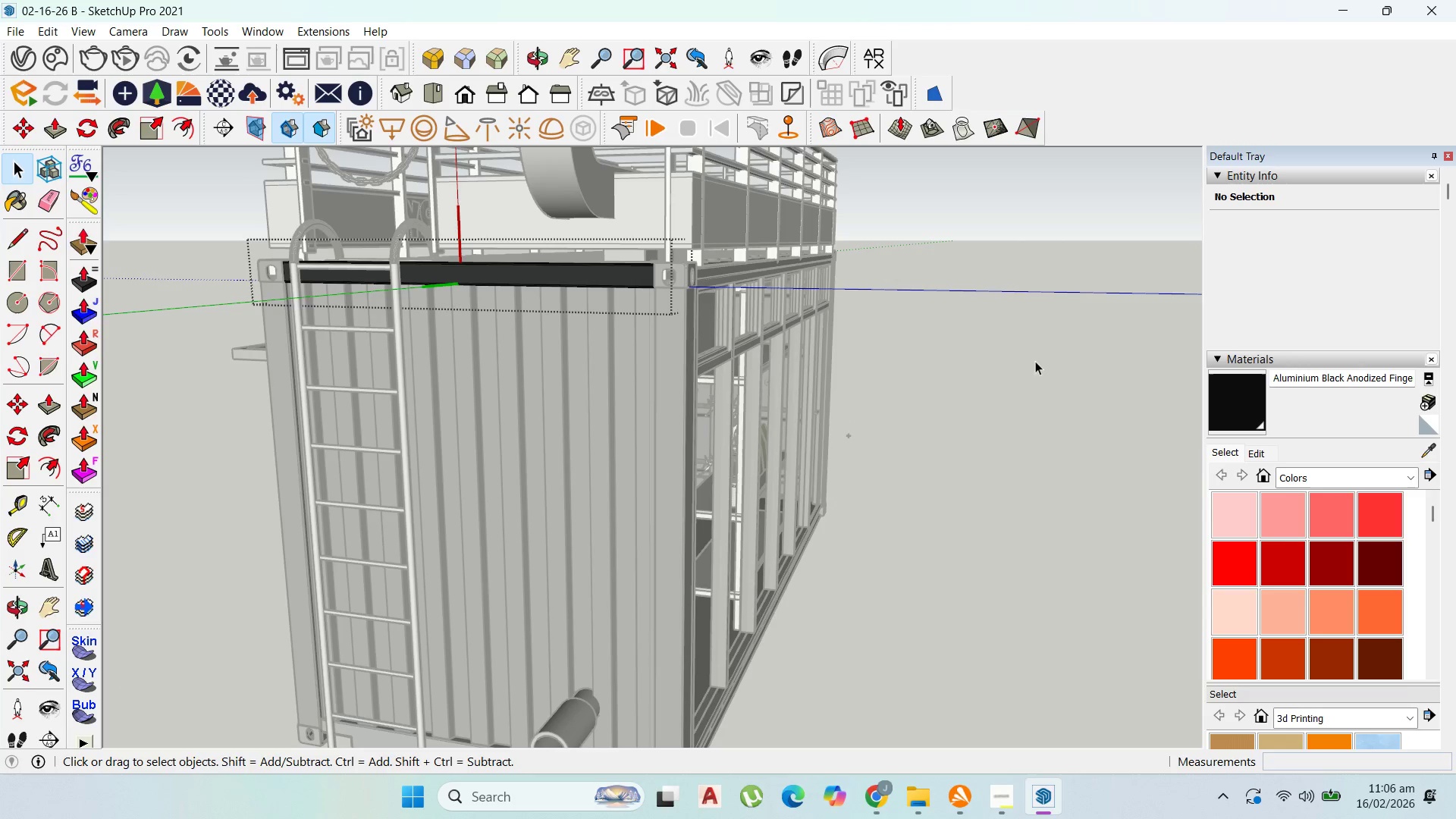 
key(Control+A)
 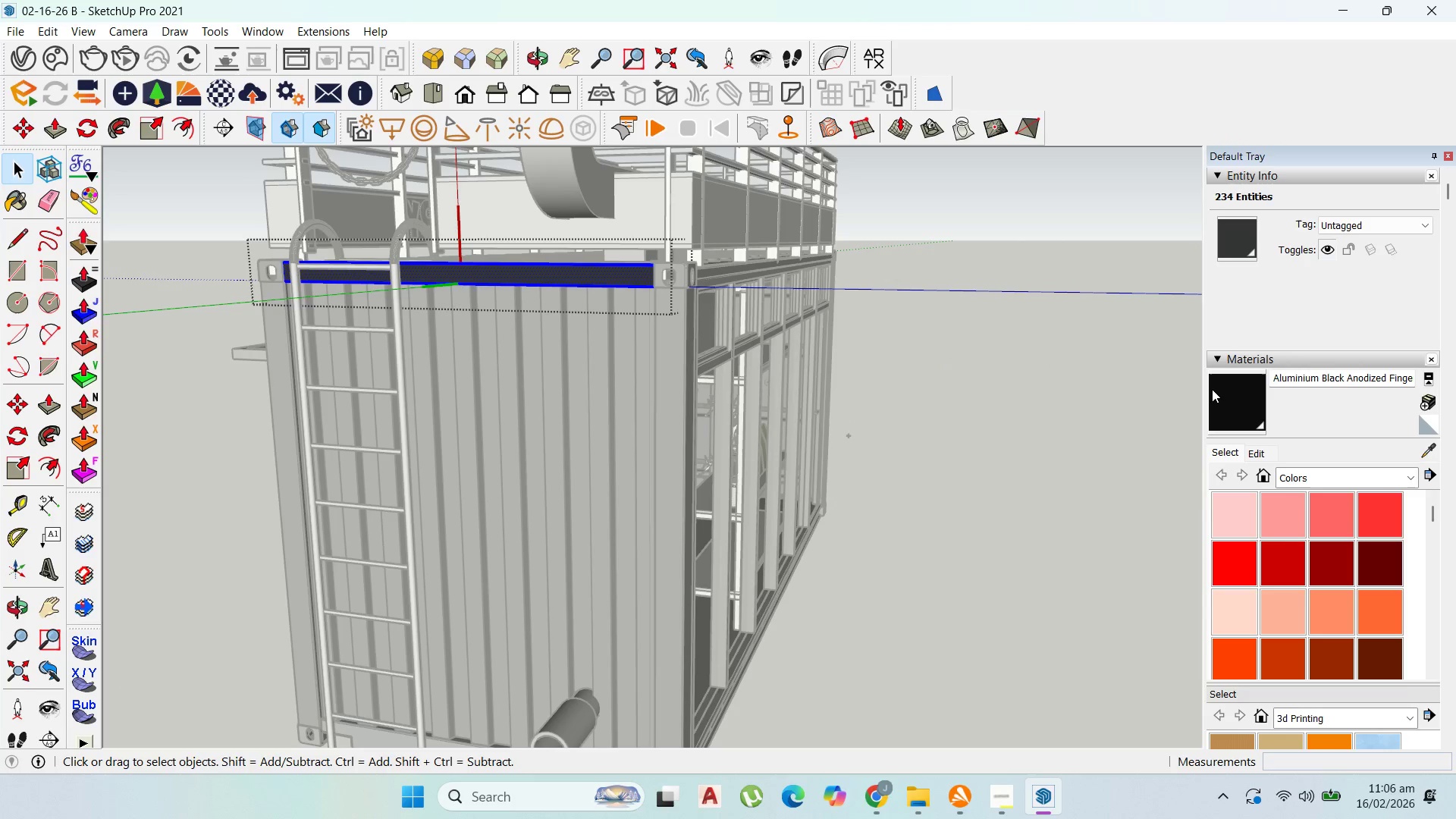 
left_click([1230, 392])
 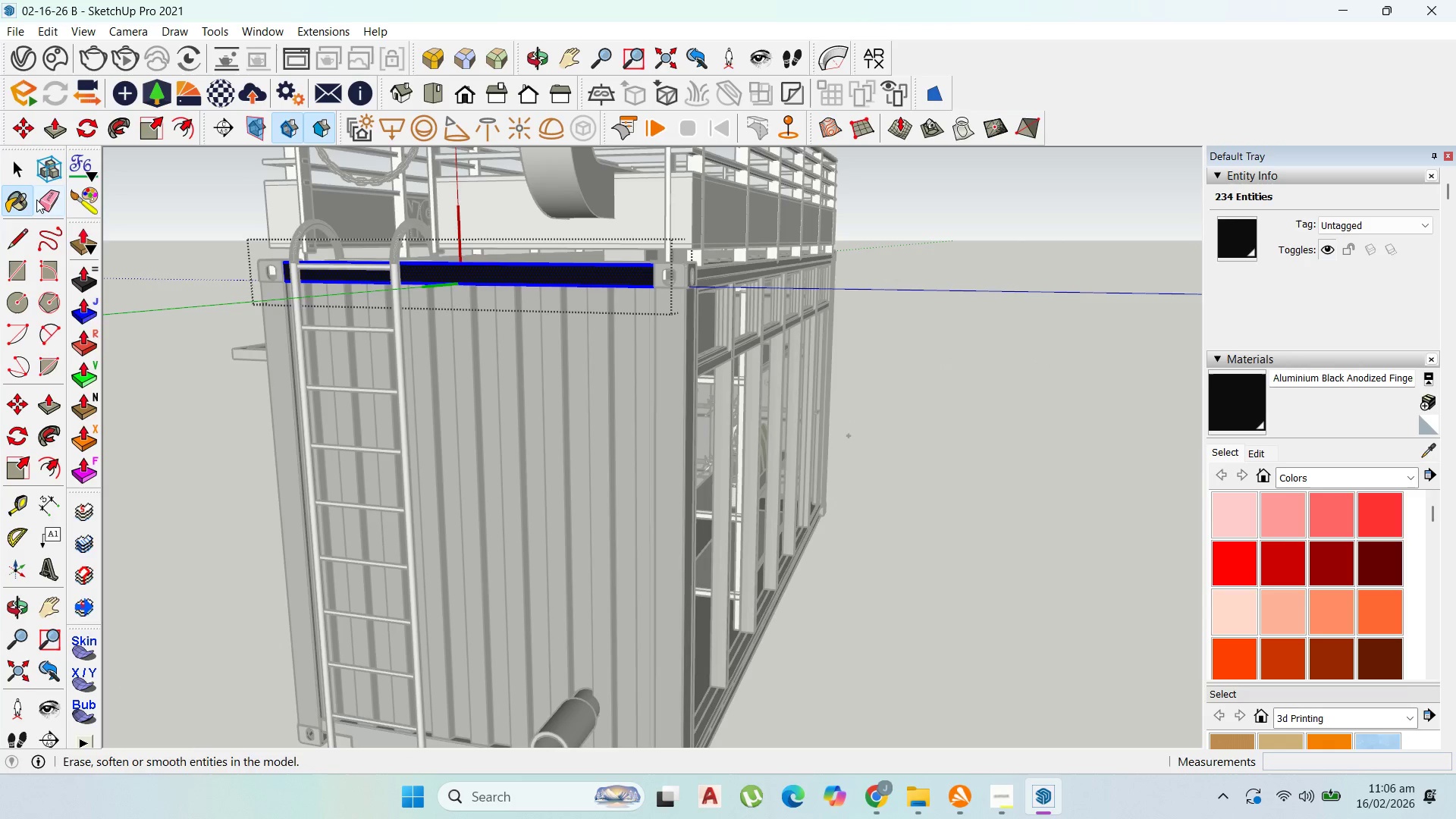 
left_click([11, 171])
 